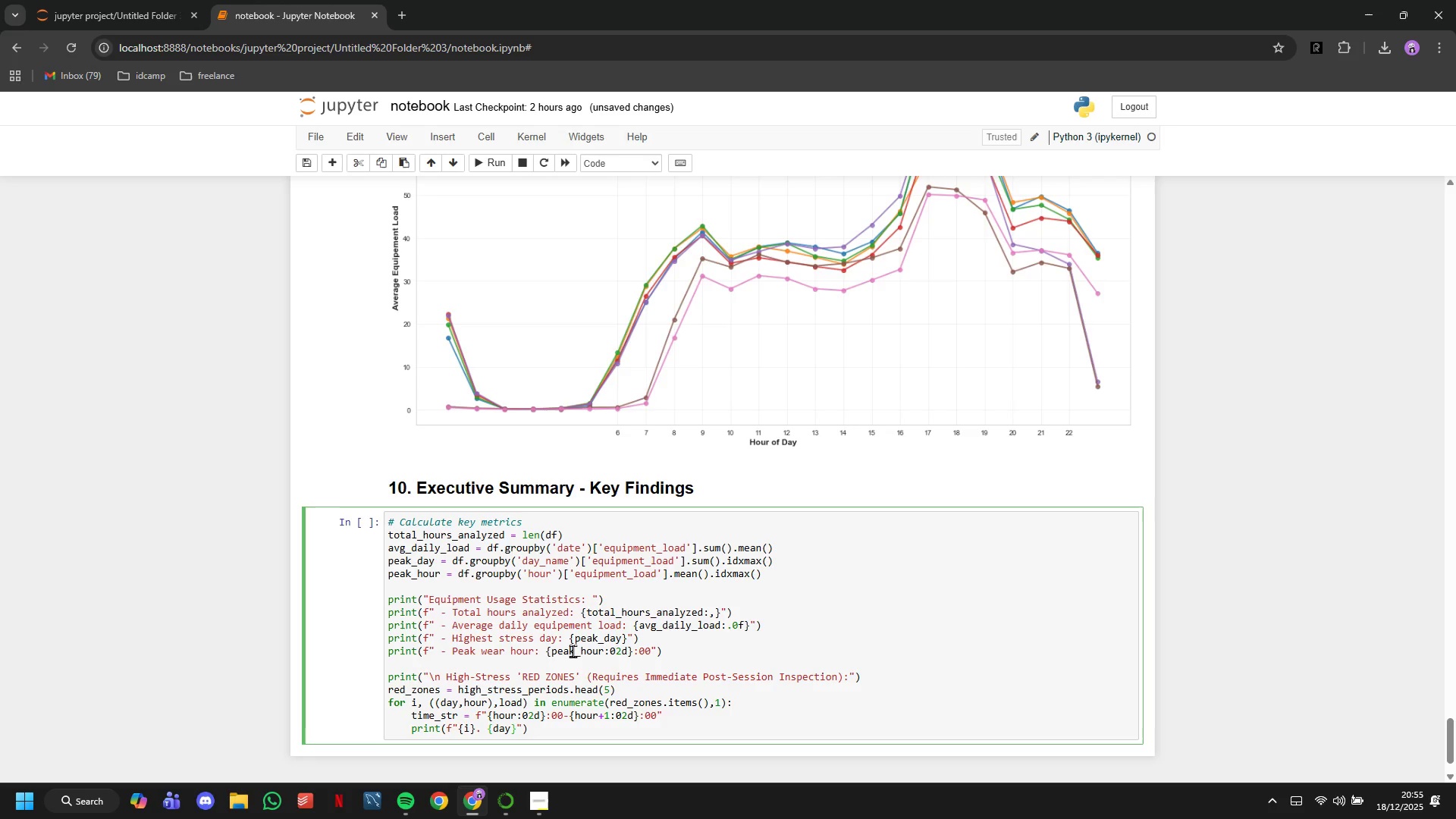 
key(ArrowRight)
 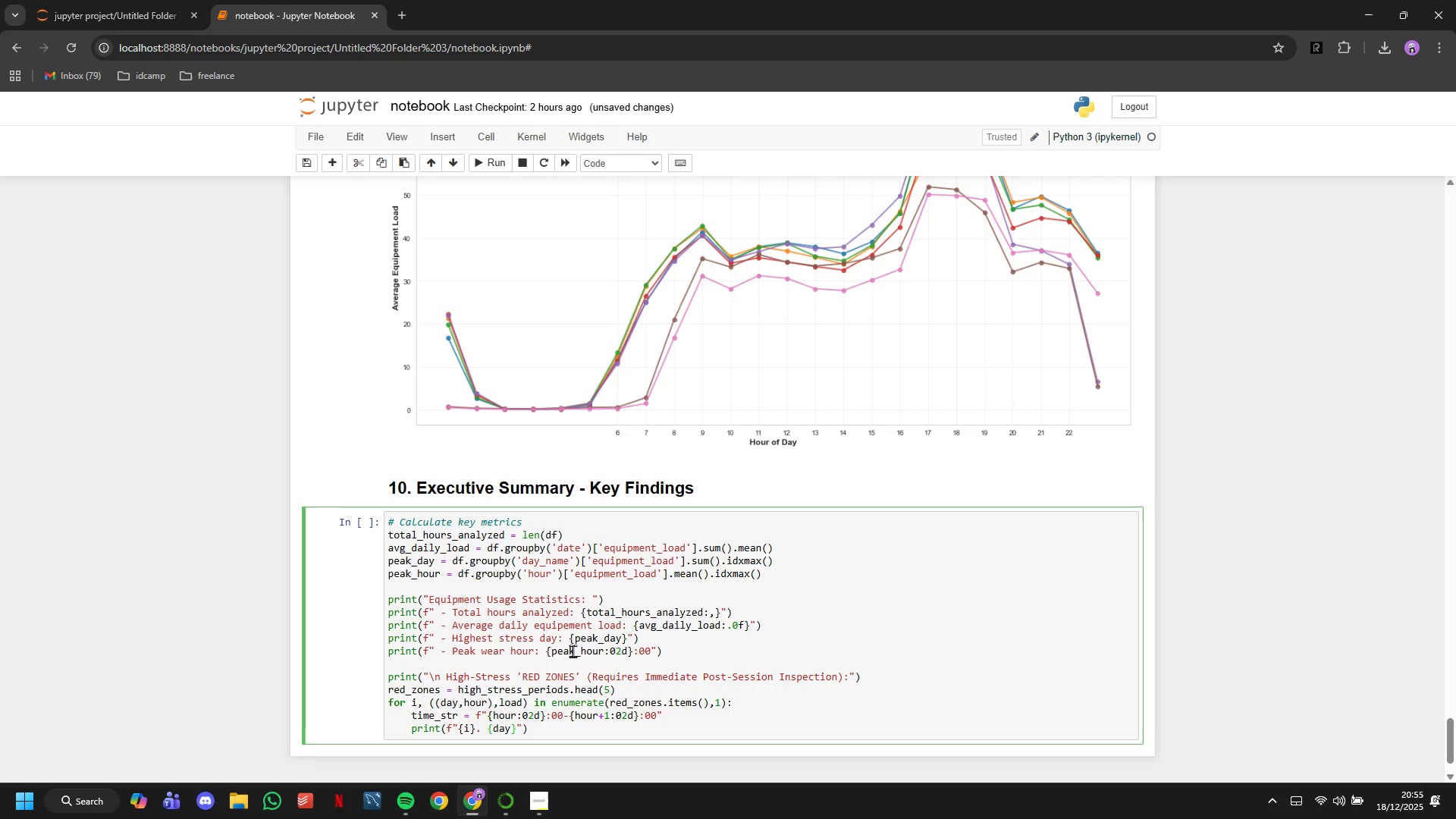 
type( {time_str)
 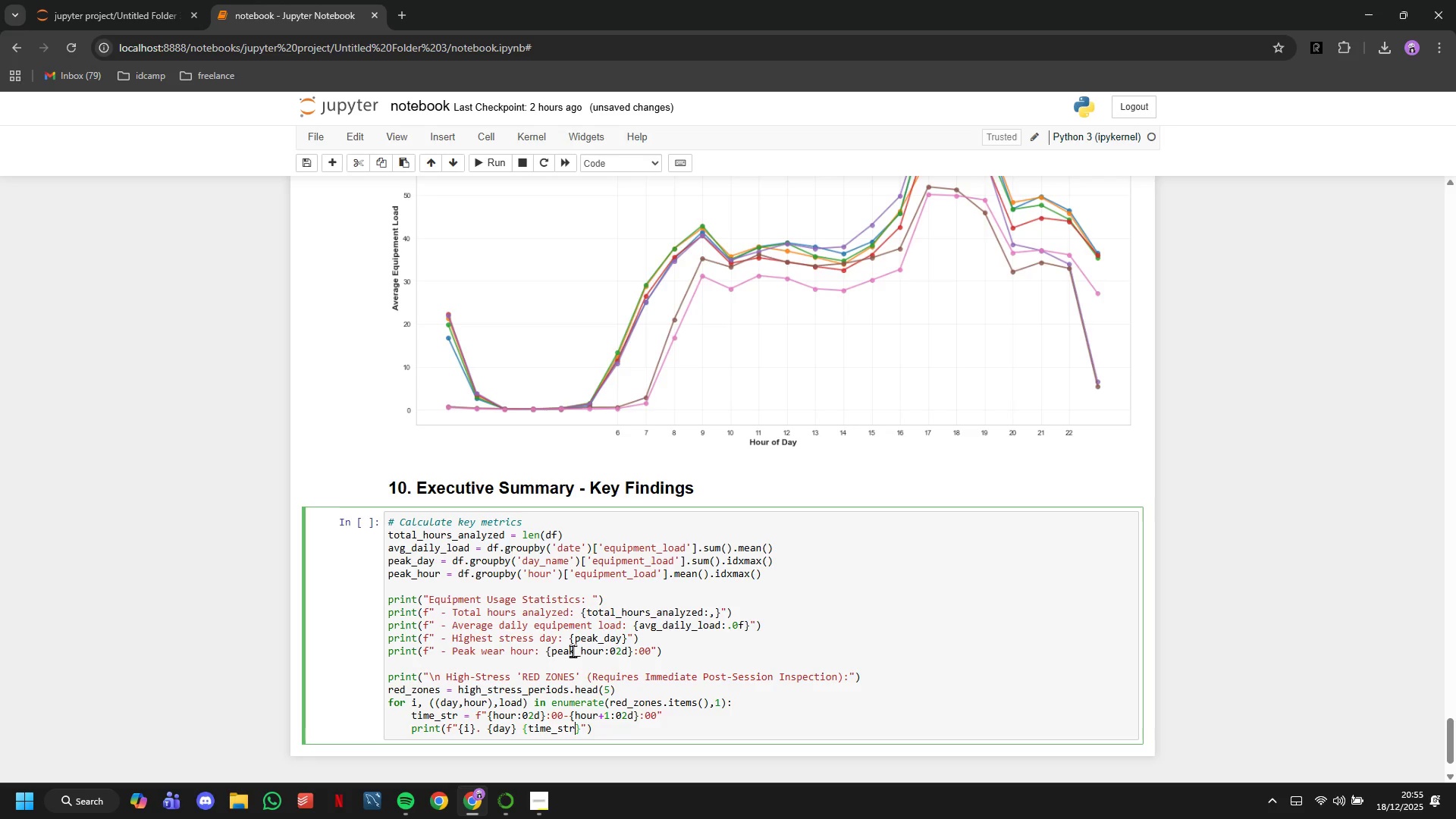 
key(ArrowRight)
 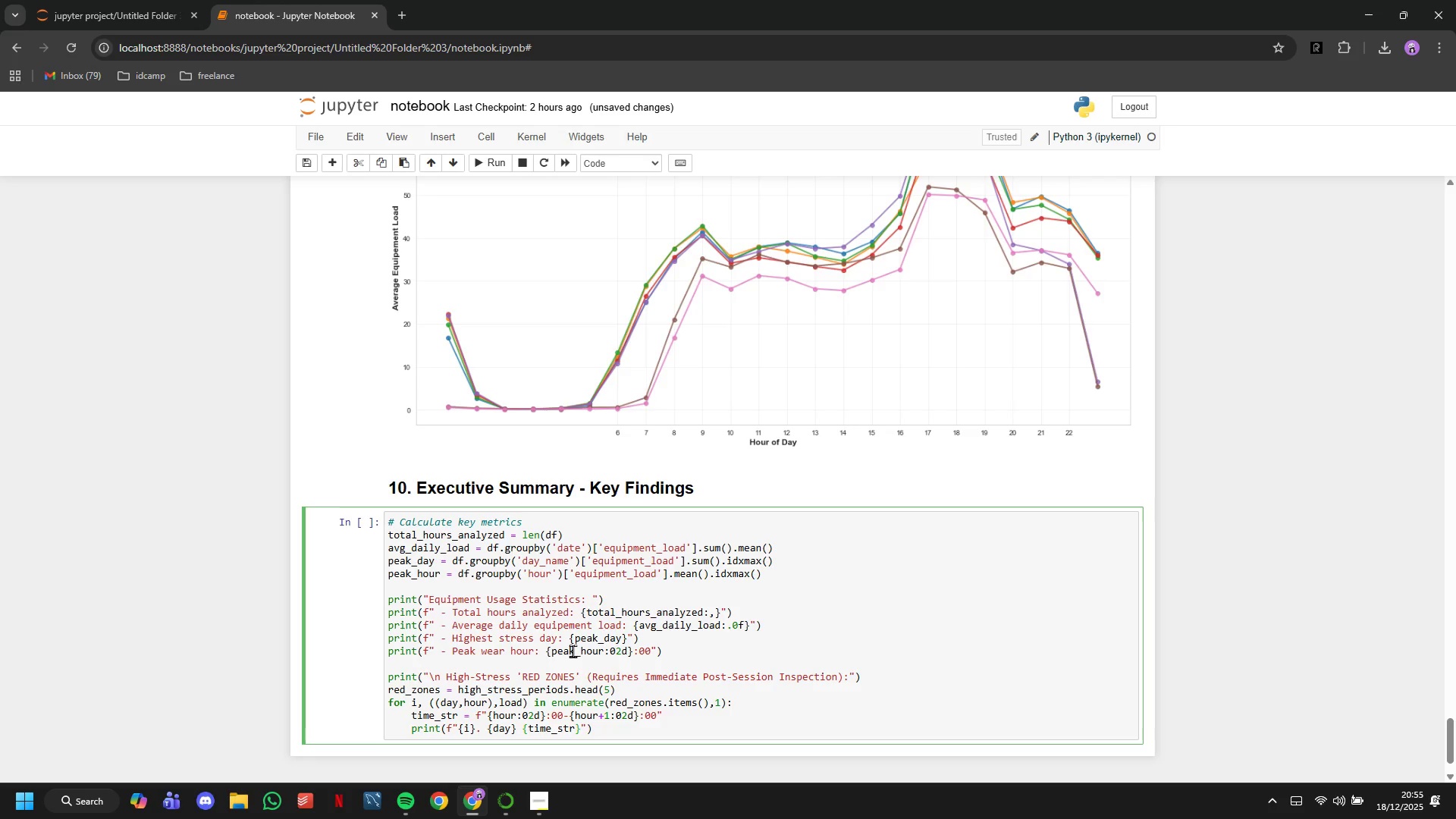 
type( - Load: {load:1f)
 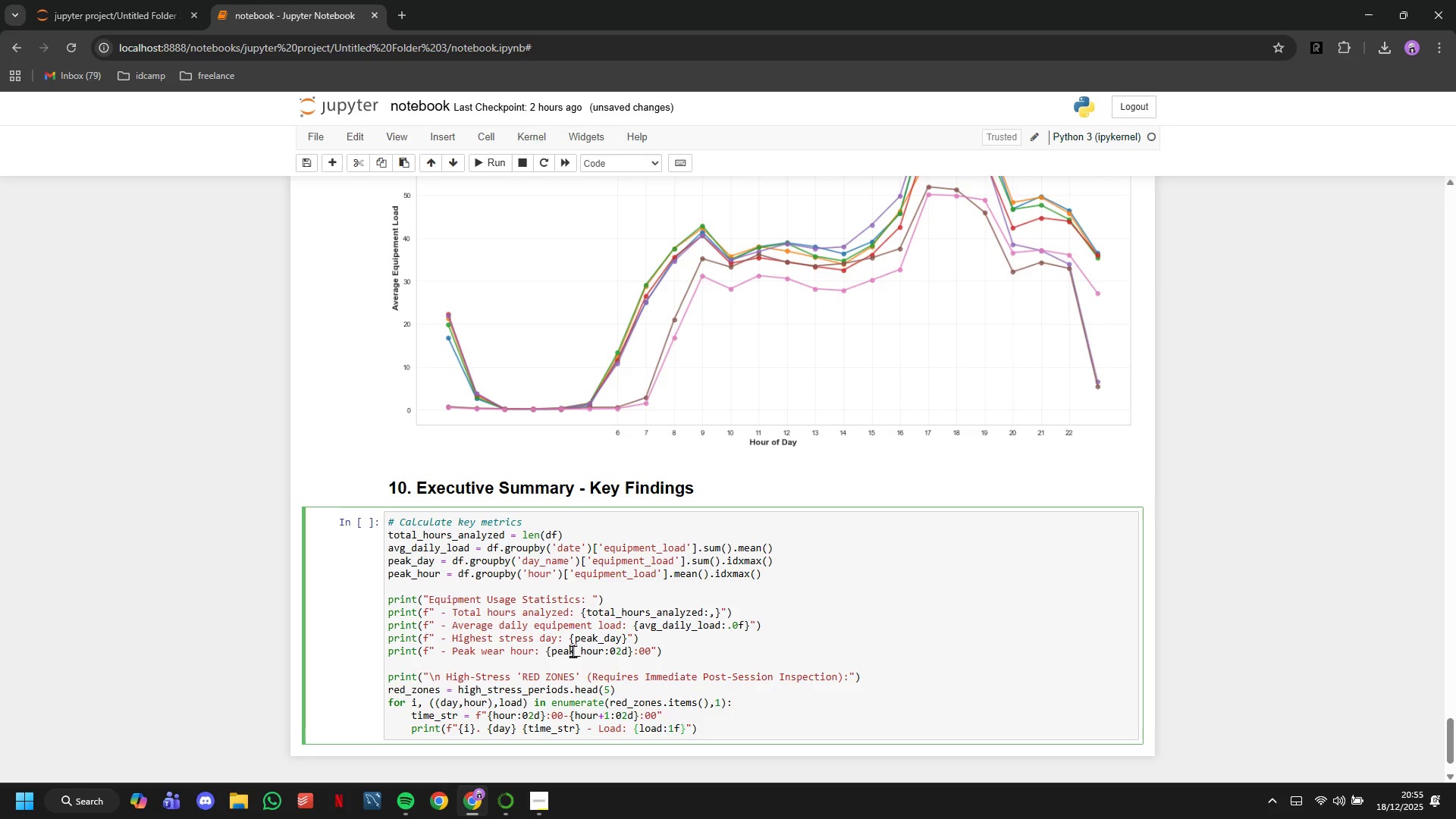 
scroll: coordinate [522, 275], scroll_direction: down, amount: 5.0
 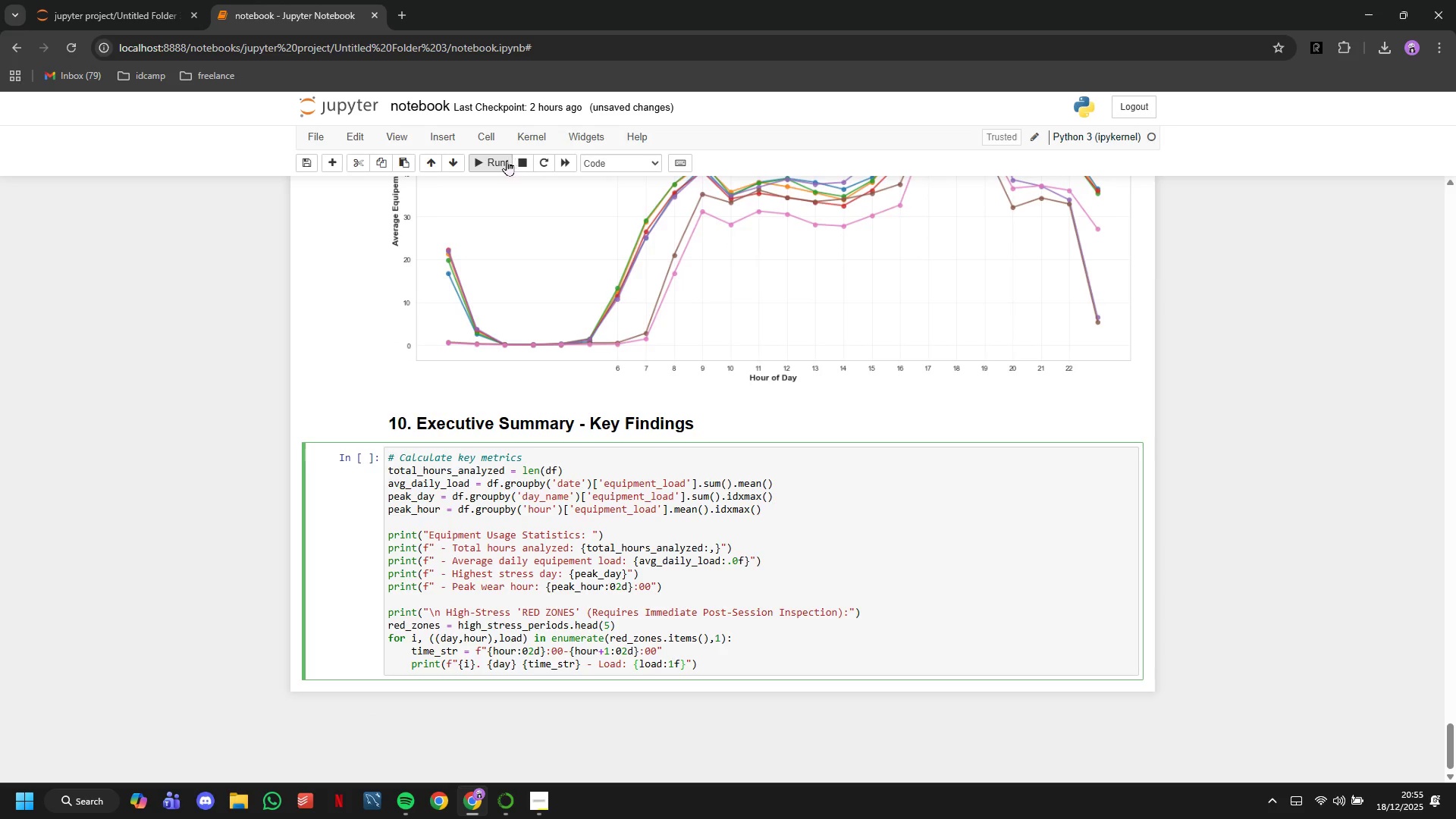 
left_click([504, 160])
 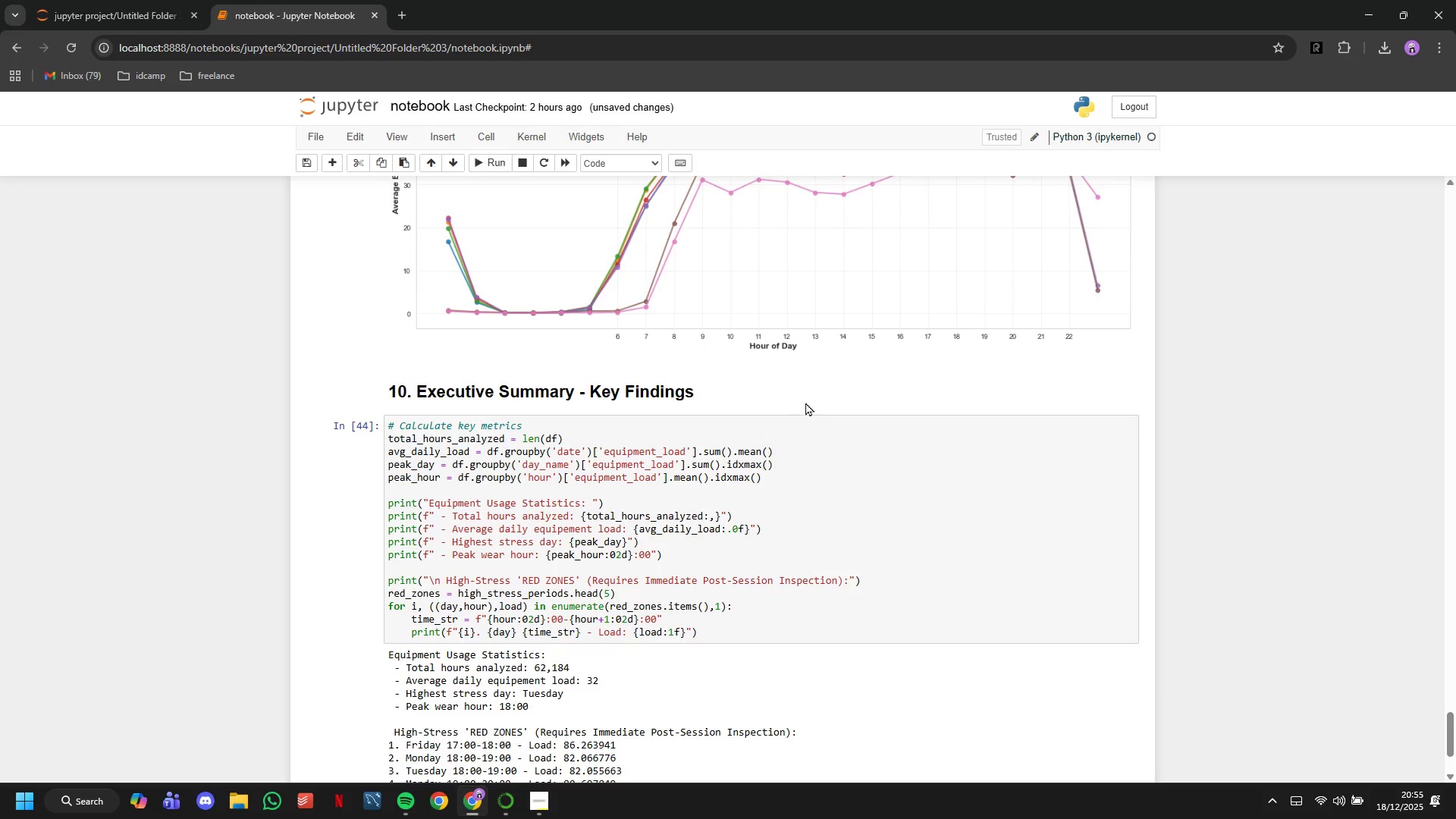 
scroll: coordinate [808, 521], scroll_direction: down, amount: 7.0
 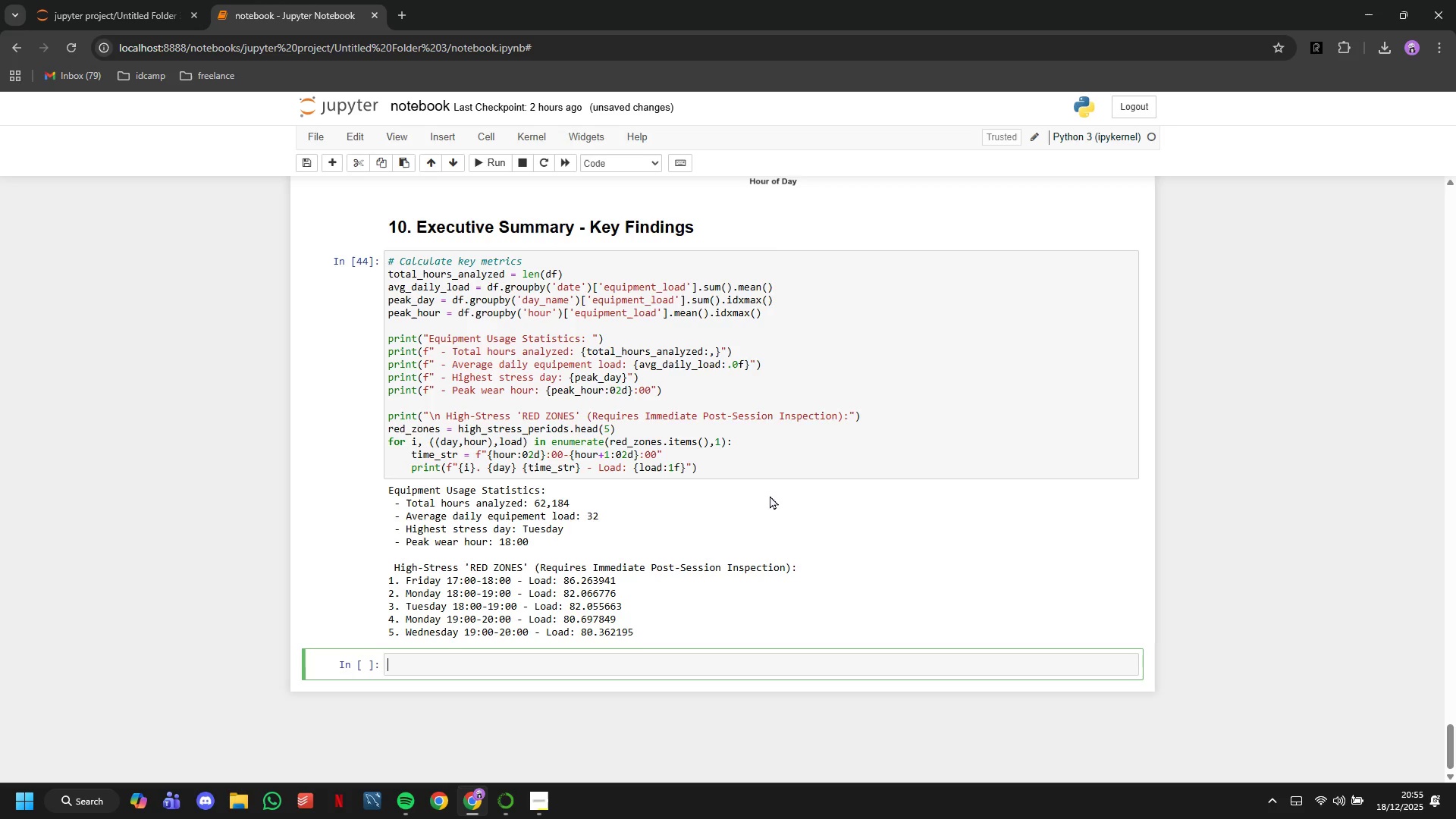 
wait(14.66)
 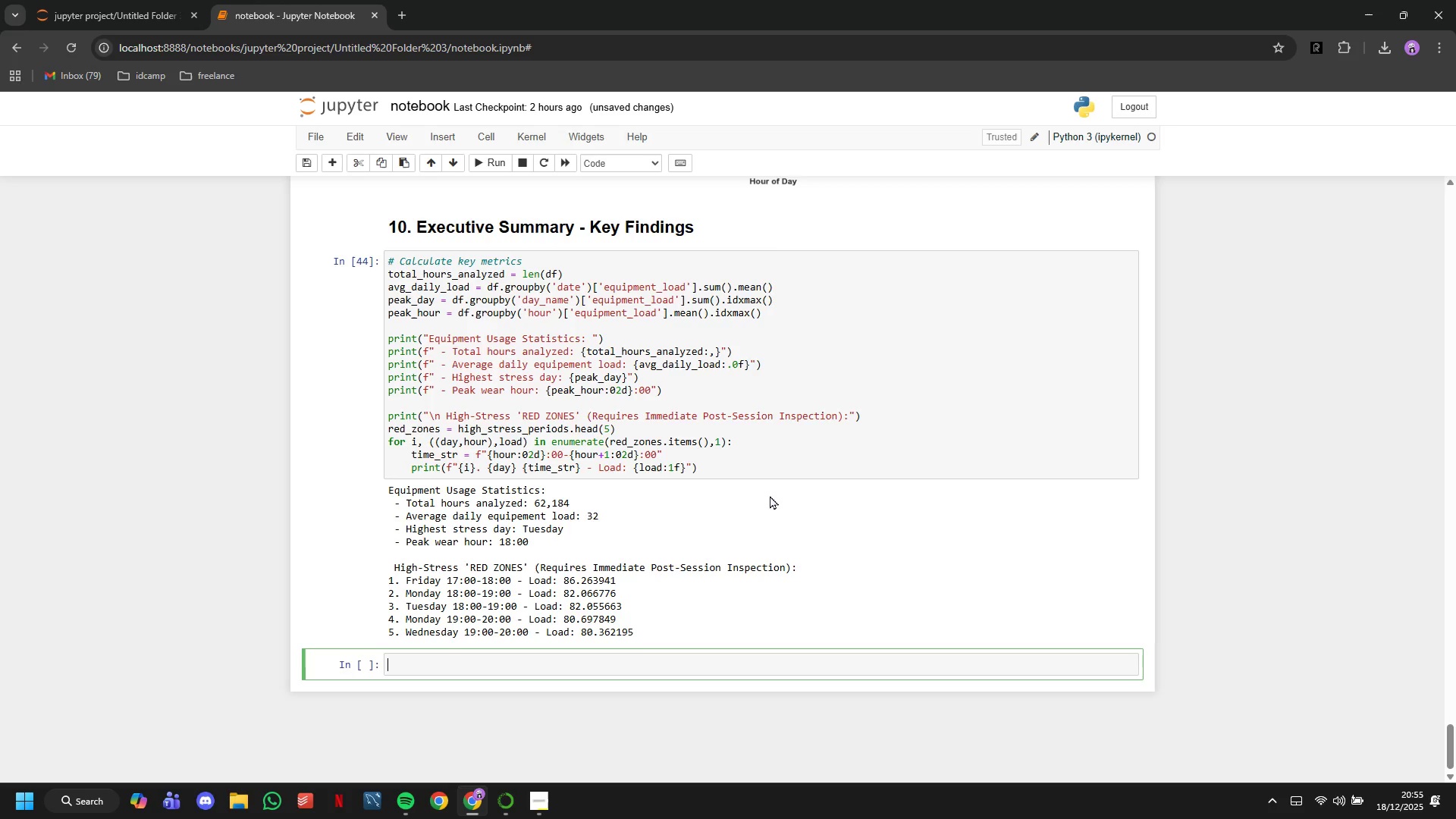 
left_click([766, 469])
 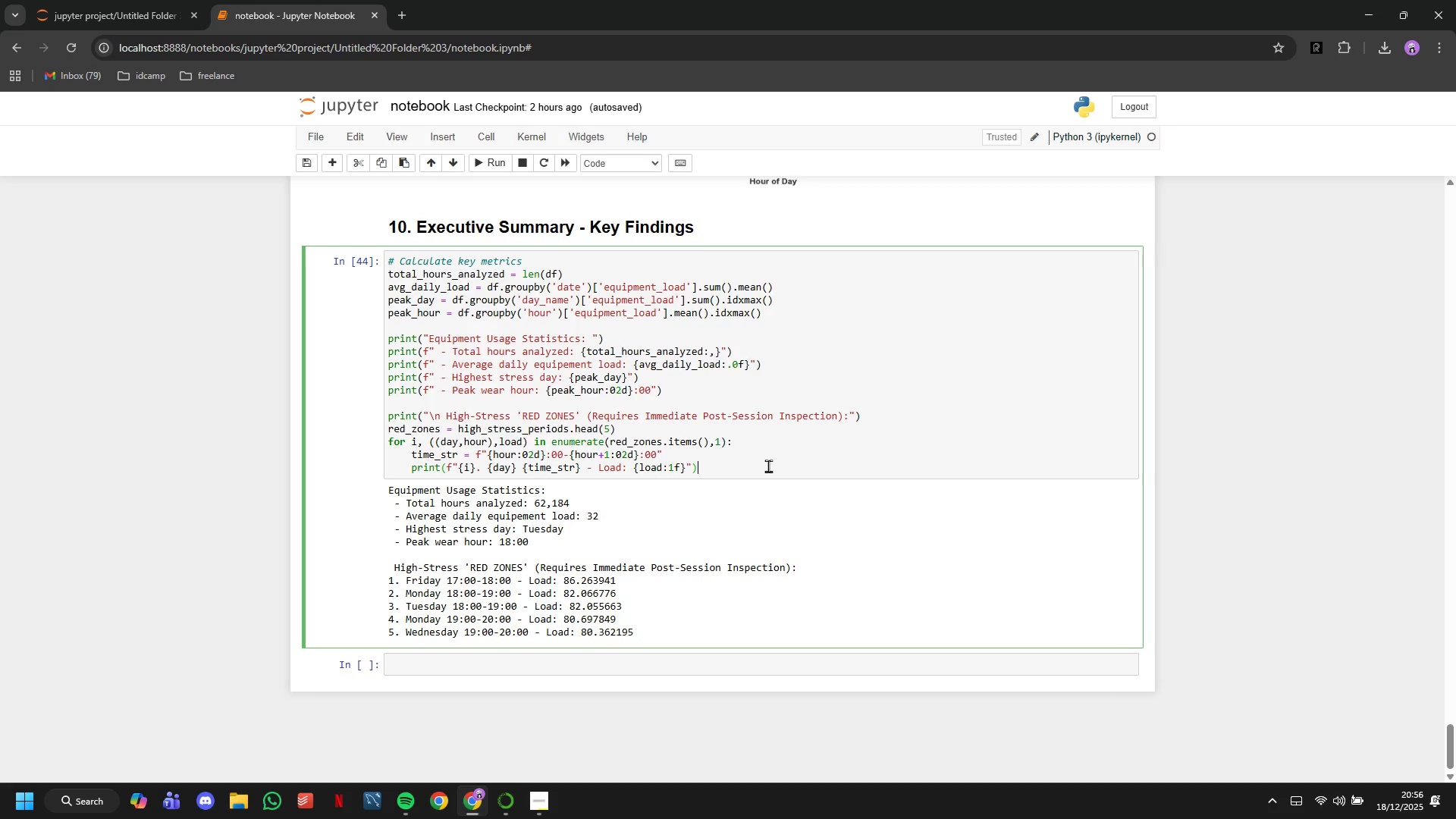 
key(Enter)
 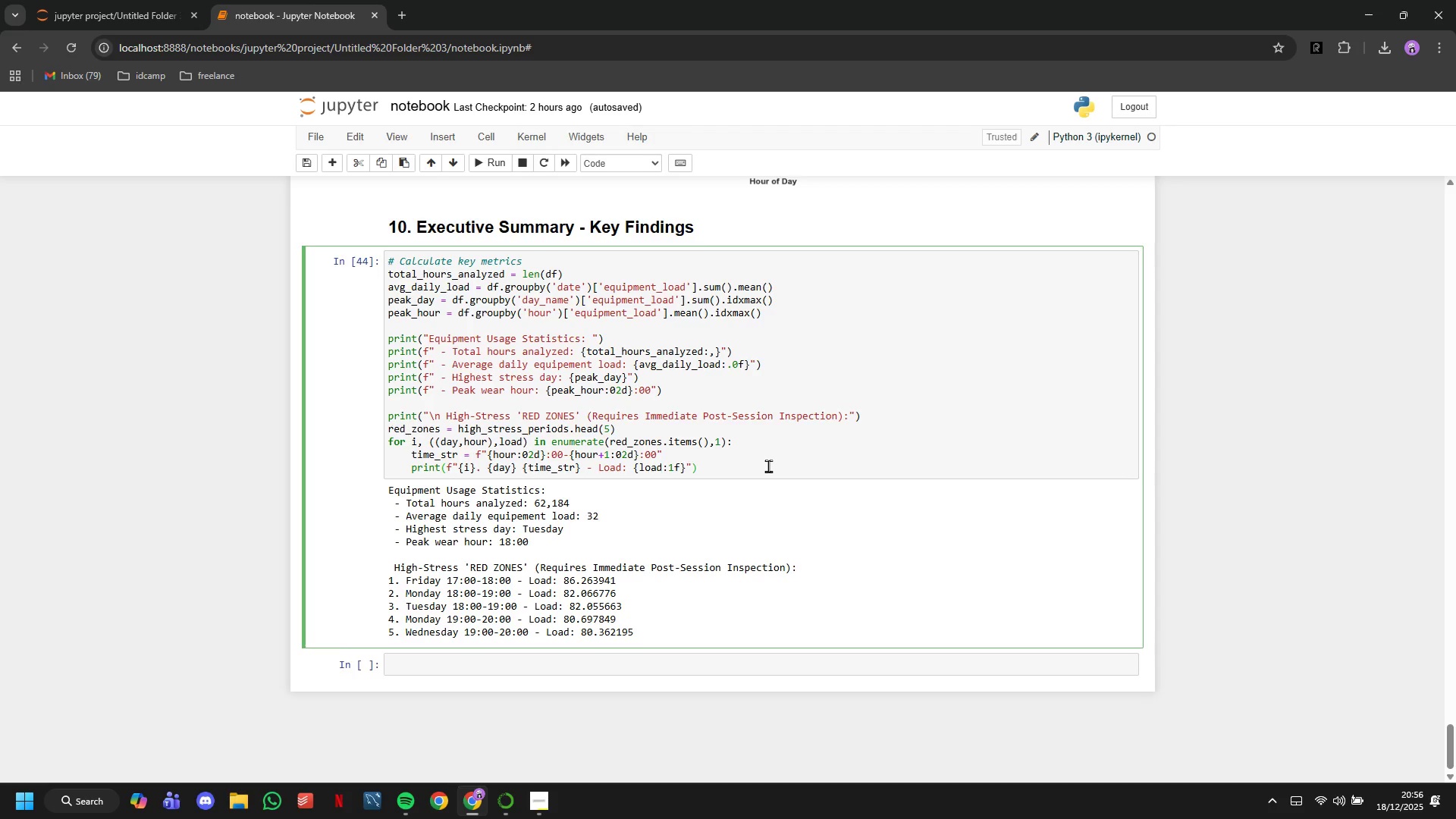 
key(Enter)
 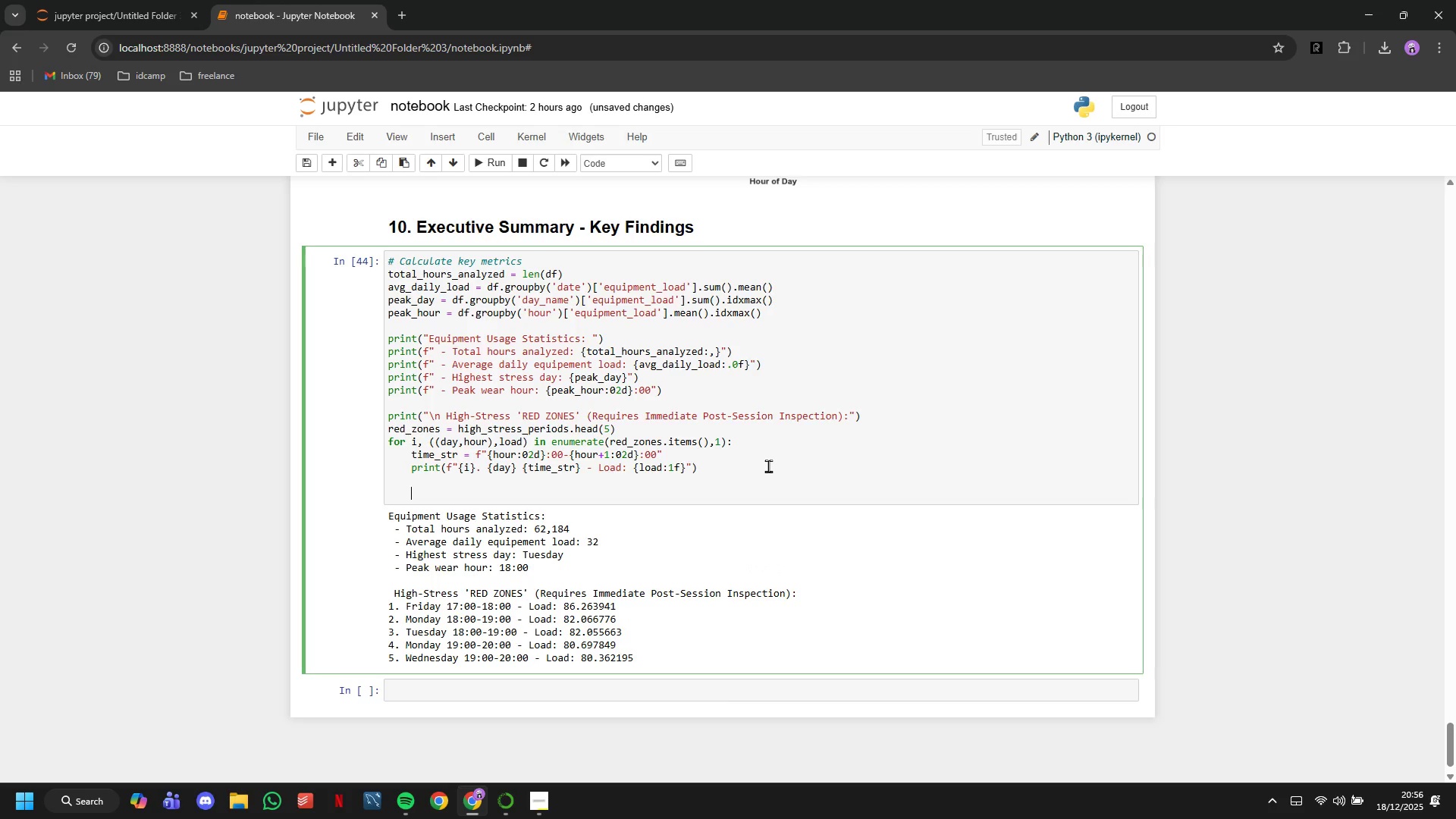 
key(Backspace)
type(print()
 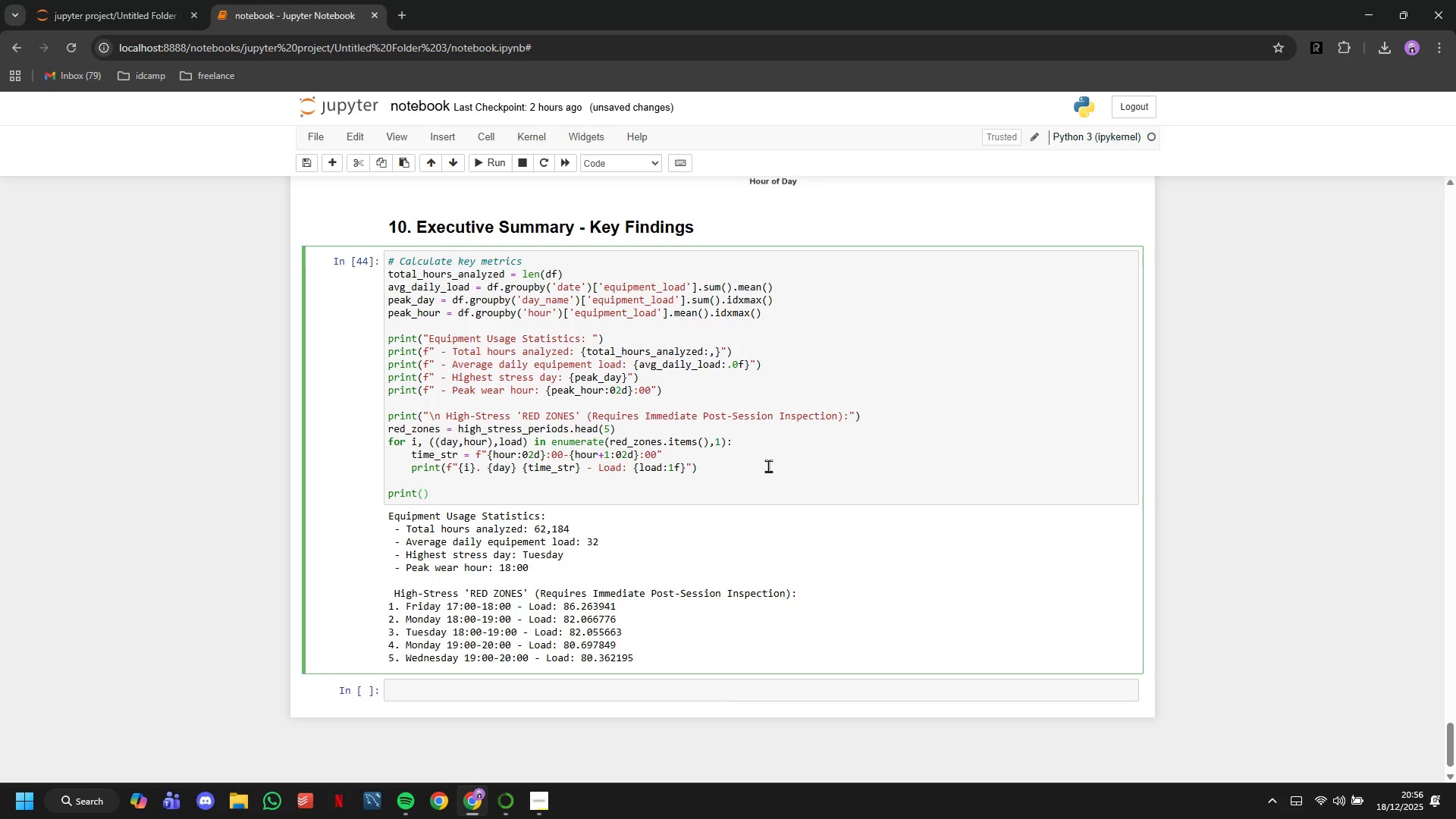 
wait(9.44)
 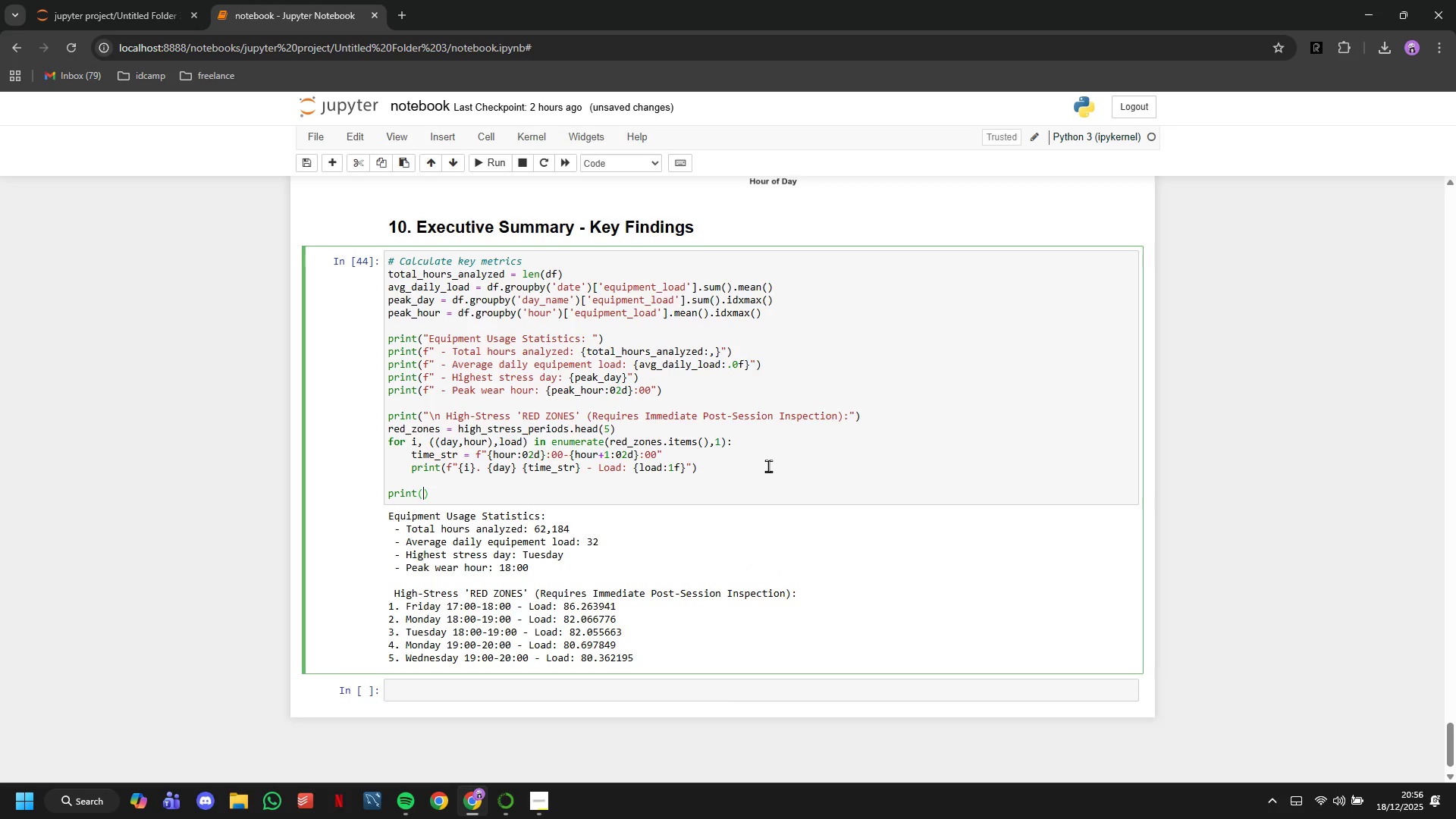 
type("\nR)
key(Backspace)
type( Recommended Maintenance Windows (Schedule )
 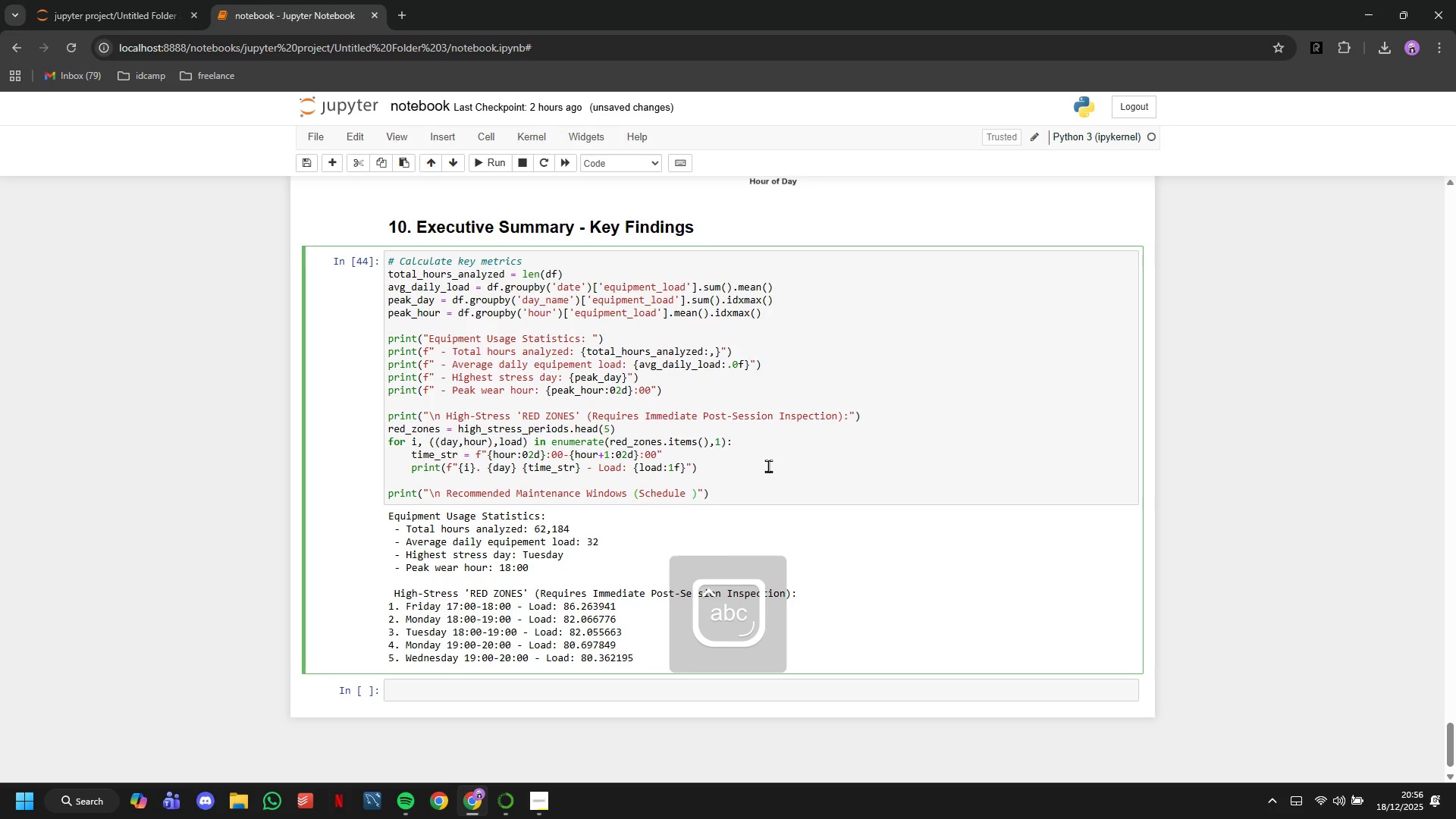 
type(Technician Visits)
 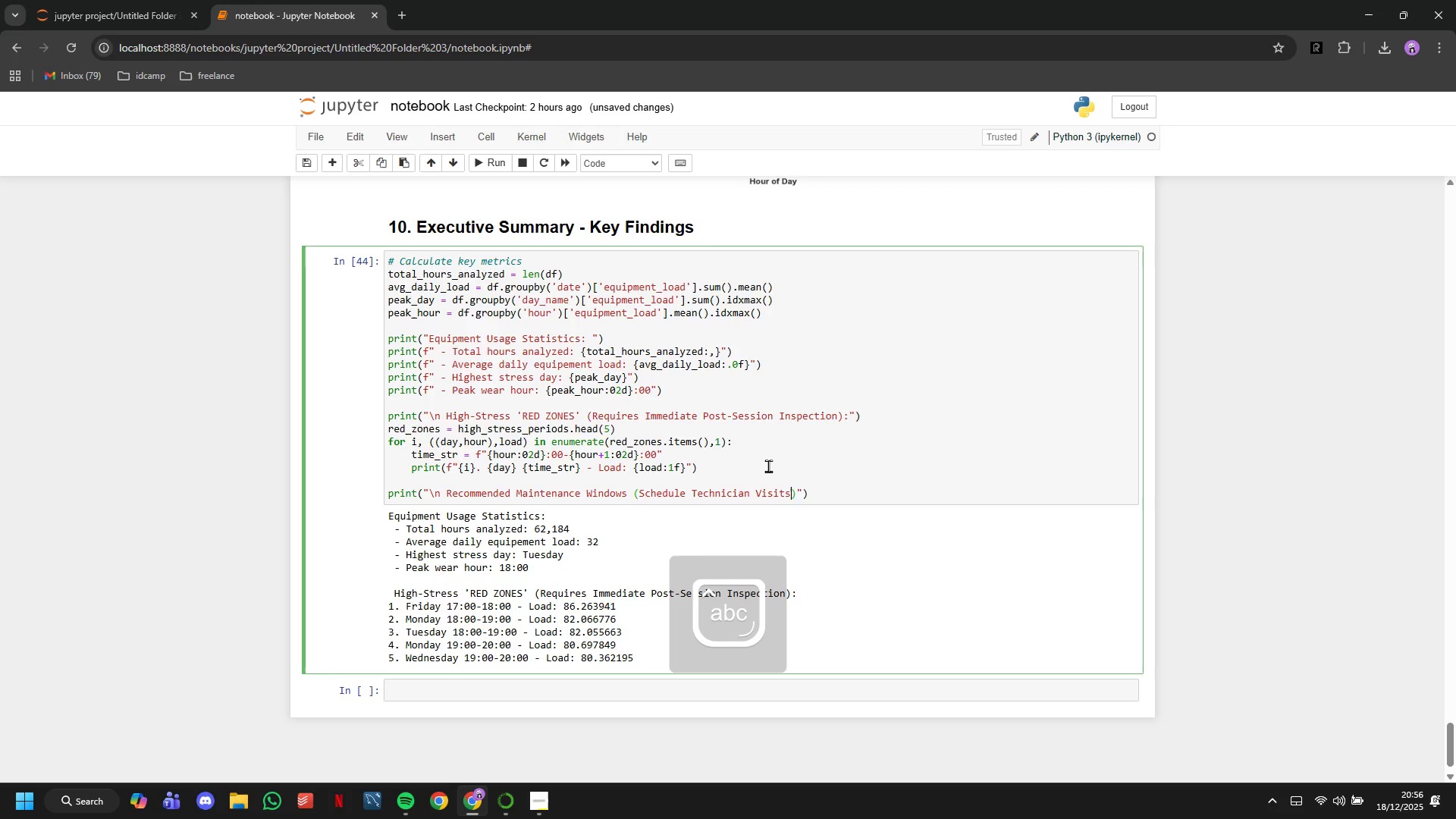 
key(ArrowRight)
 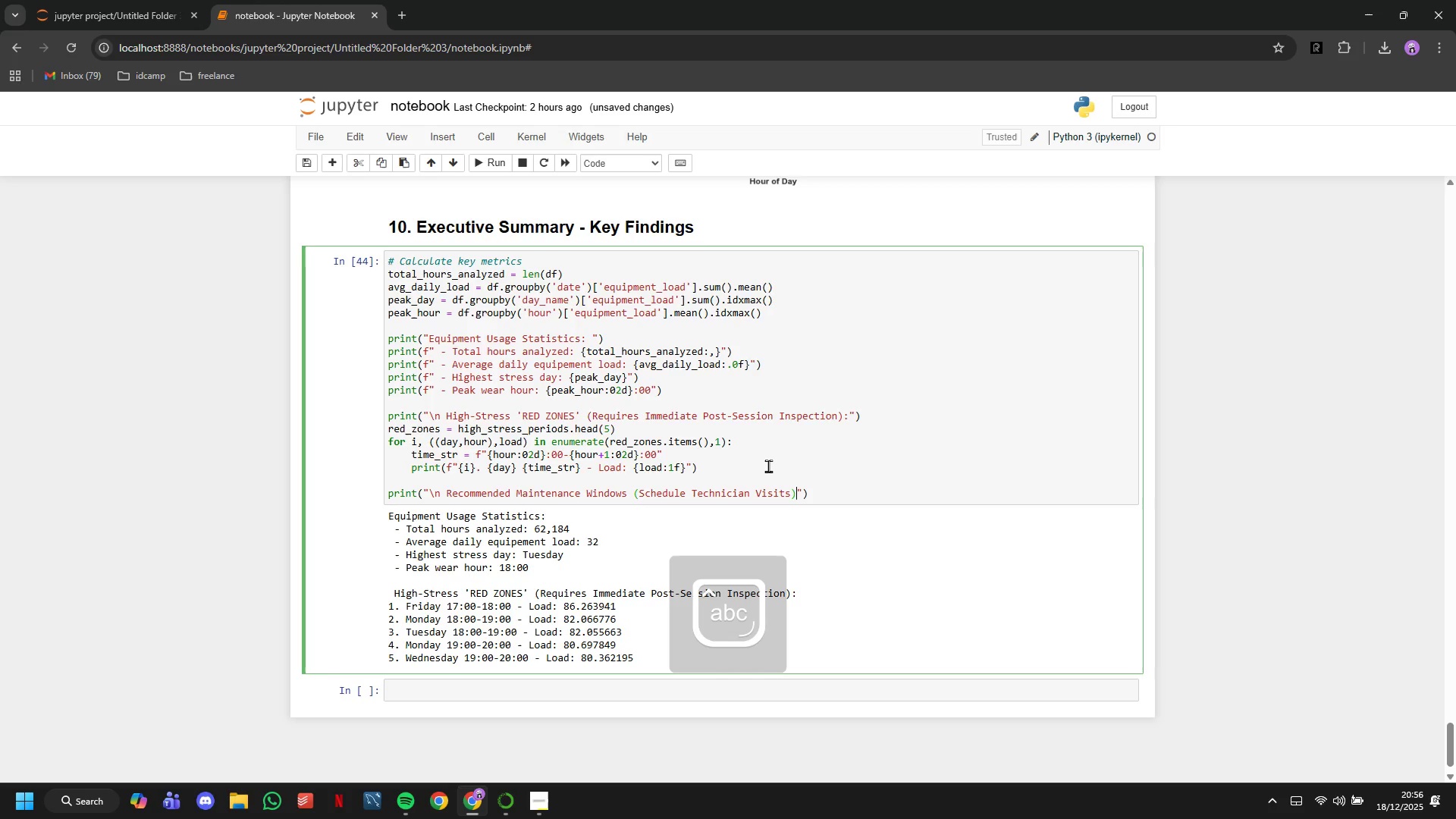 
key(Shift+ShiftLeft)
 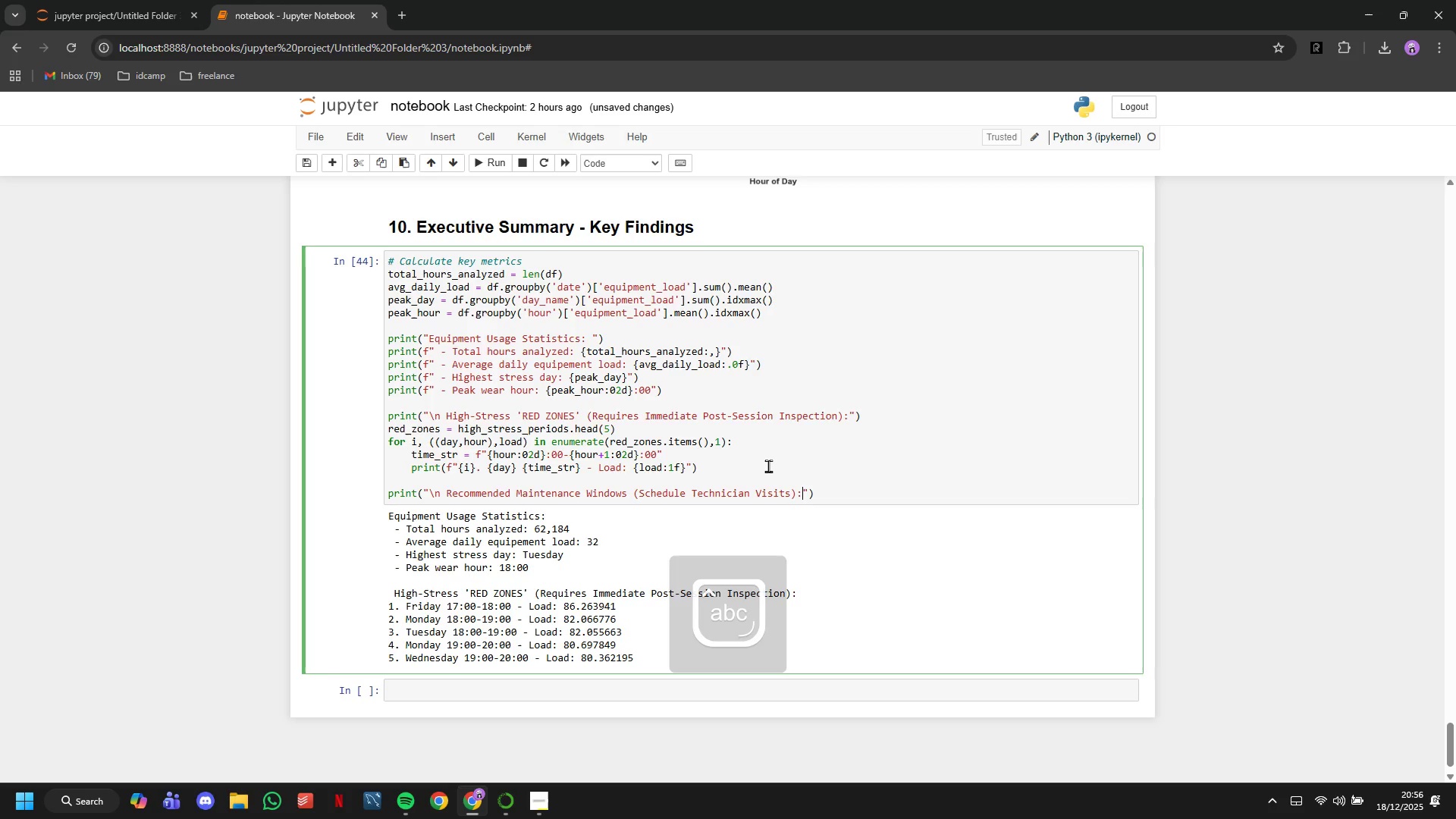 
key(Shift+Semicolon)
 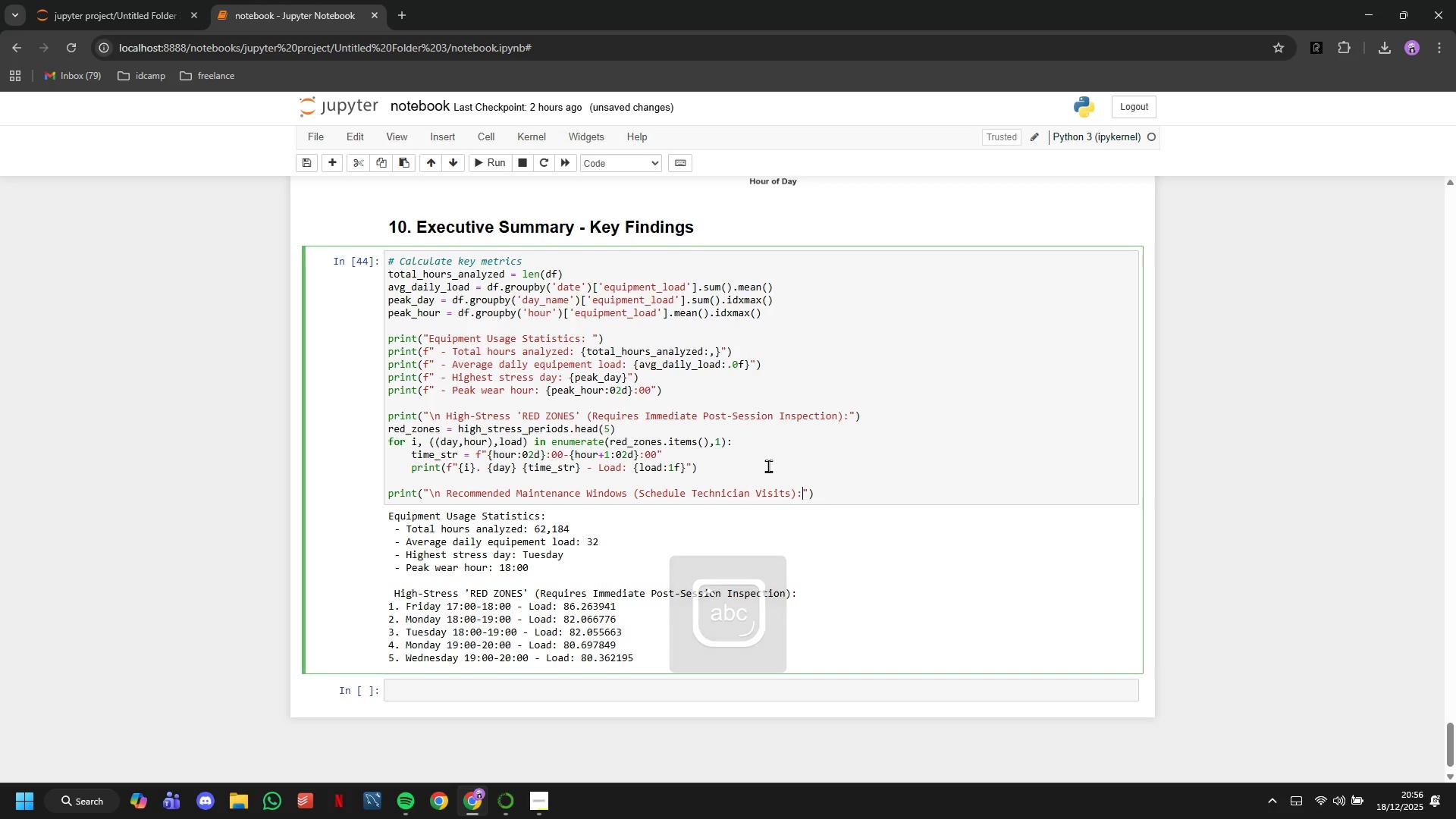 
key(ArrowRight)
 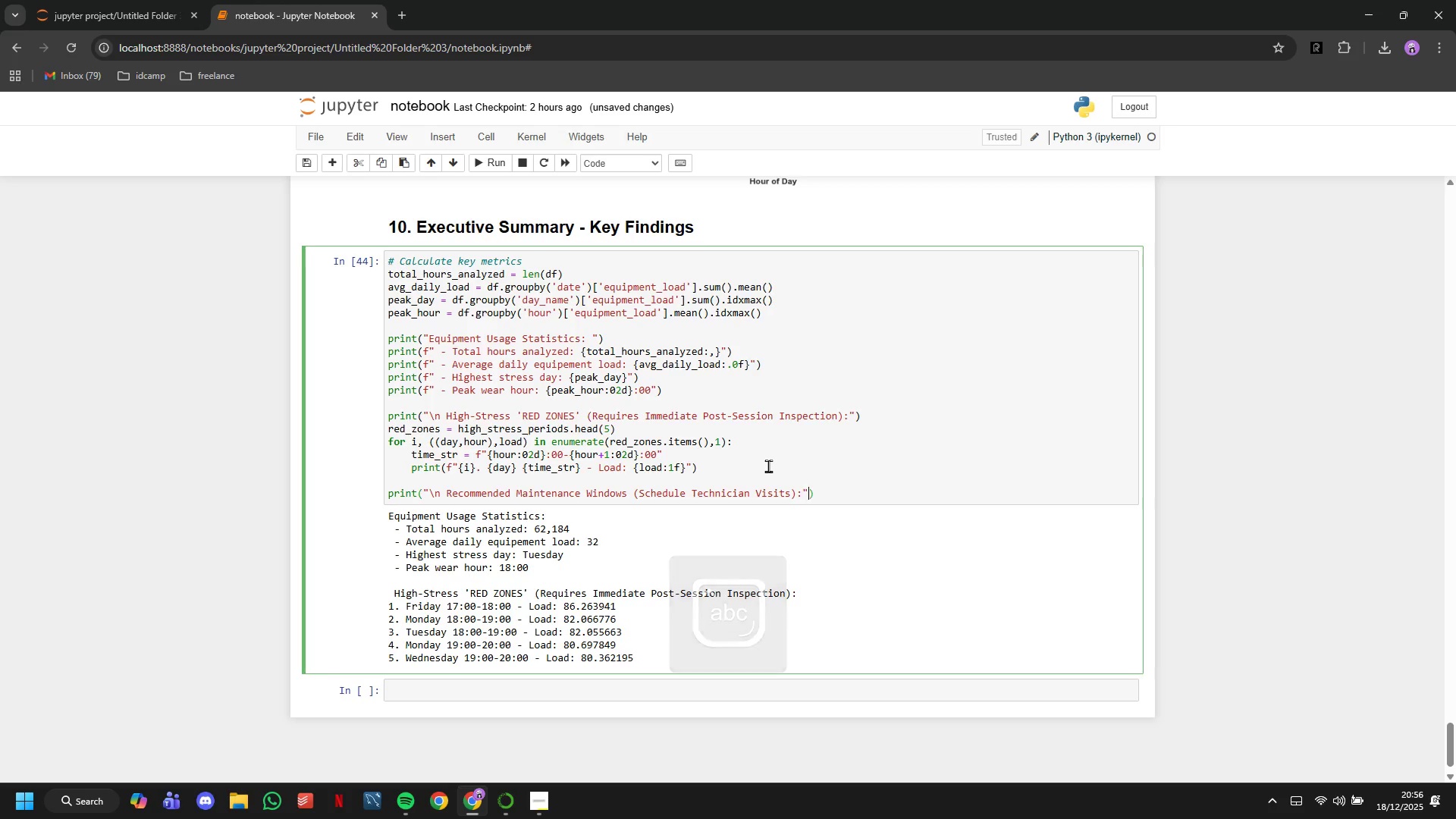 
key(ArrowRight)
 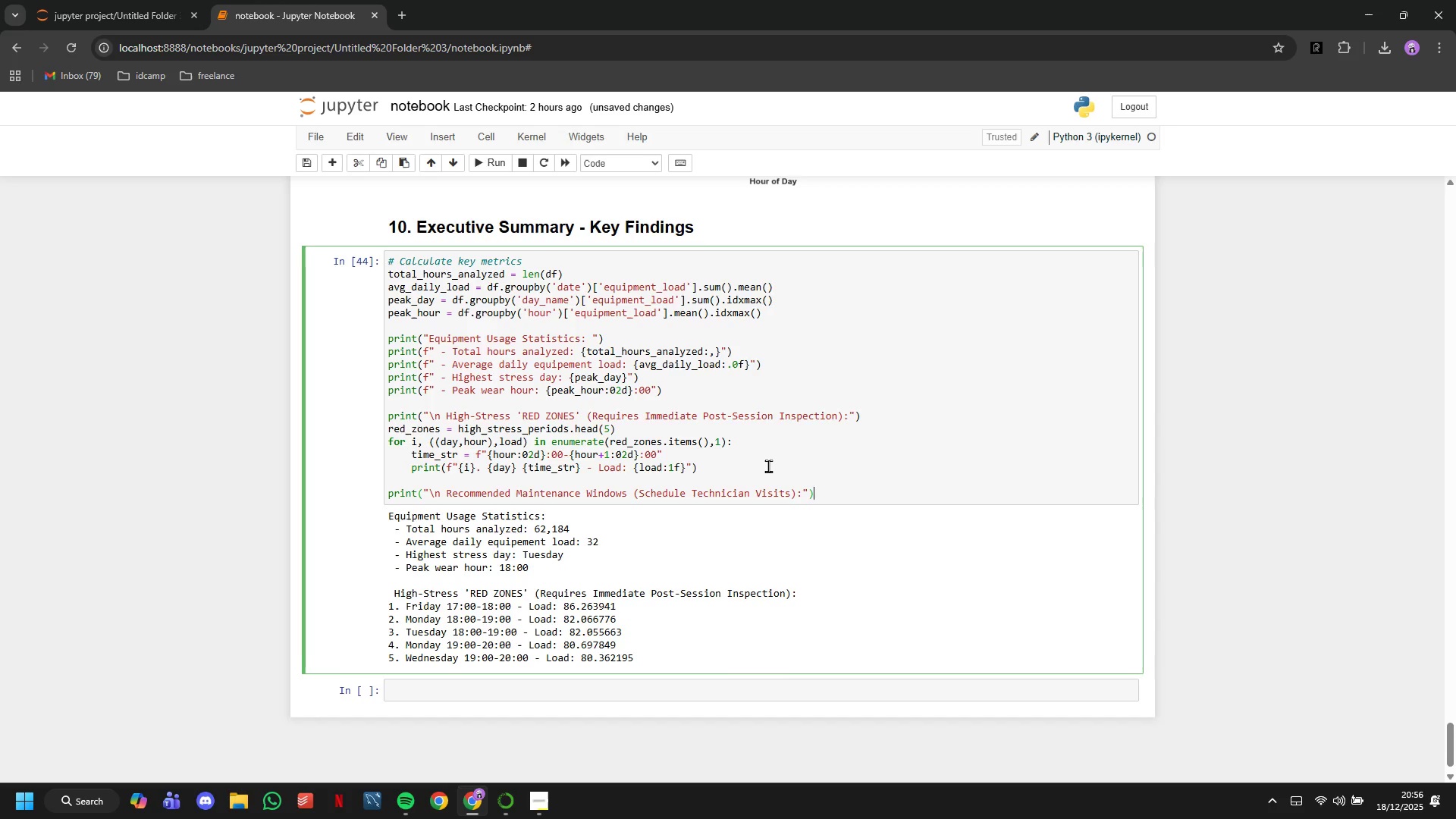 
key(Enter)
 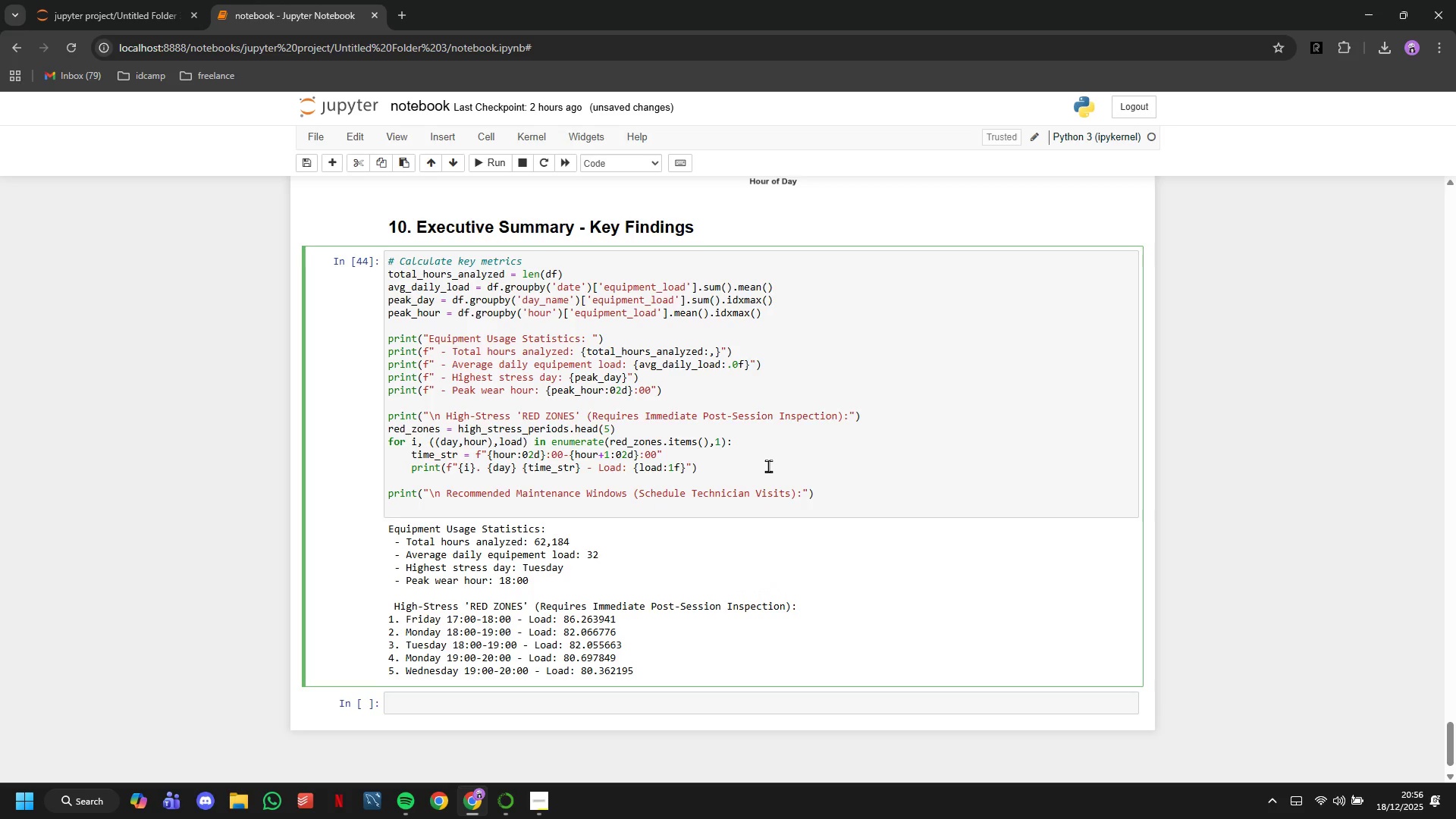 
type(for i, day)
key(Backspace)
key(Backspace)
key(Backspace)
type(row in top_3_windows.itetr)
key(Backspace)
key(Backspace)
type(rrows()
 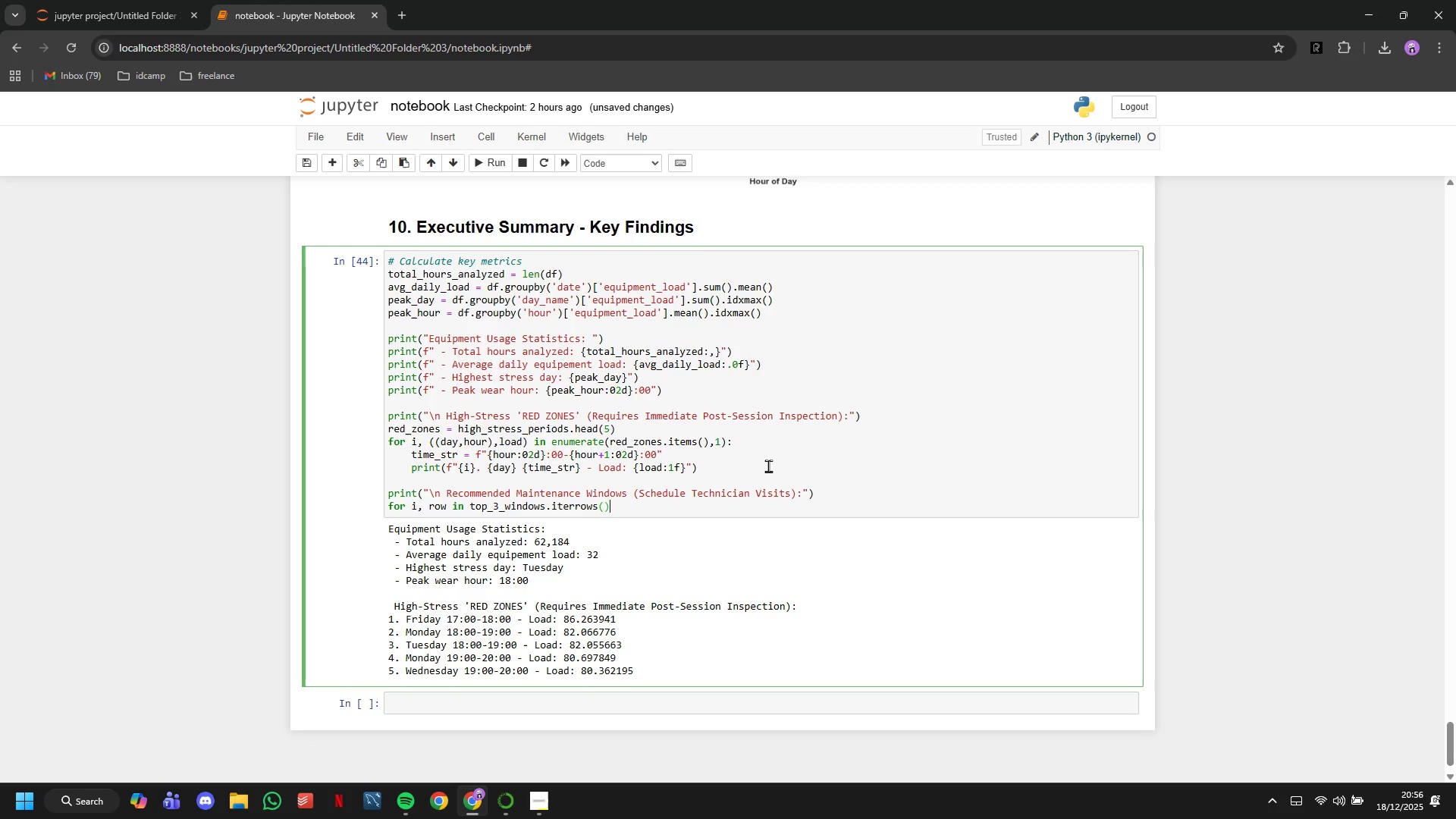 
 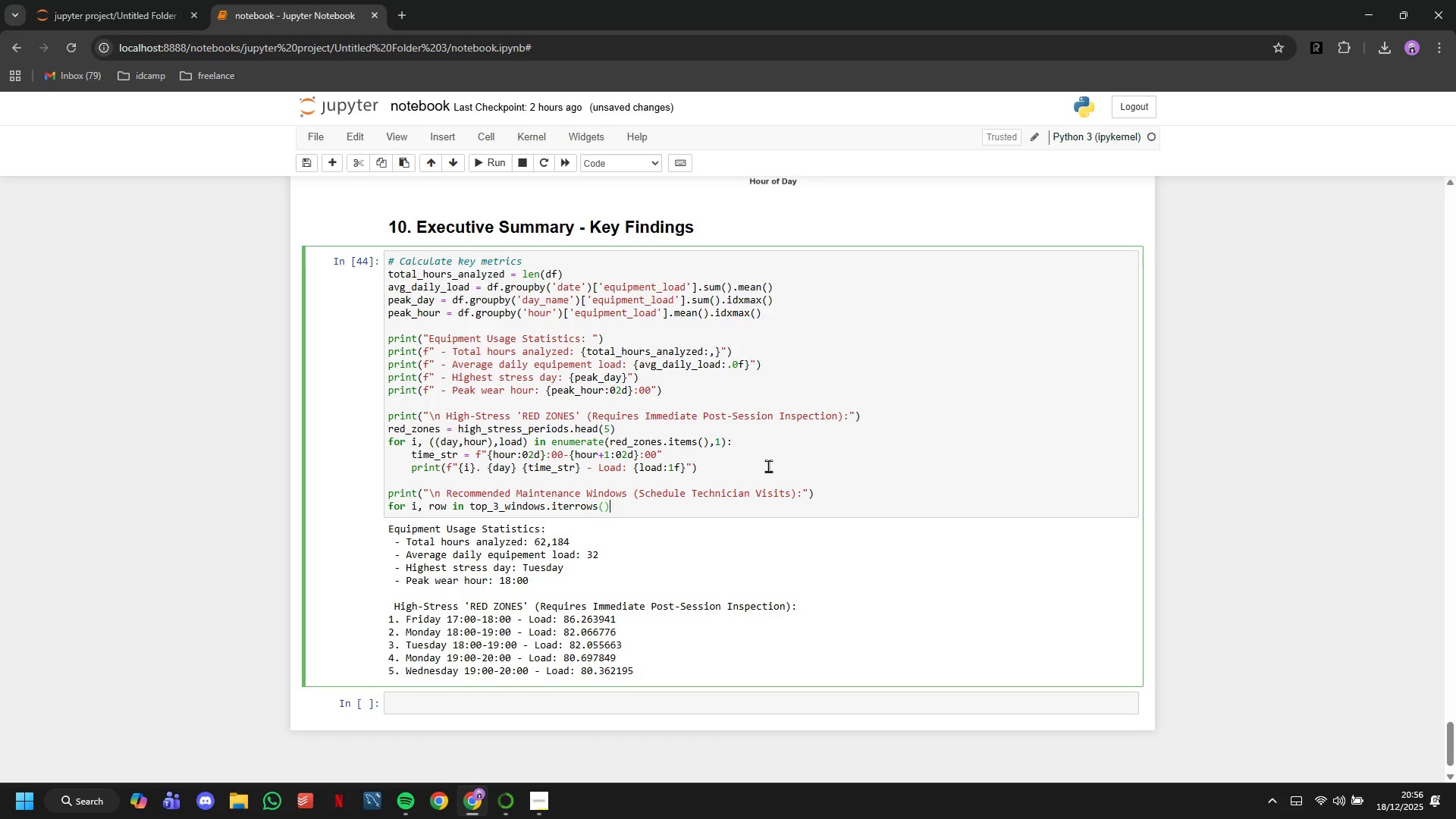 
key(ArrowRight)
 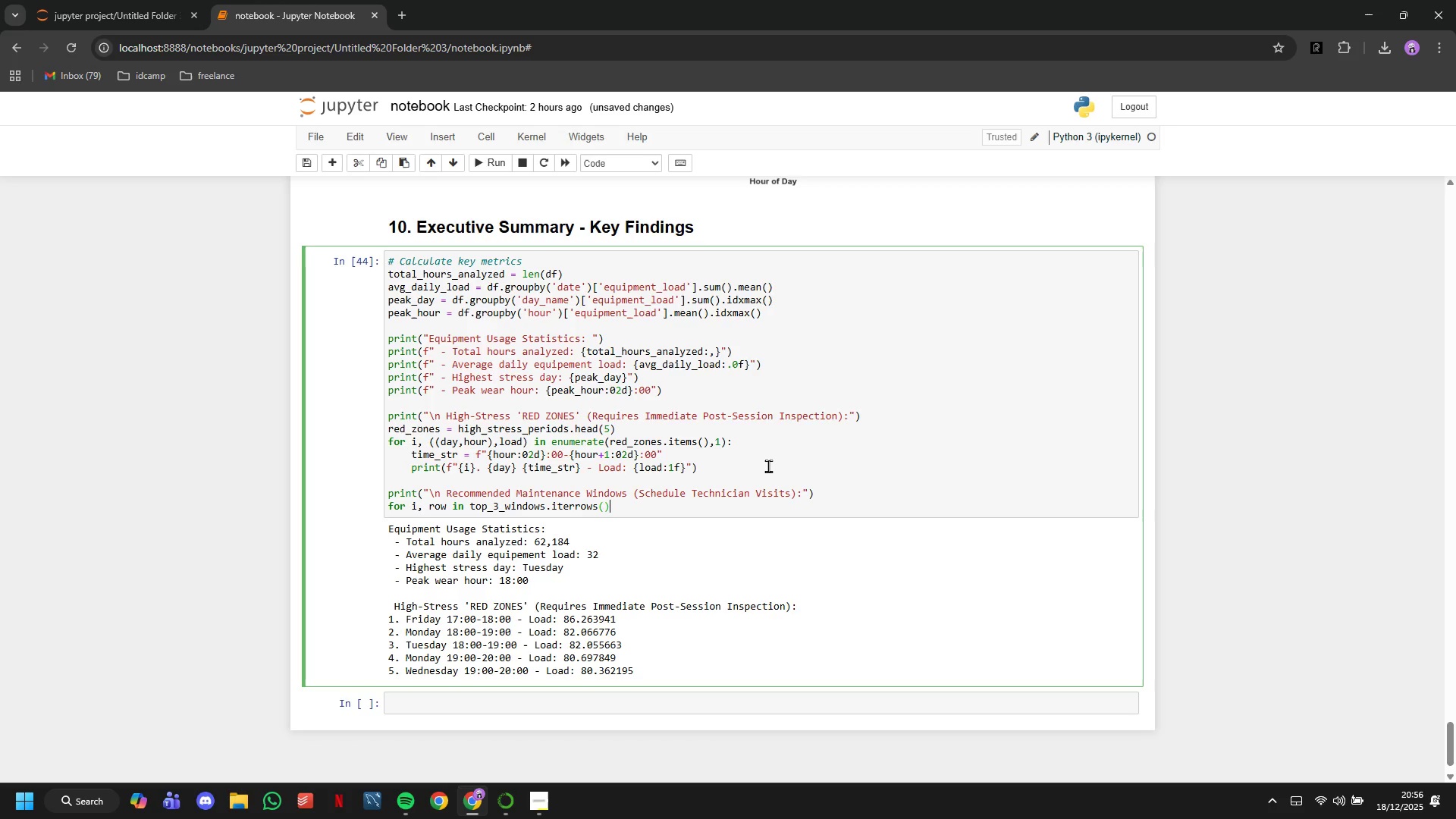 
key(Shift+Semicolon)
 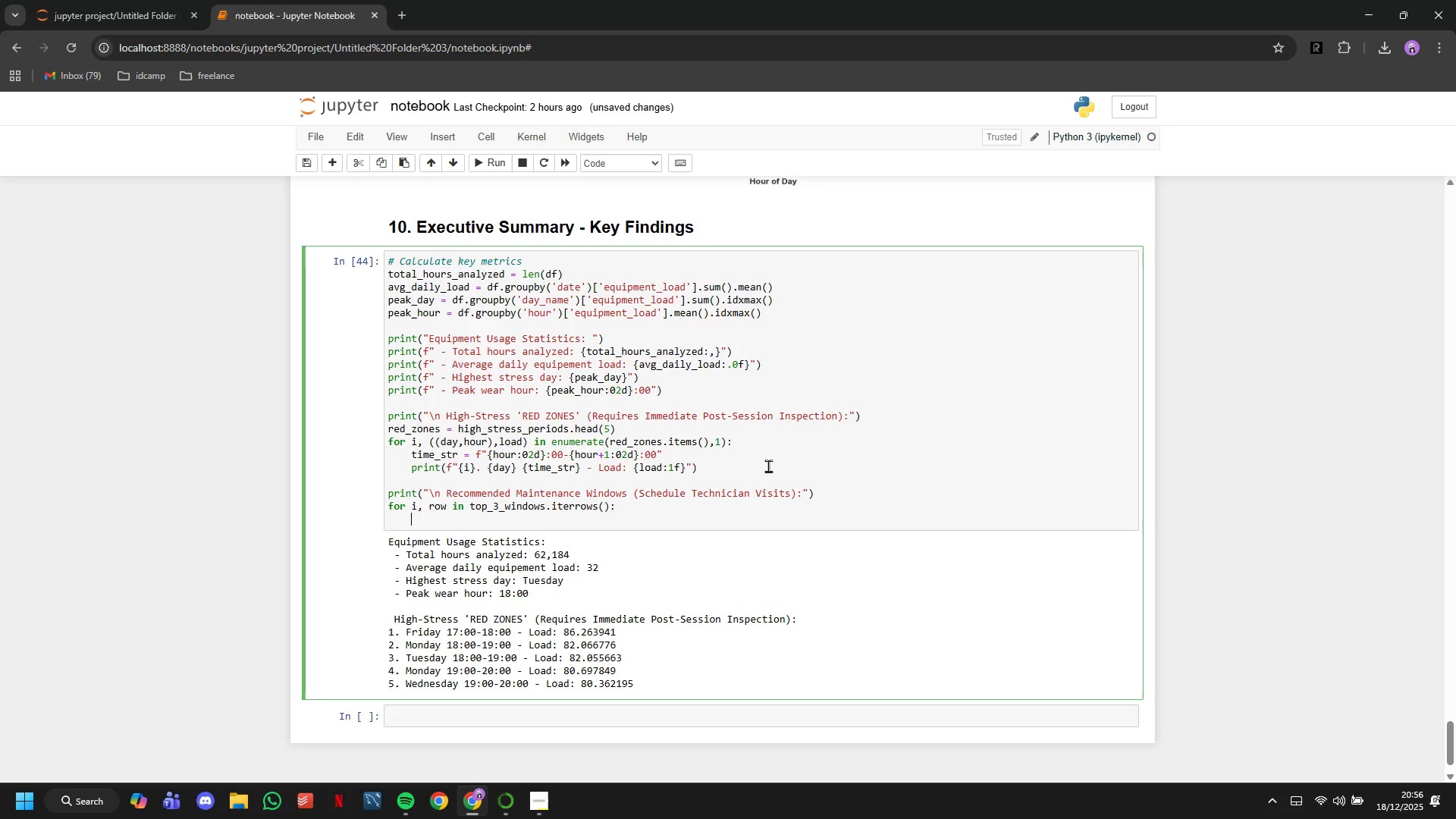 
key(Enter)
 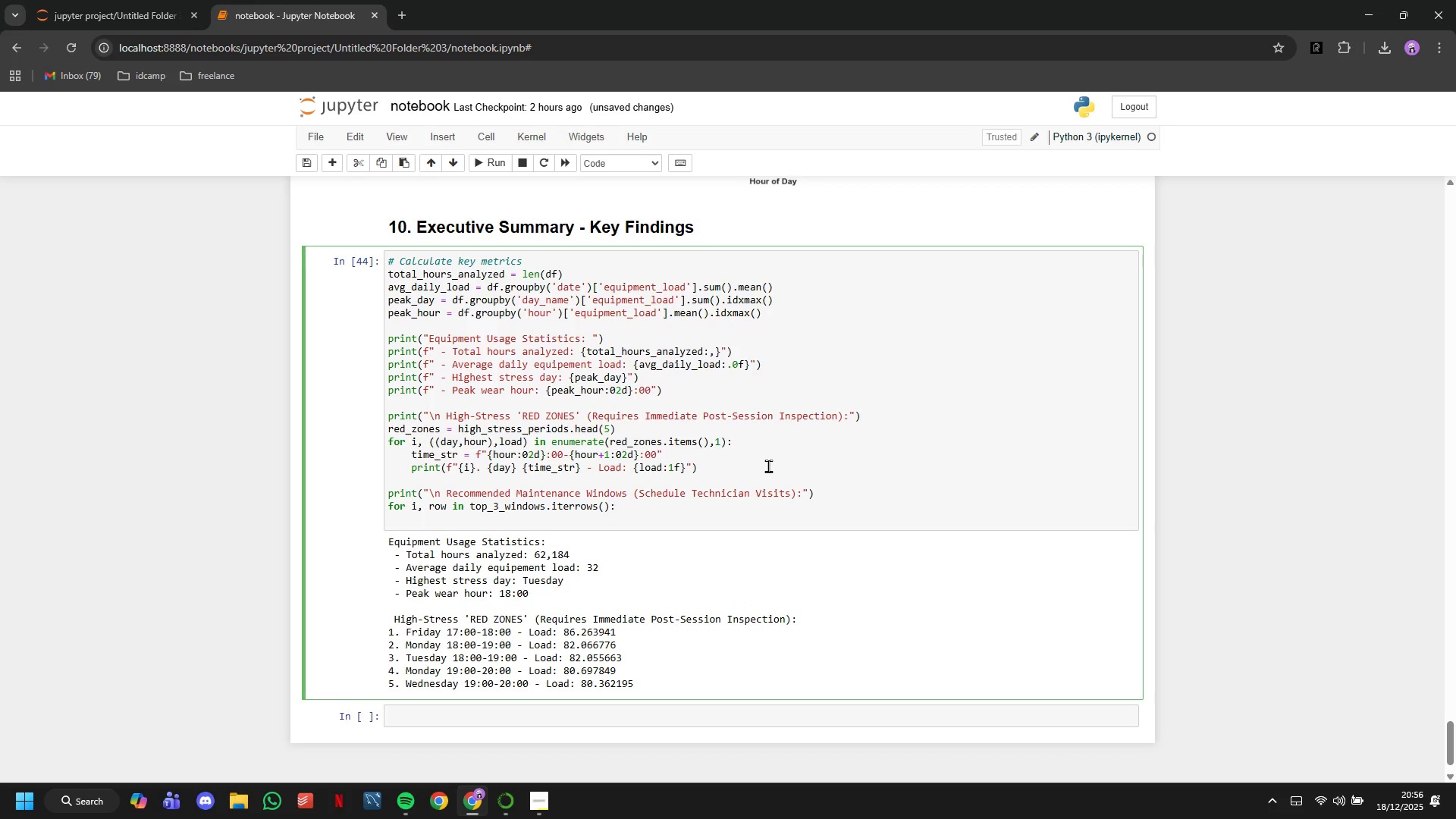 
type(day=row['day_name)
 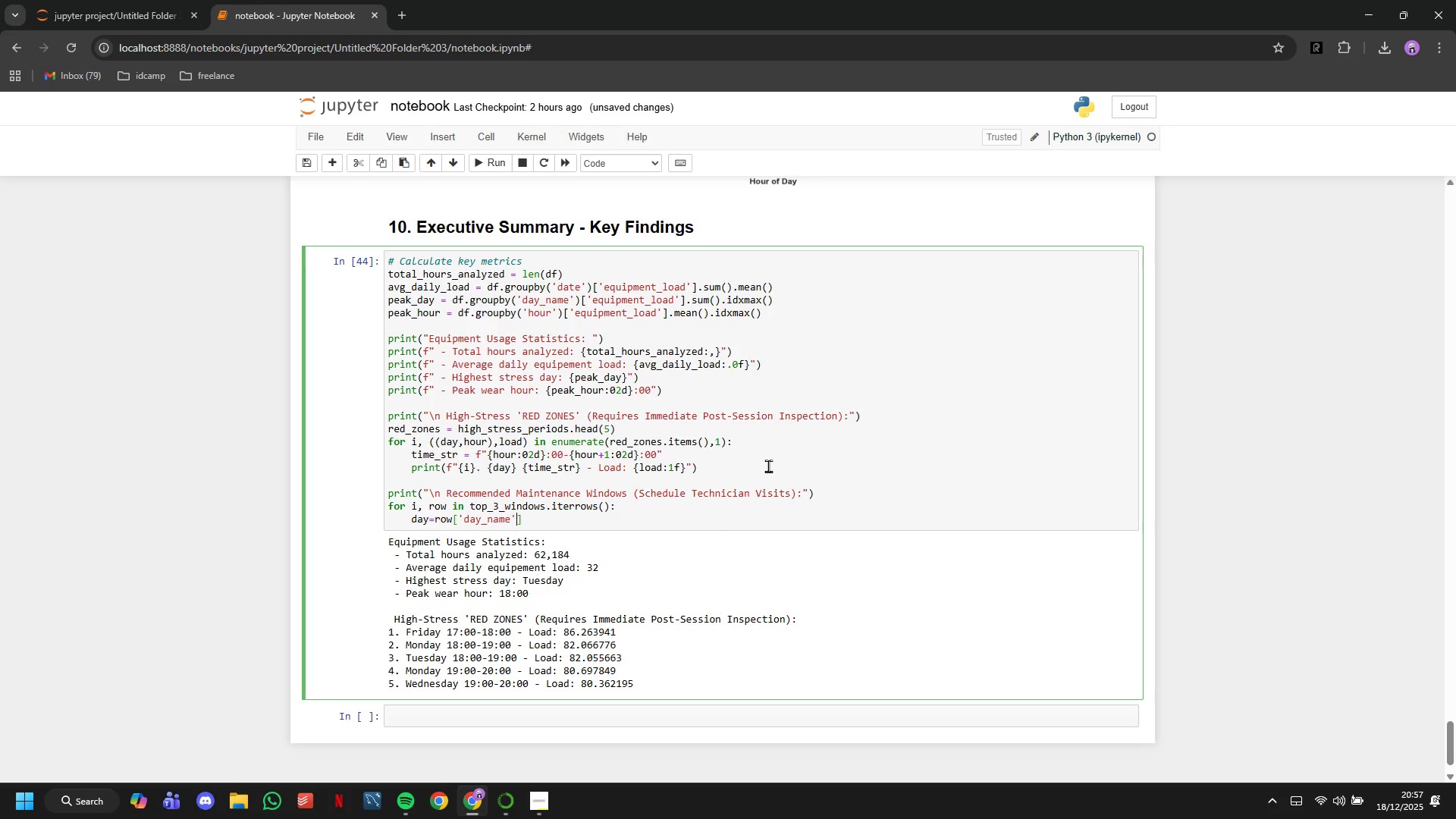 
key(ArrowRight)
 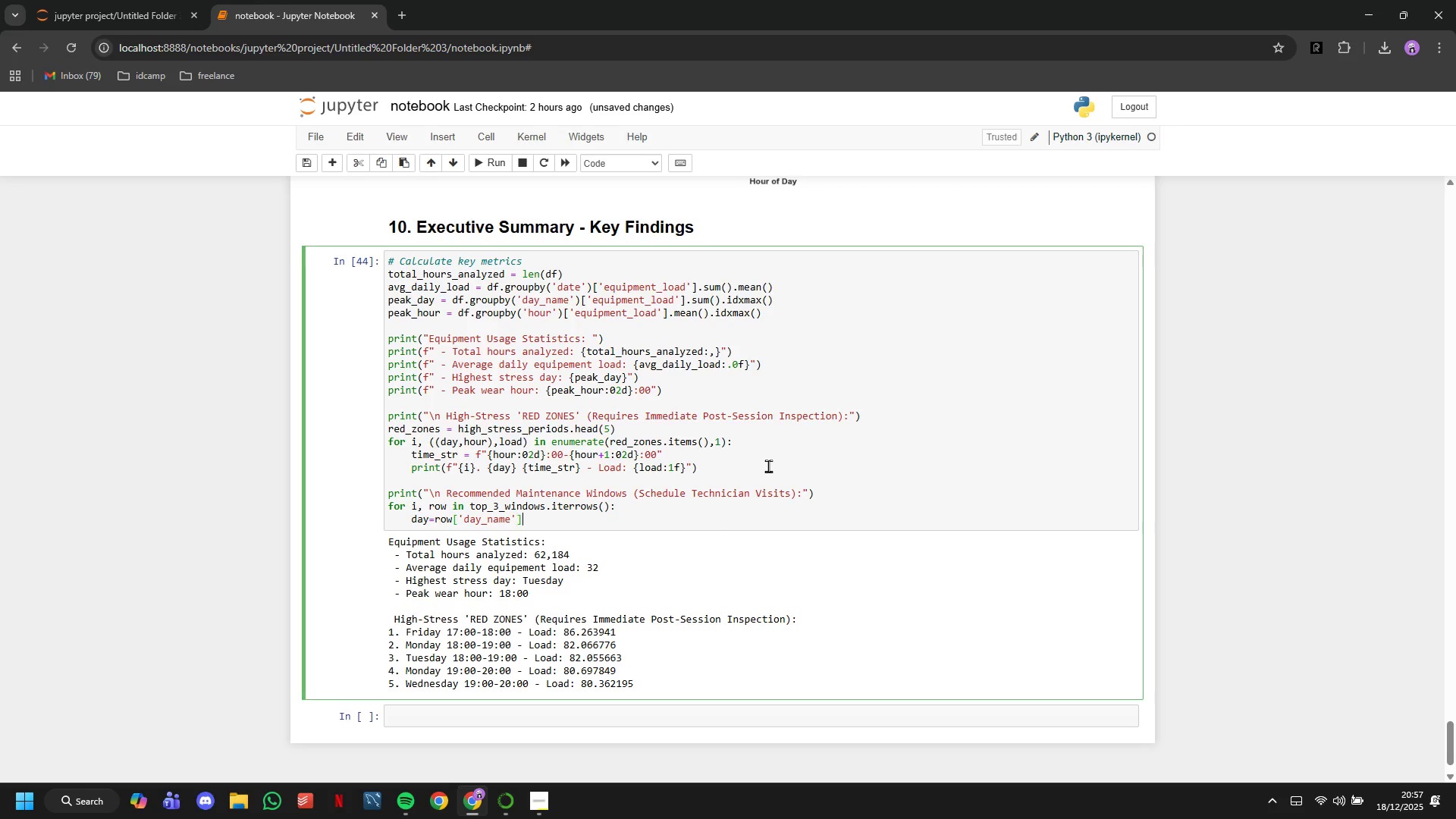 
key(ArrowRight)
 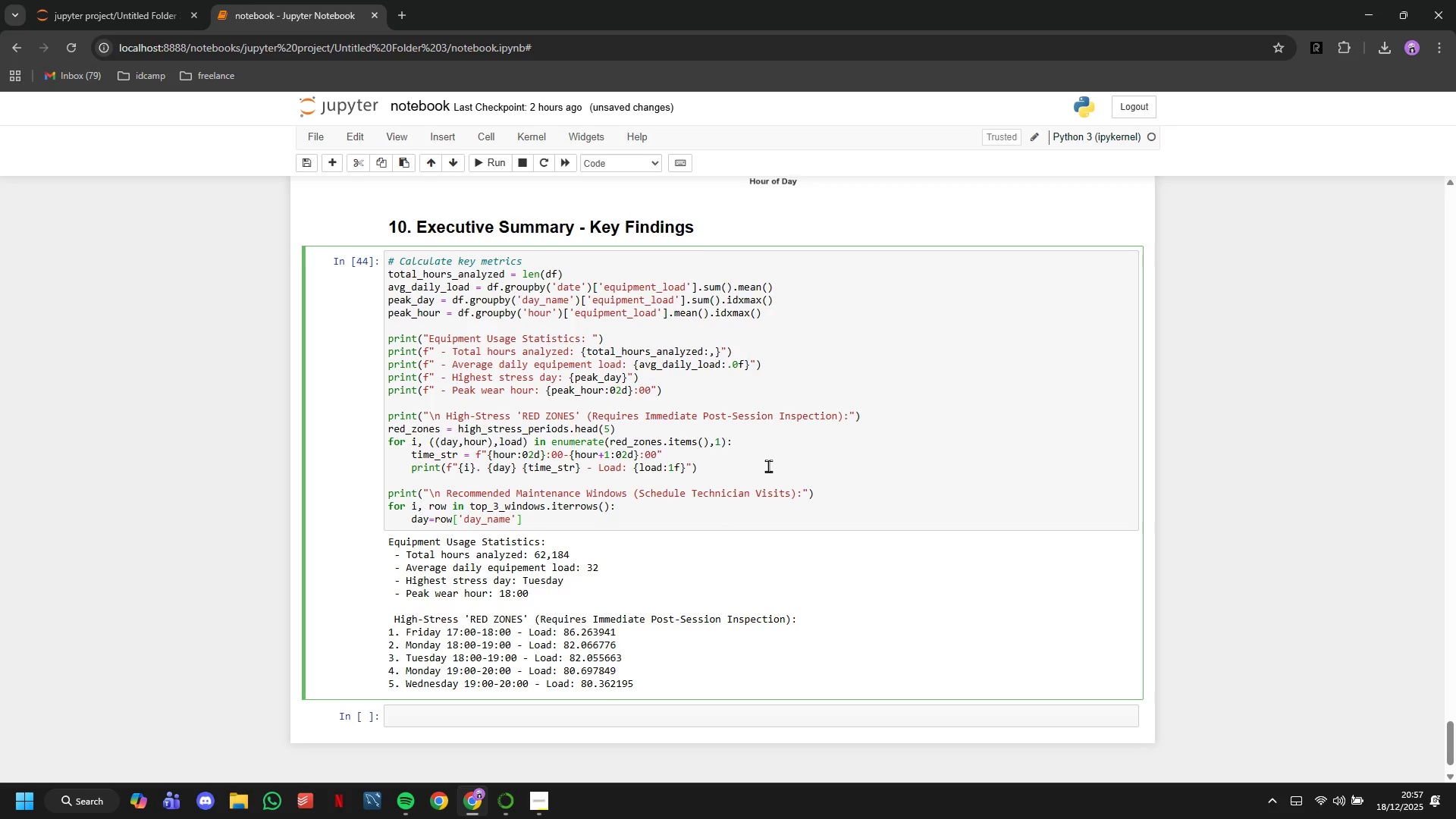 
key(Enter)
 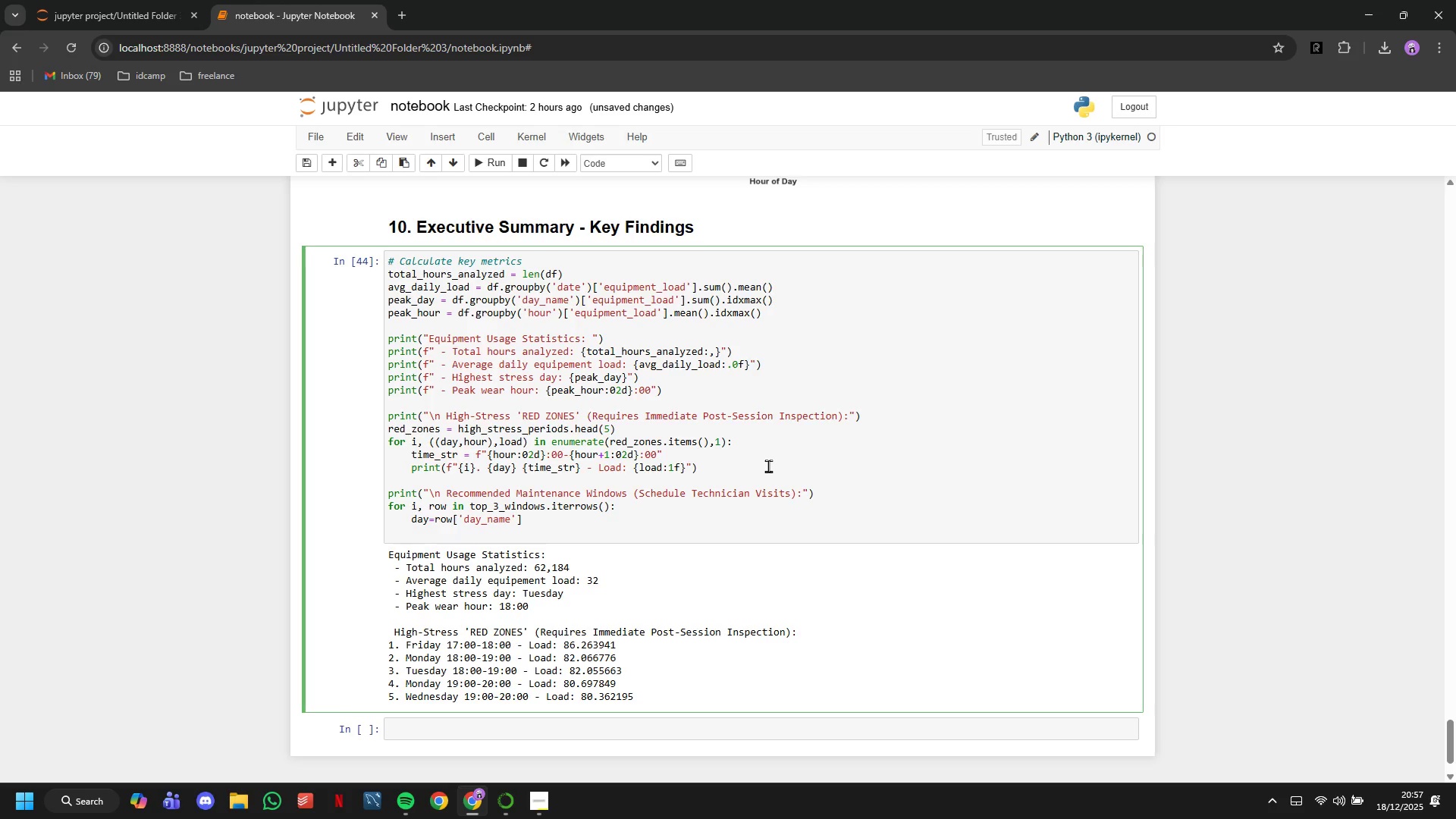 
type(hour=int(row['hour)
 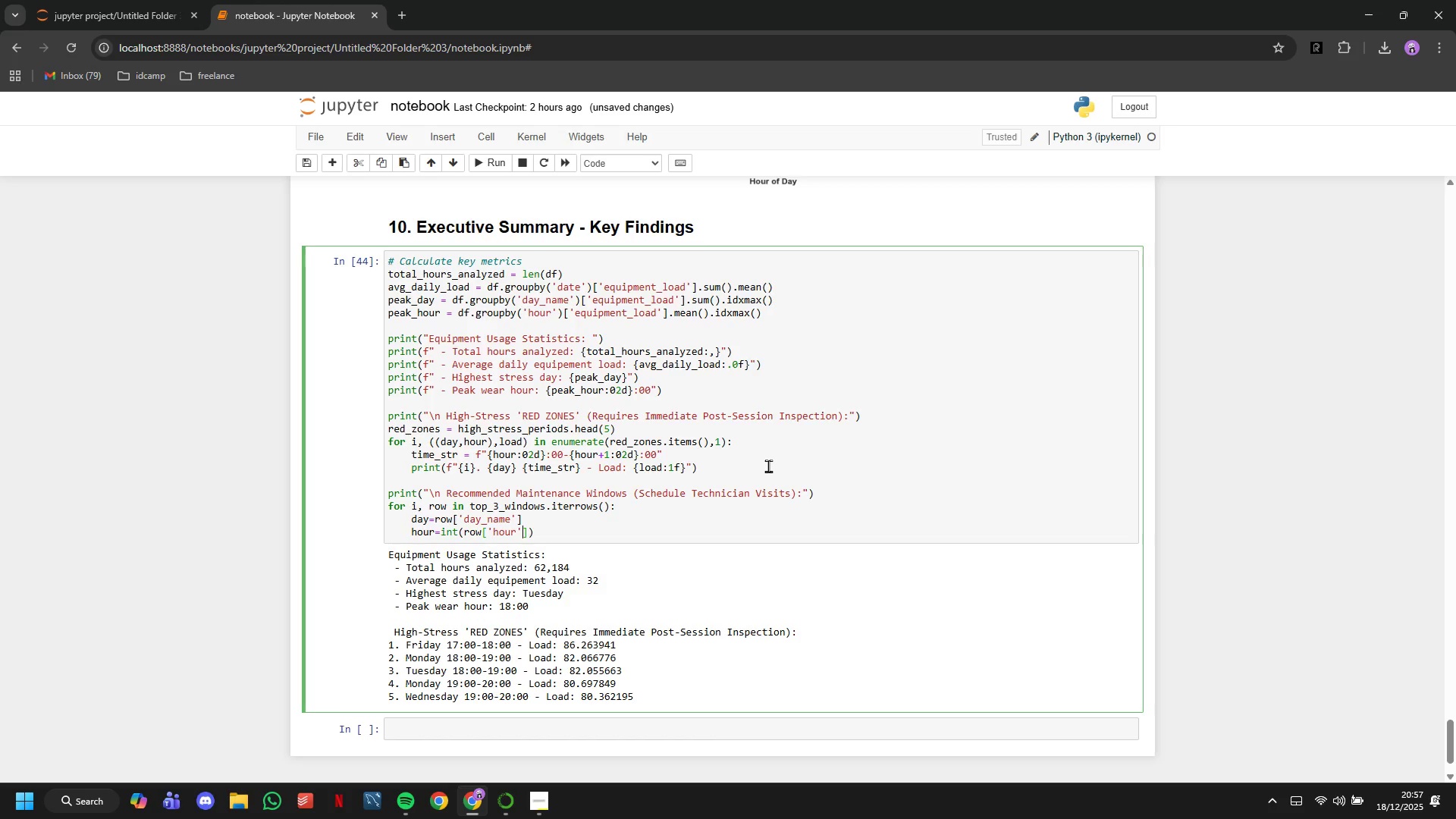 
key(ArrowRight)
 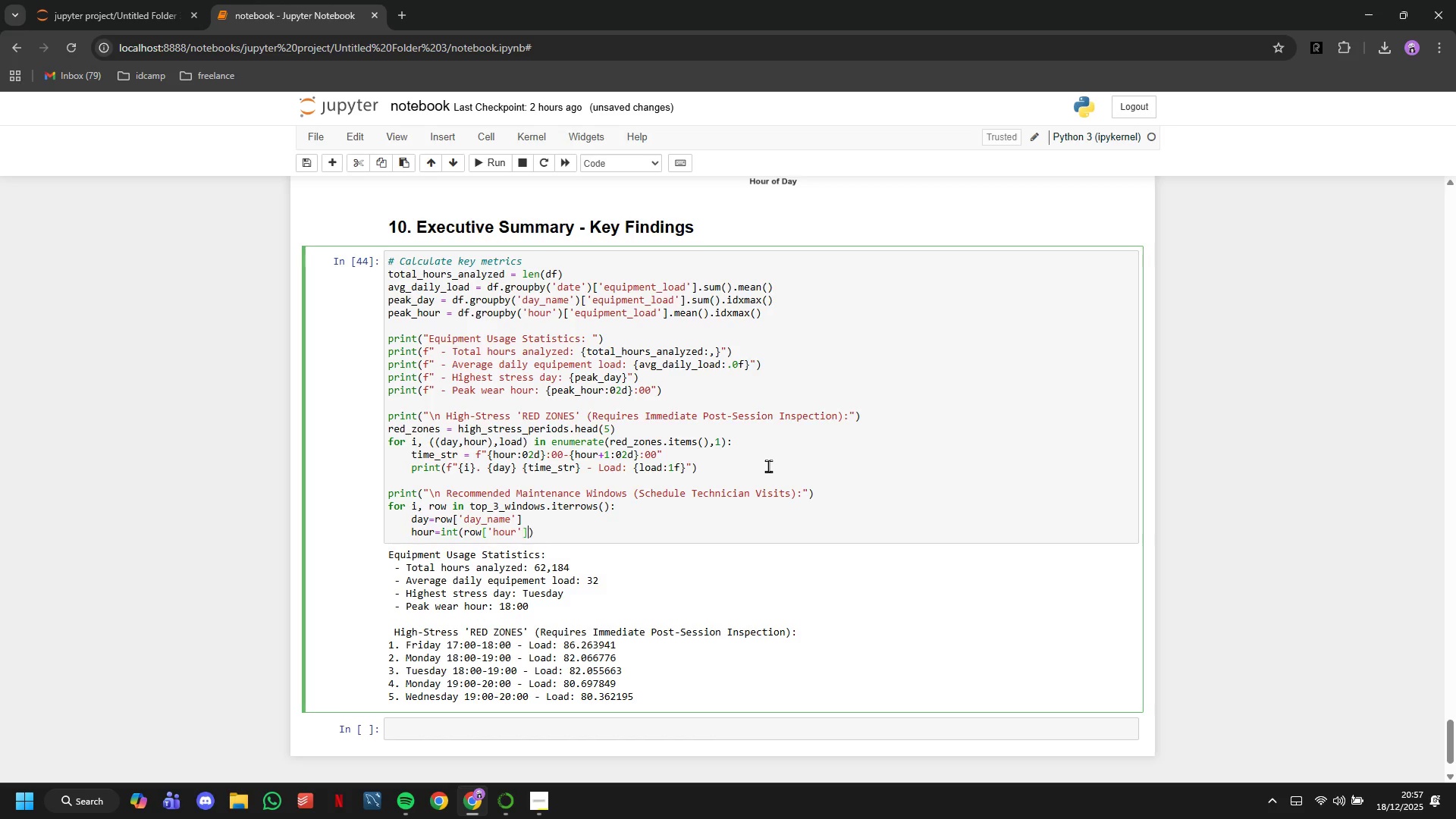 
key(ArrowRight)
 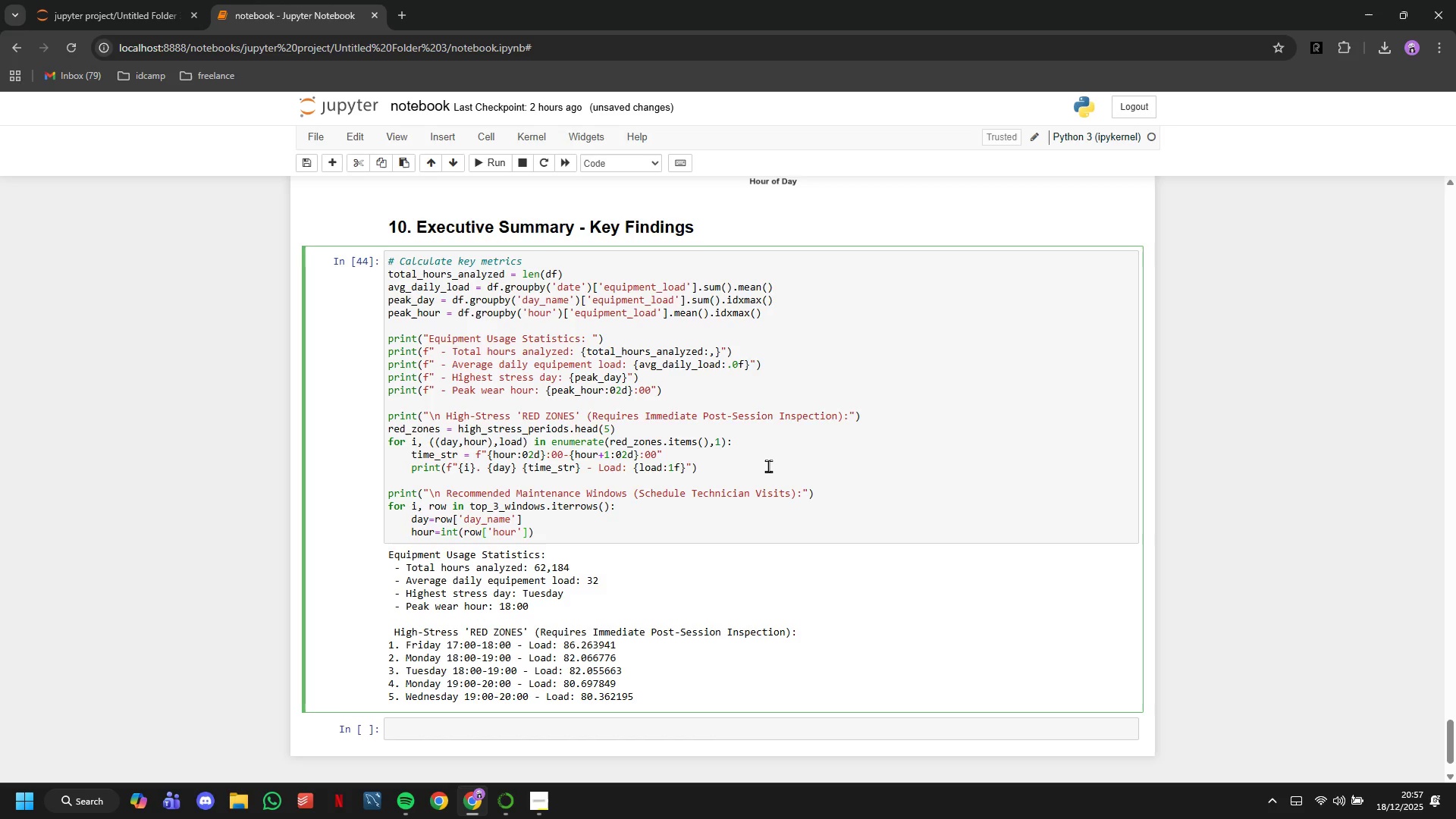 
key(ArrowRight)
 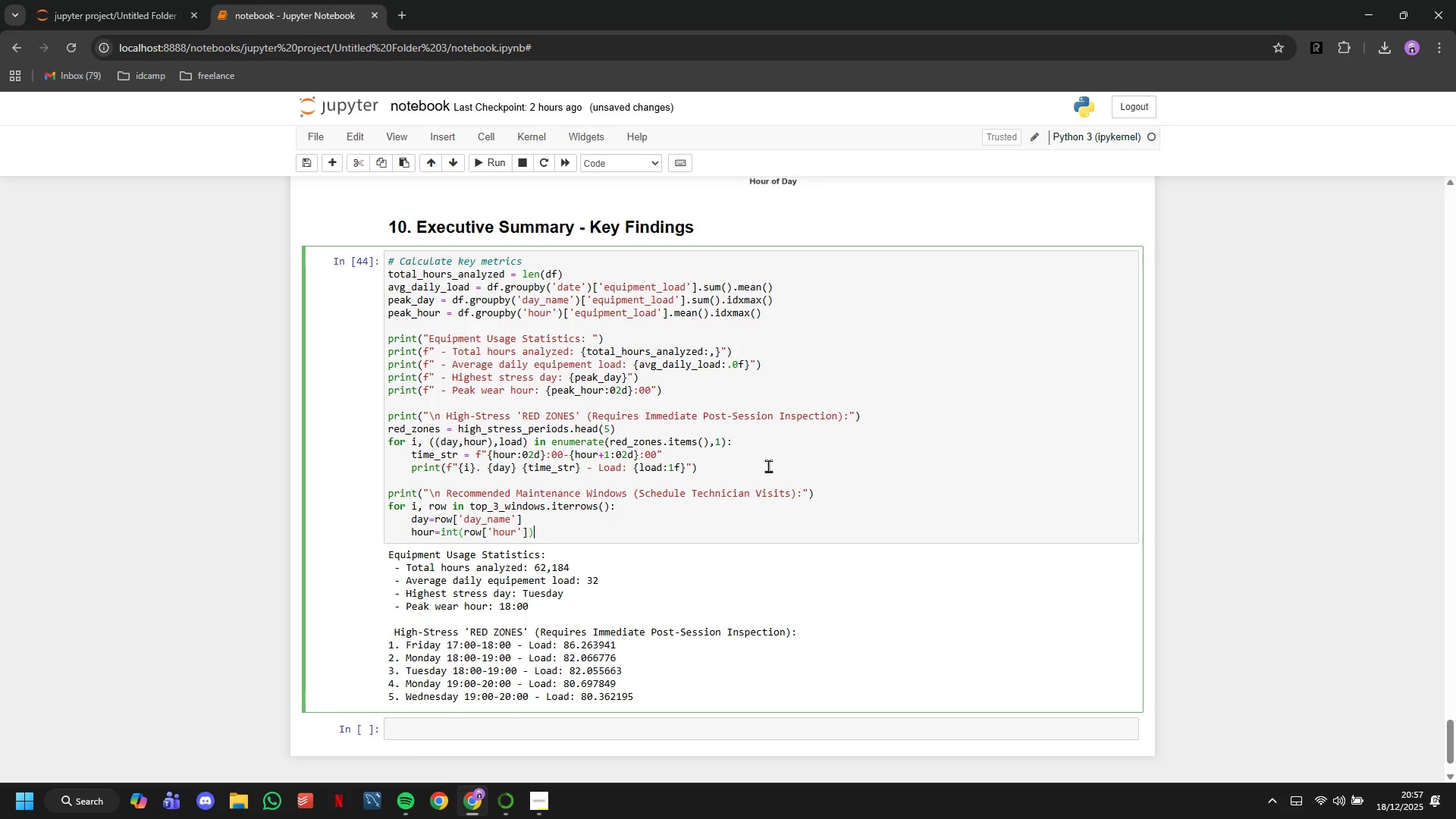 
key(Enter)
 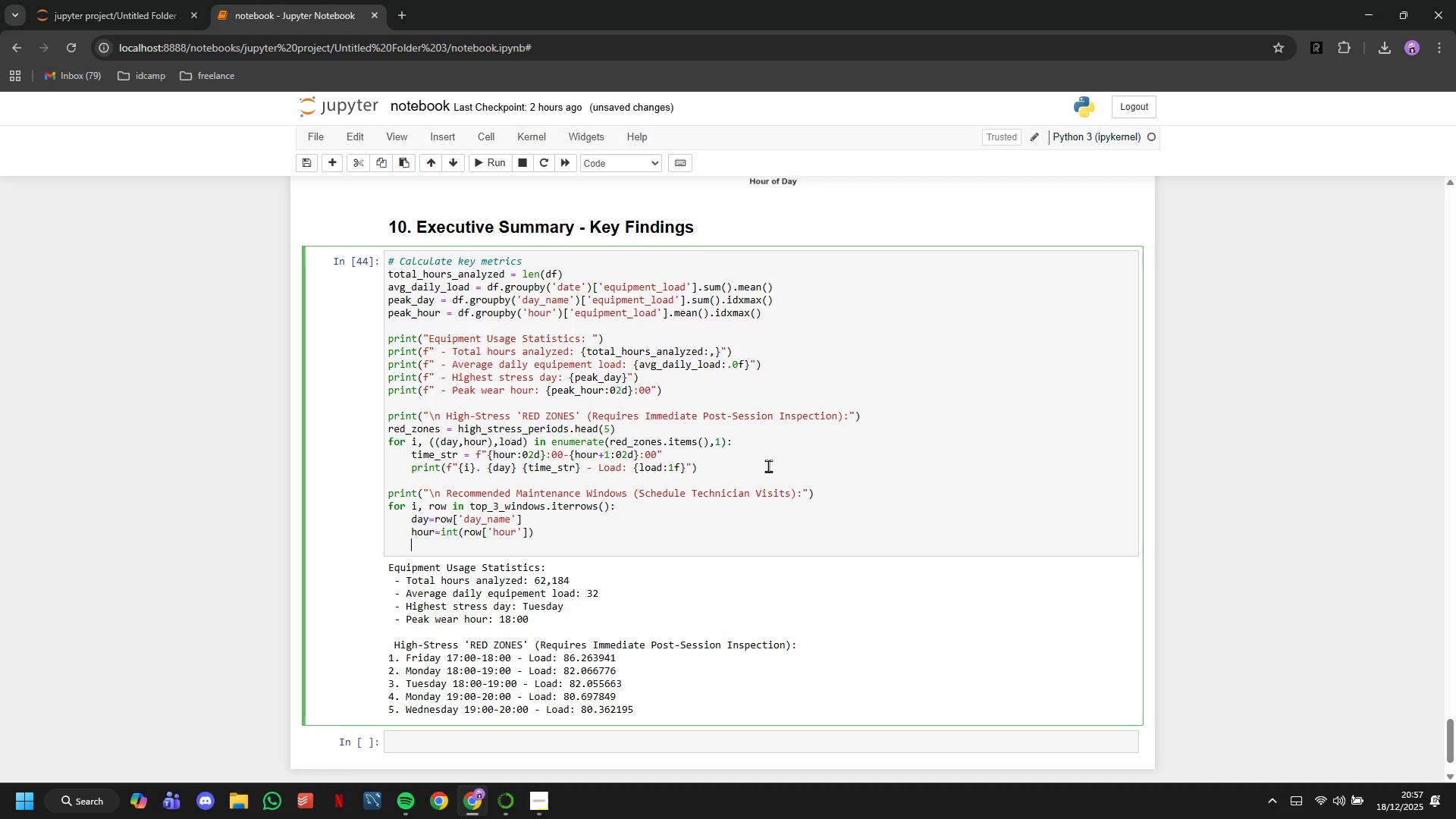 
type(time_str = f"")
 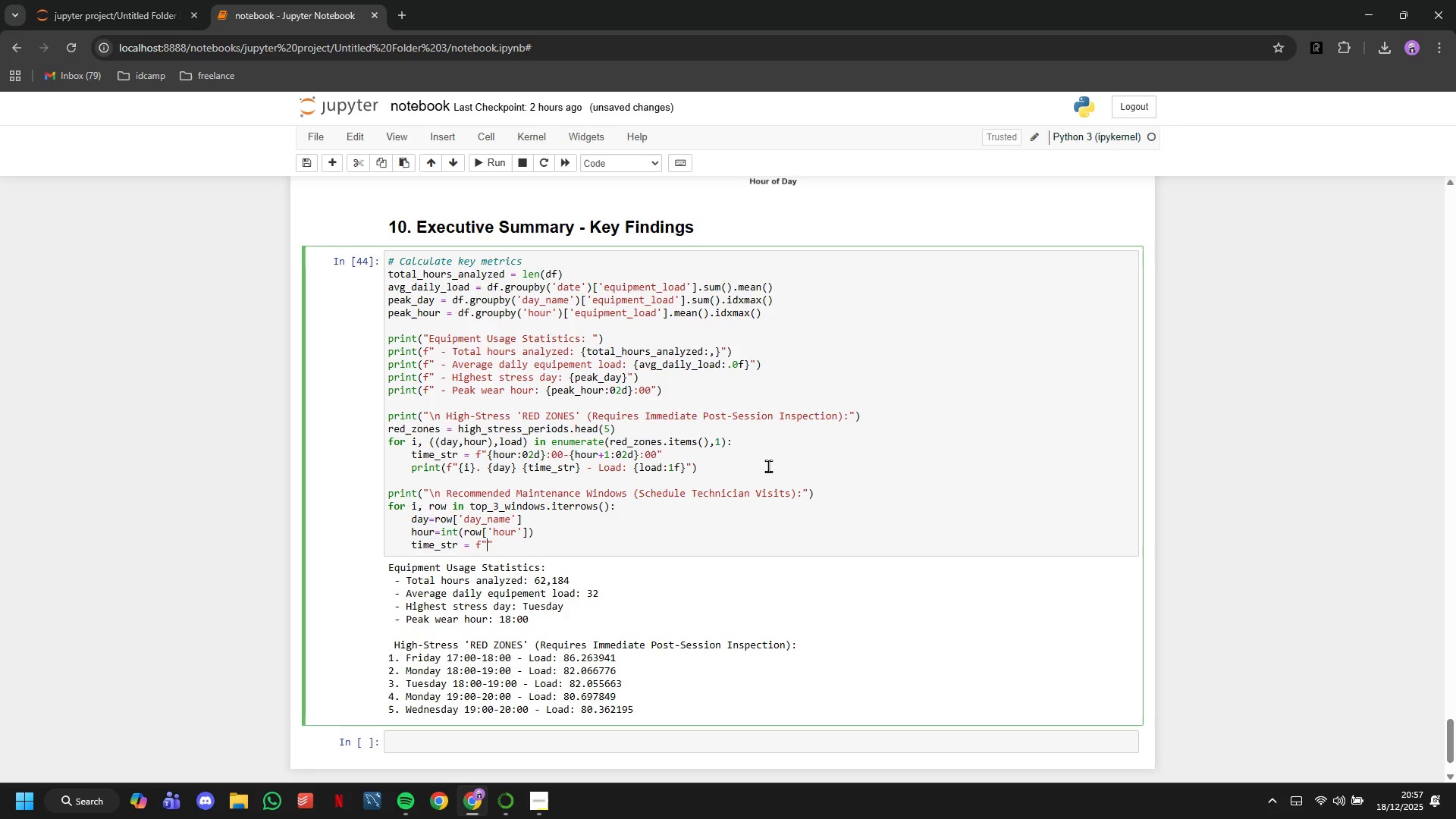 
 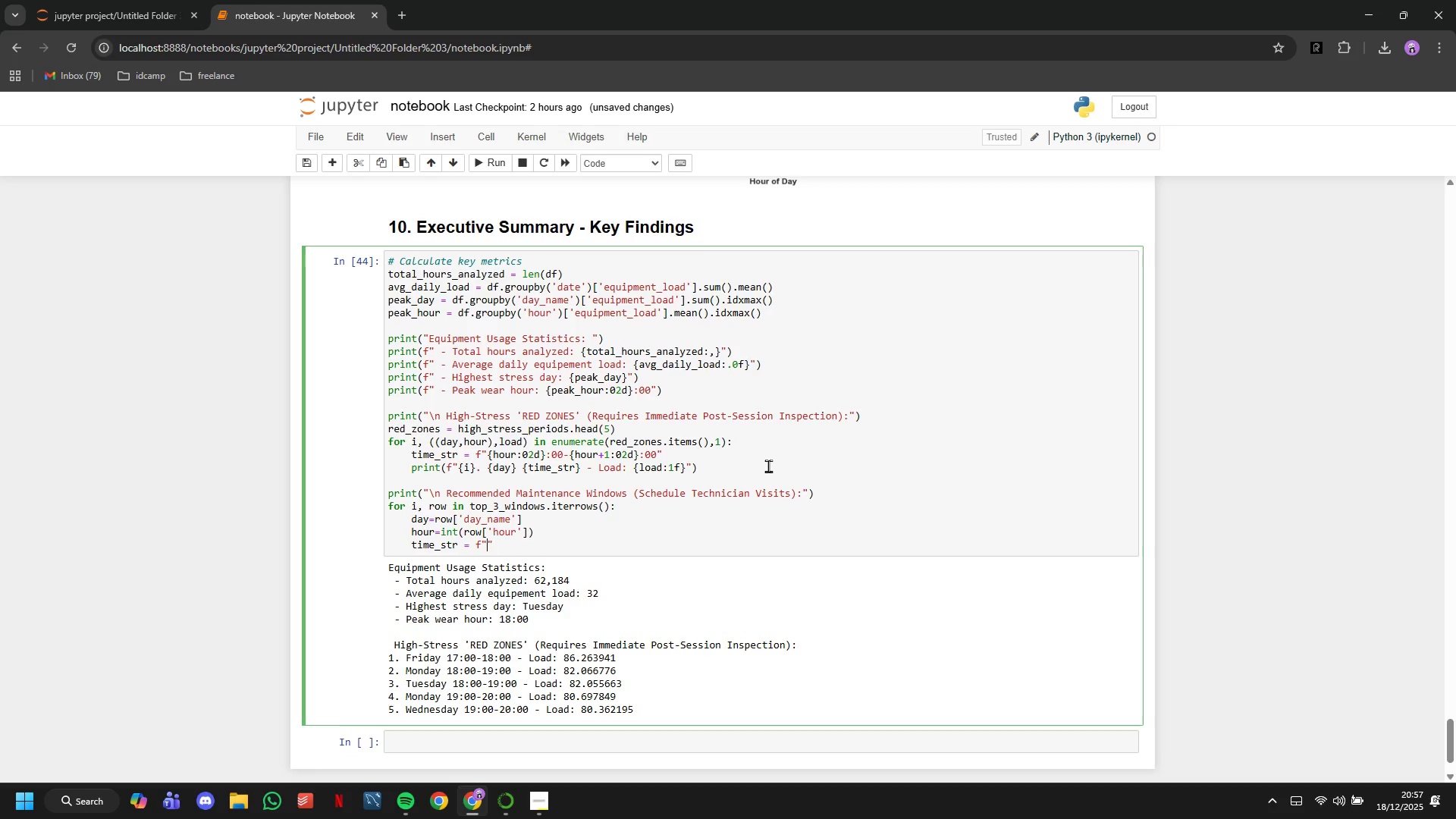 
key(ArrowLeft)
 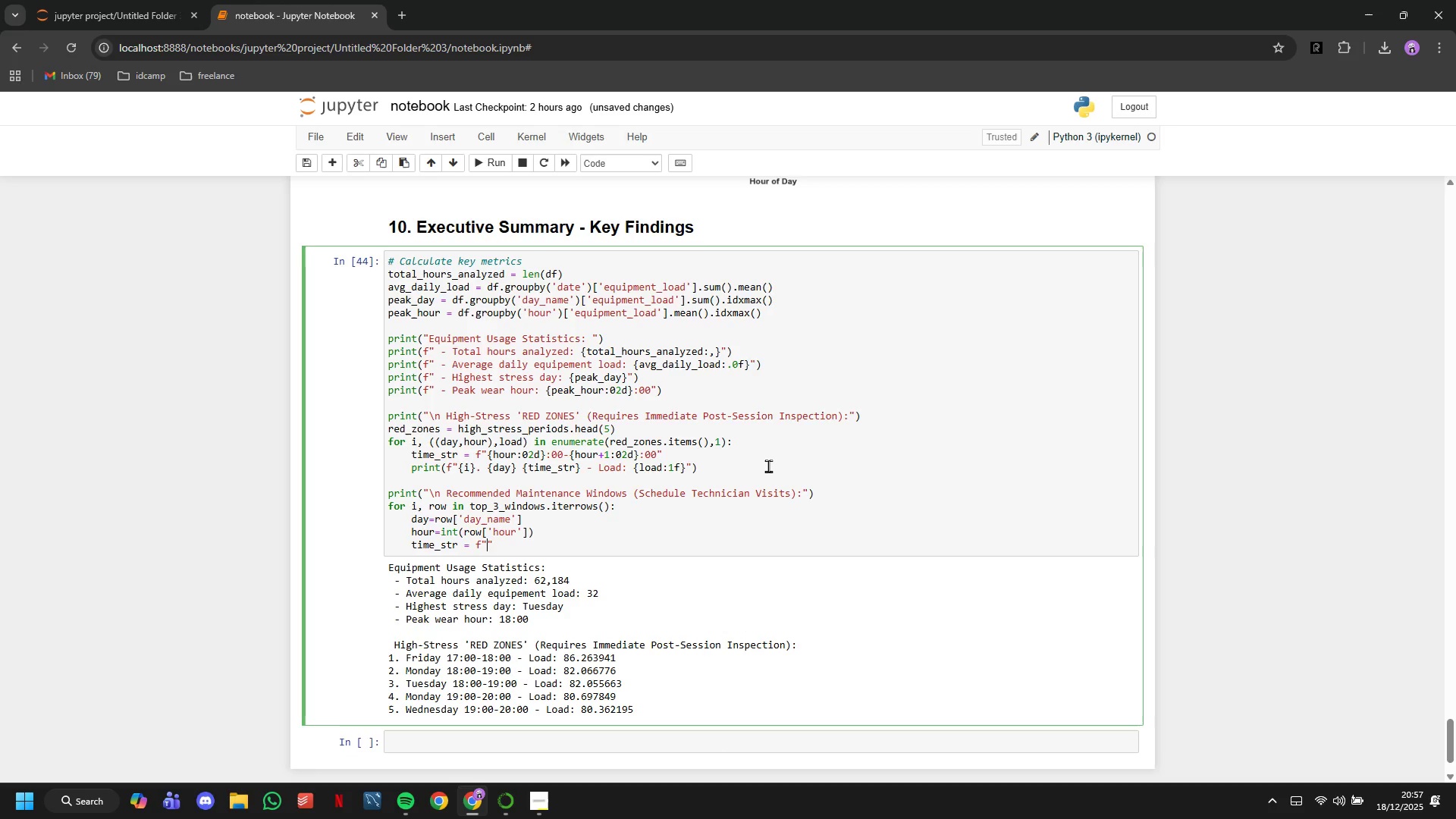 
type({hour:02d)
 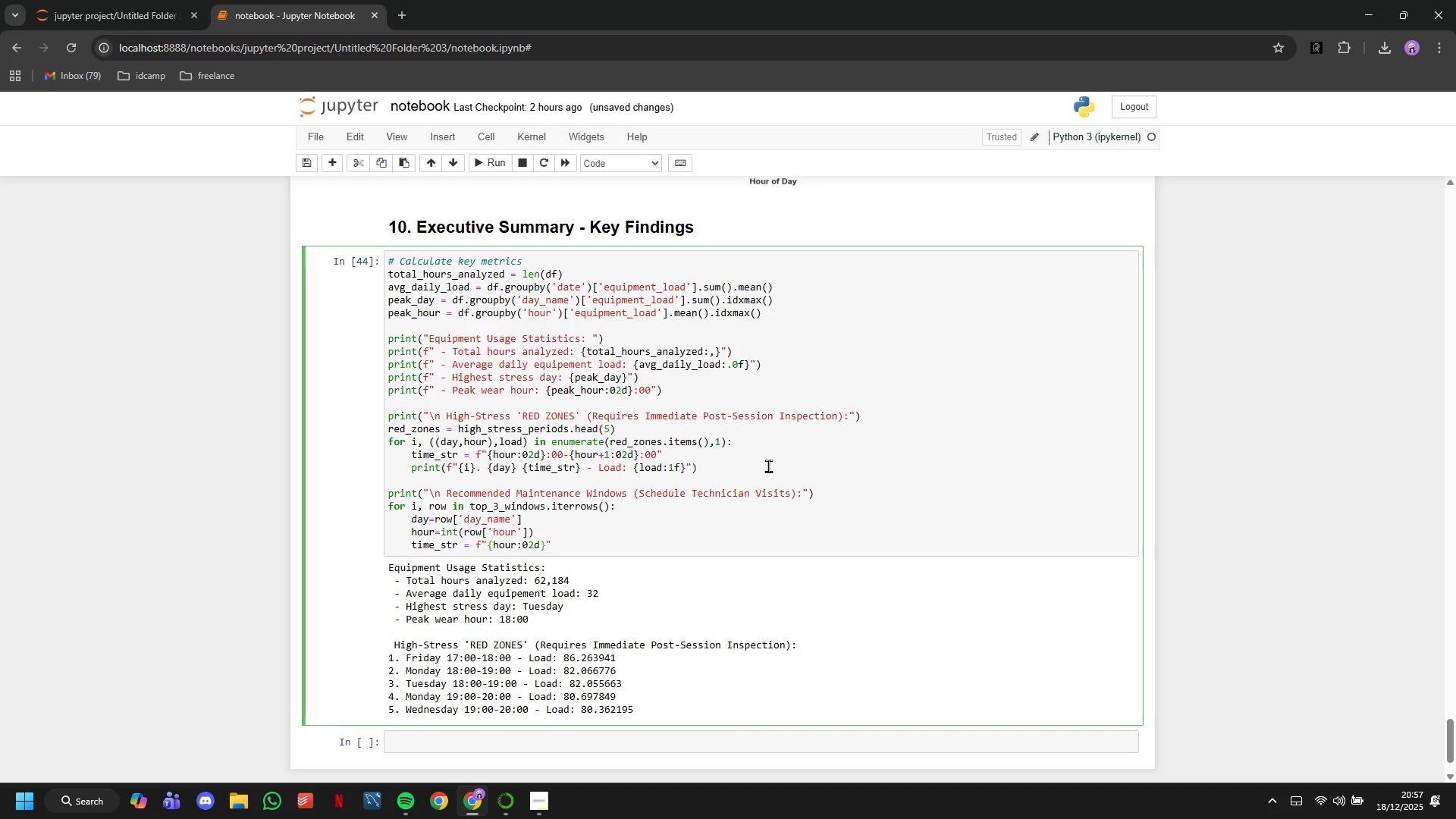 
key(ArrowRight)
 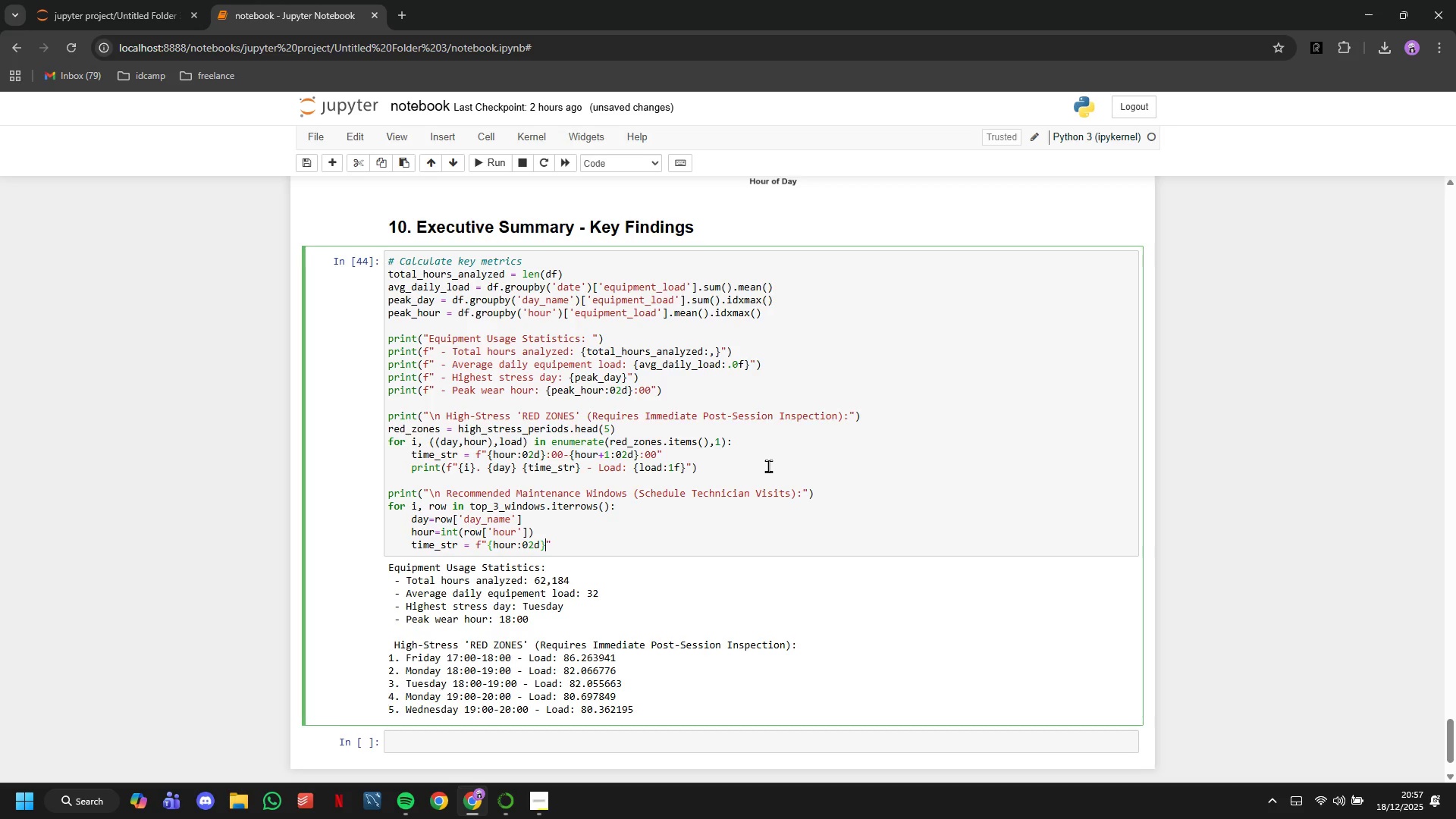 
type(:00-{hour+1:02d)
 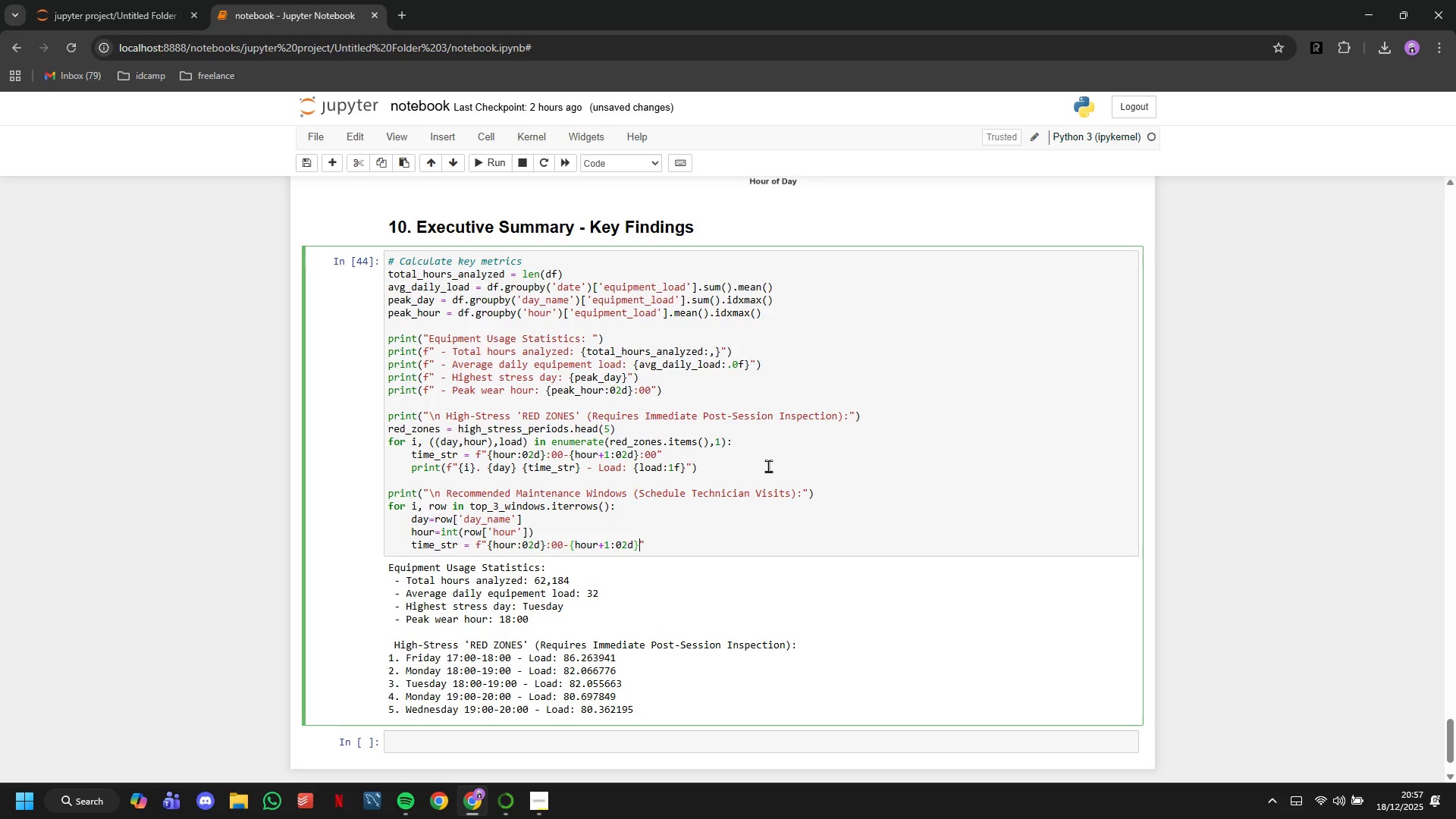 
 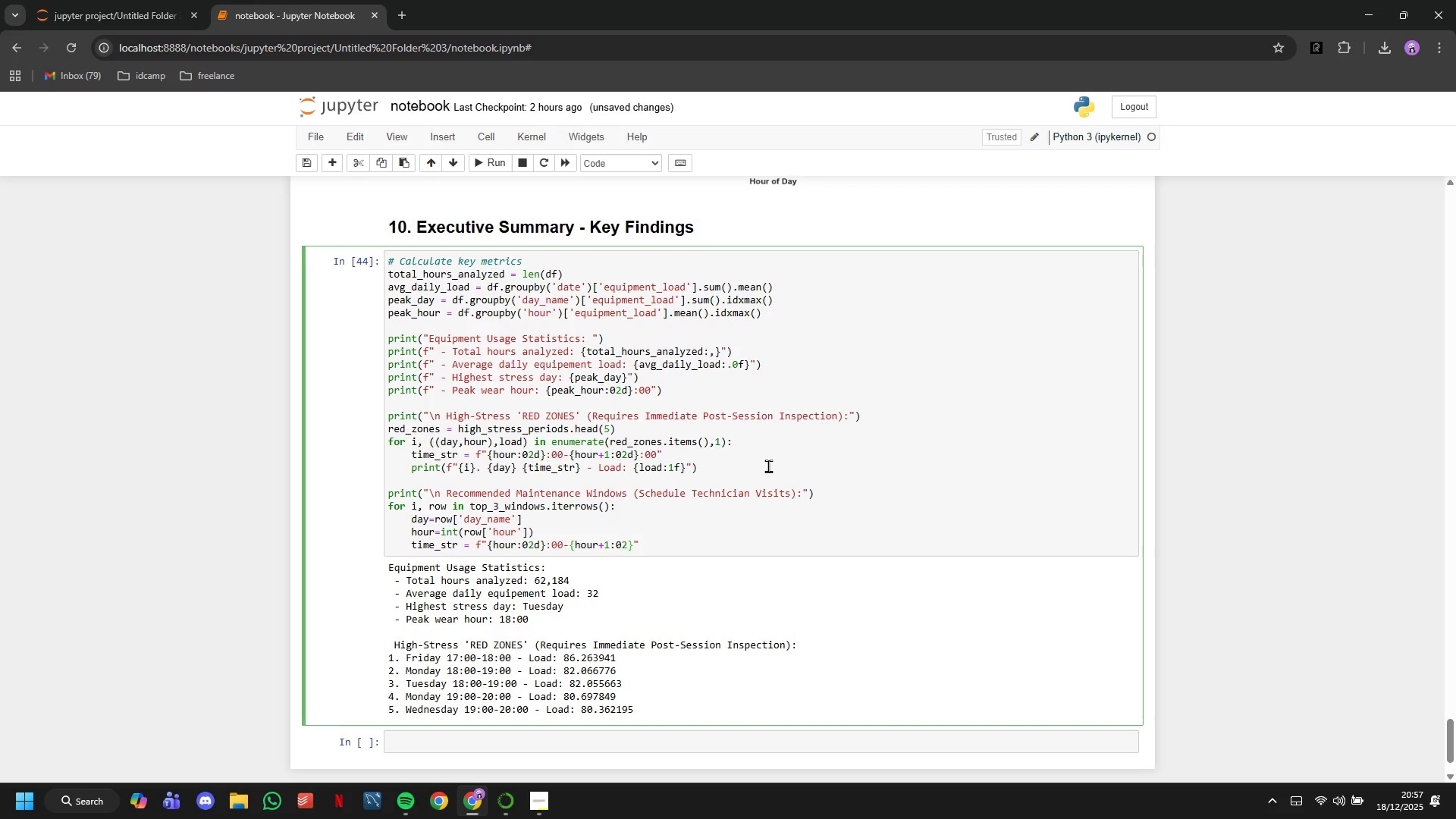 
key(ArrowRight)
 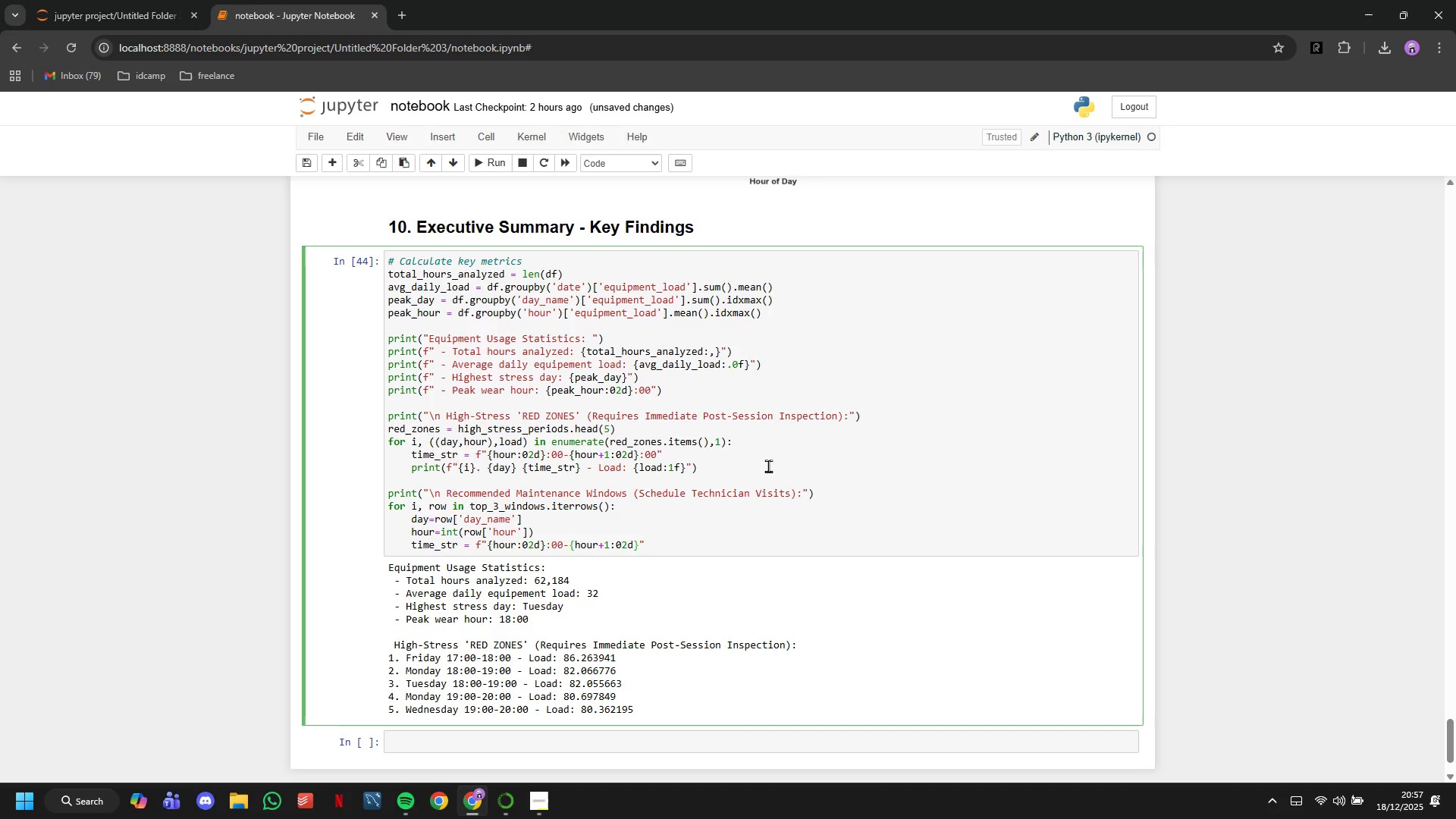 
type(:00)
 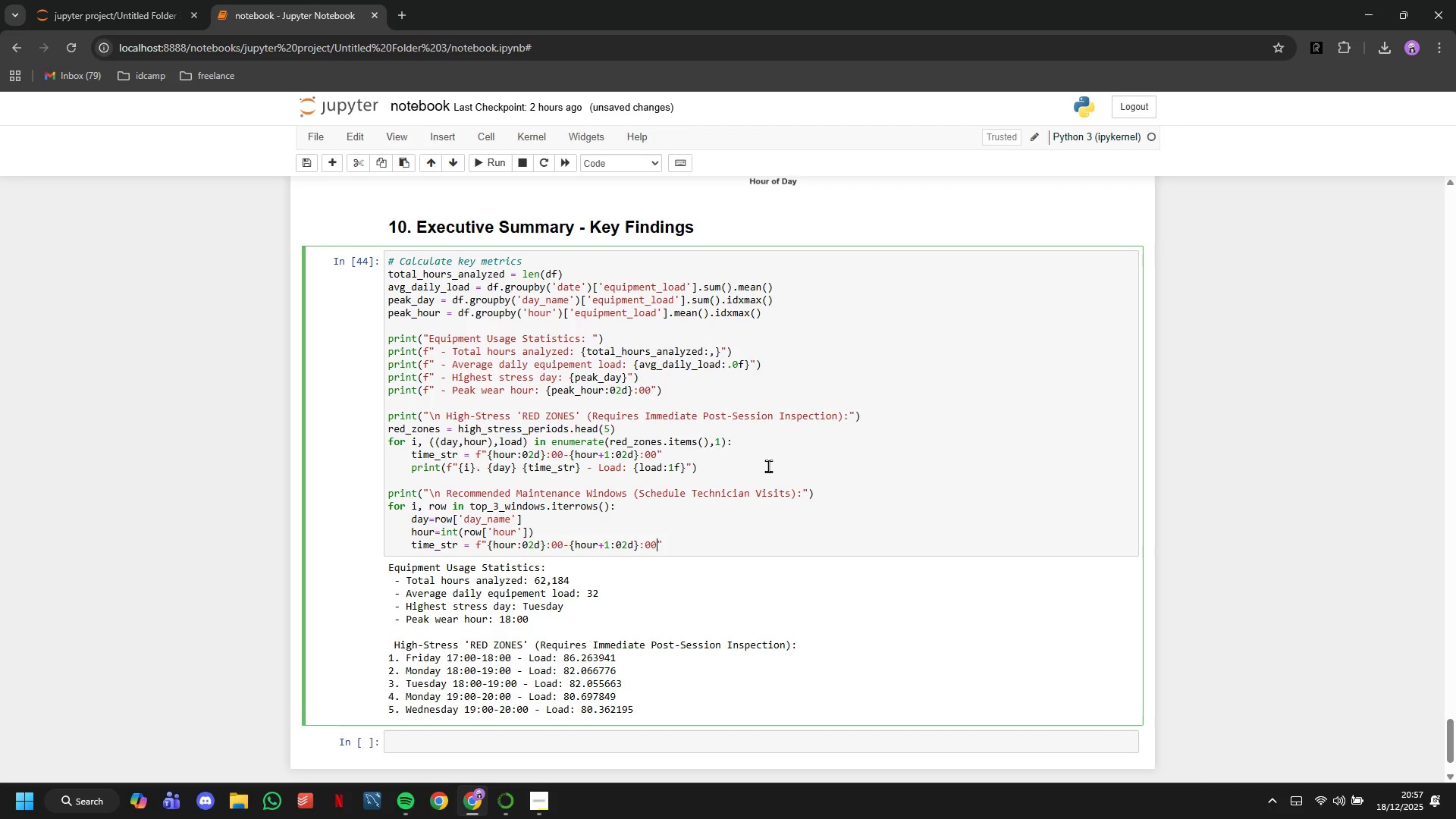 
key(ArrowRight)
 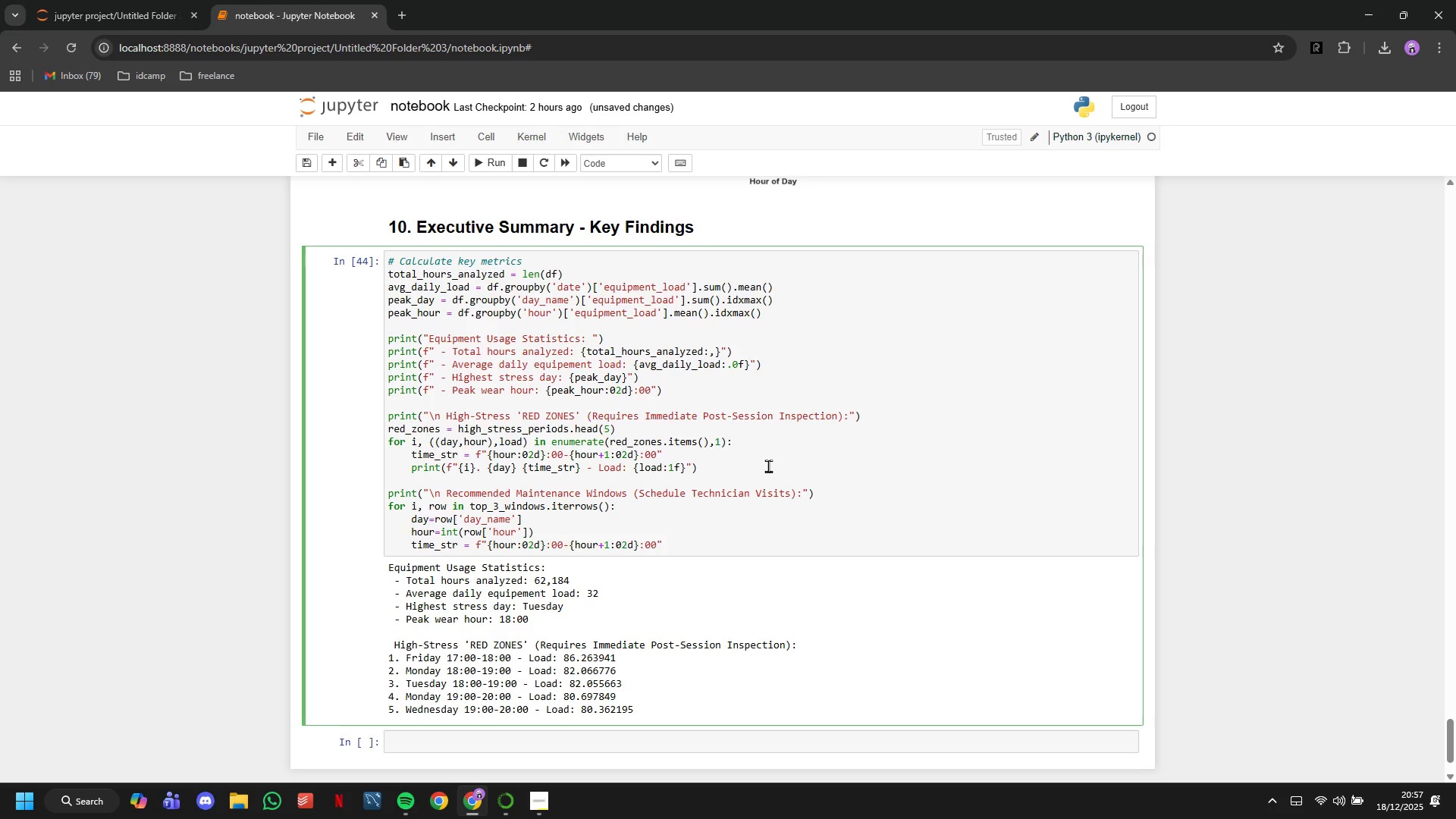 
key(Enter)
 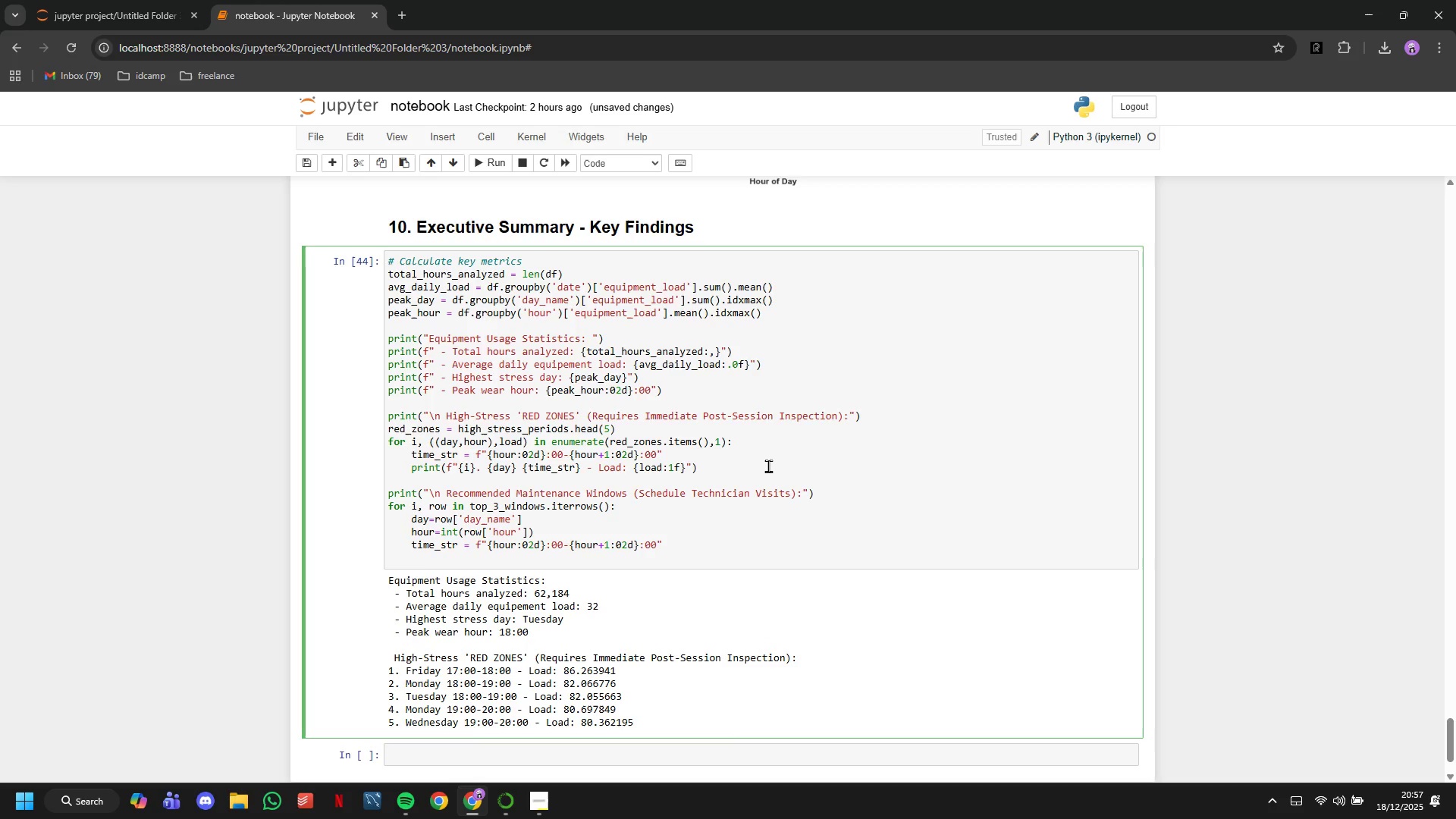 
type(print(f"")
 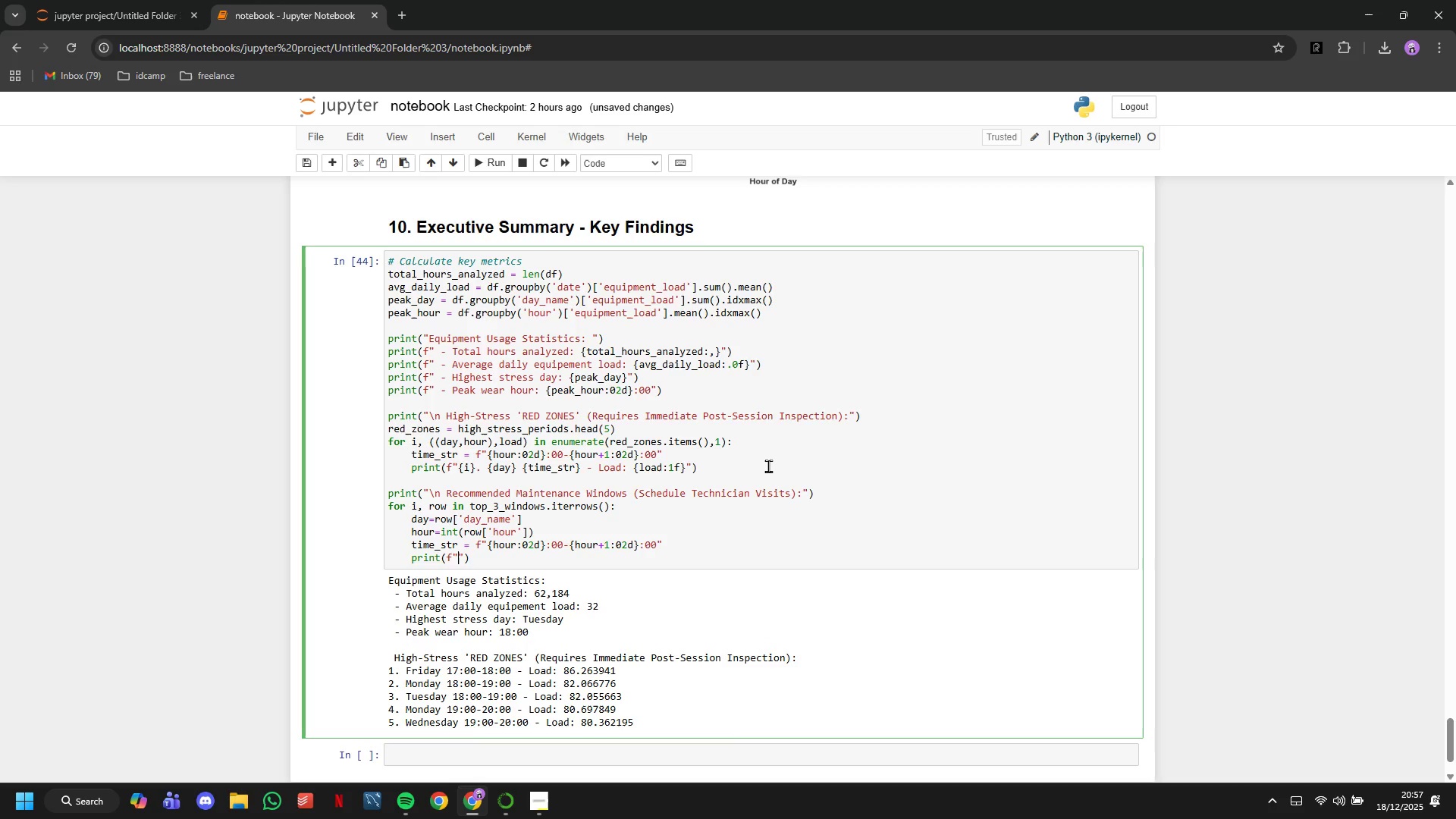 
 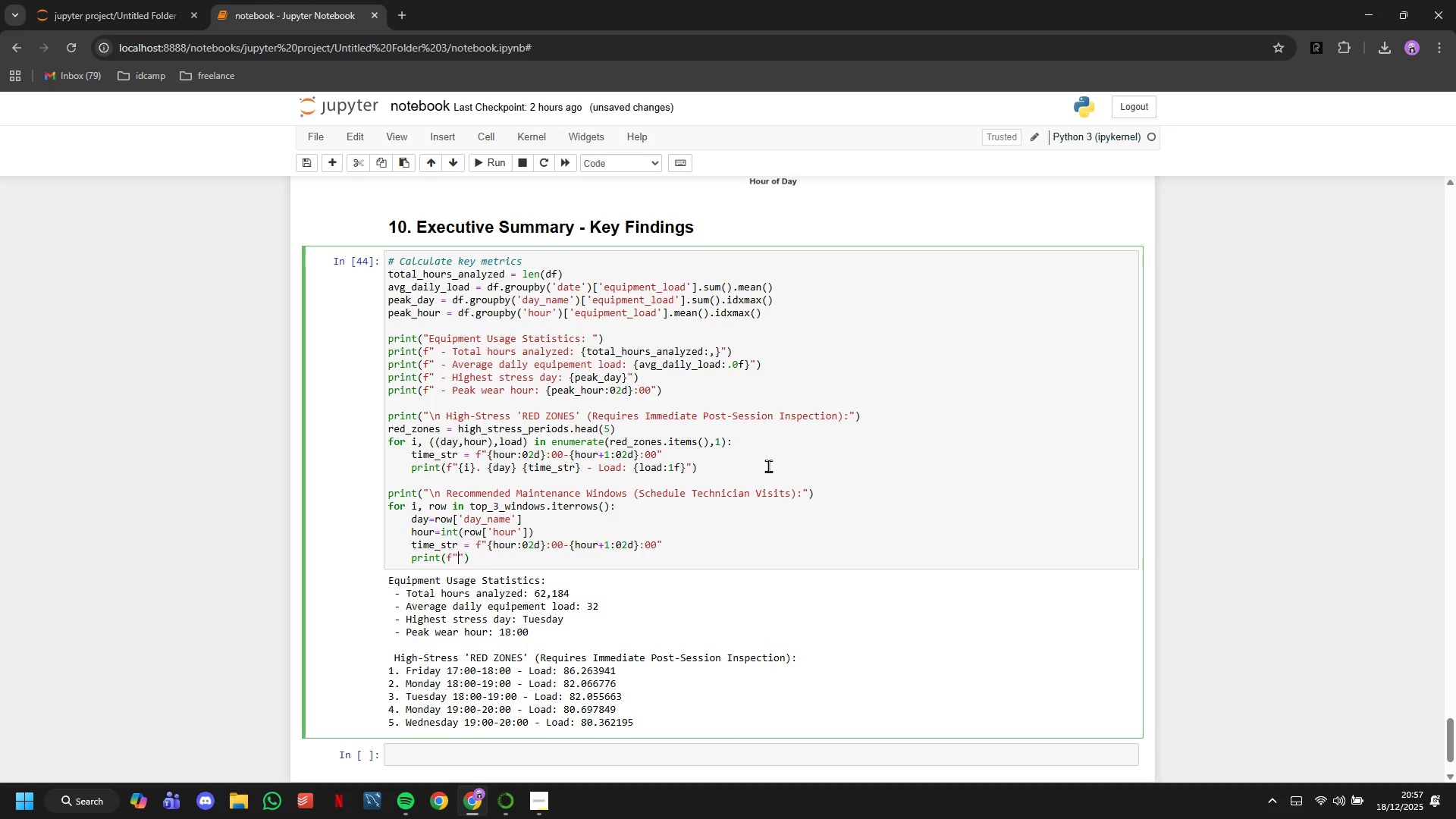 
key(ArrowLeft)
 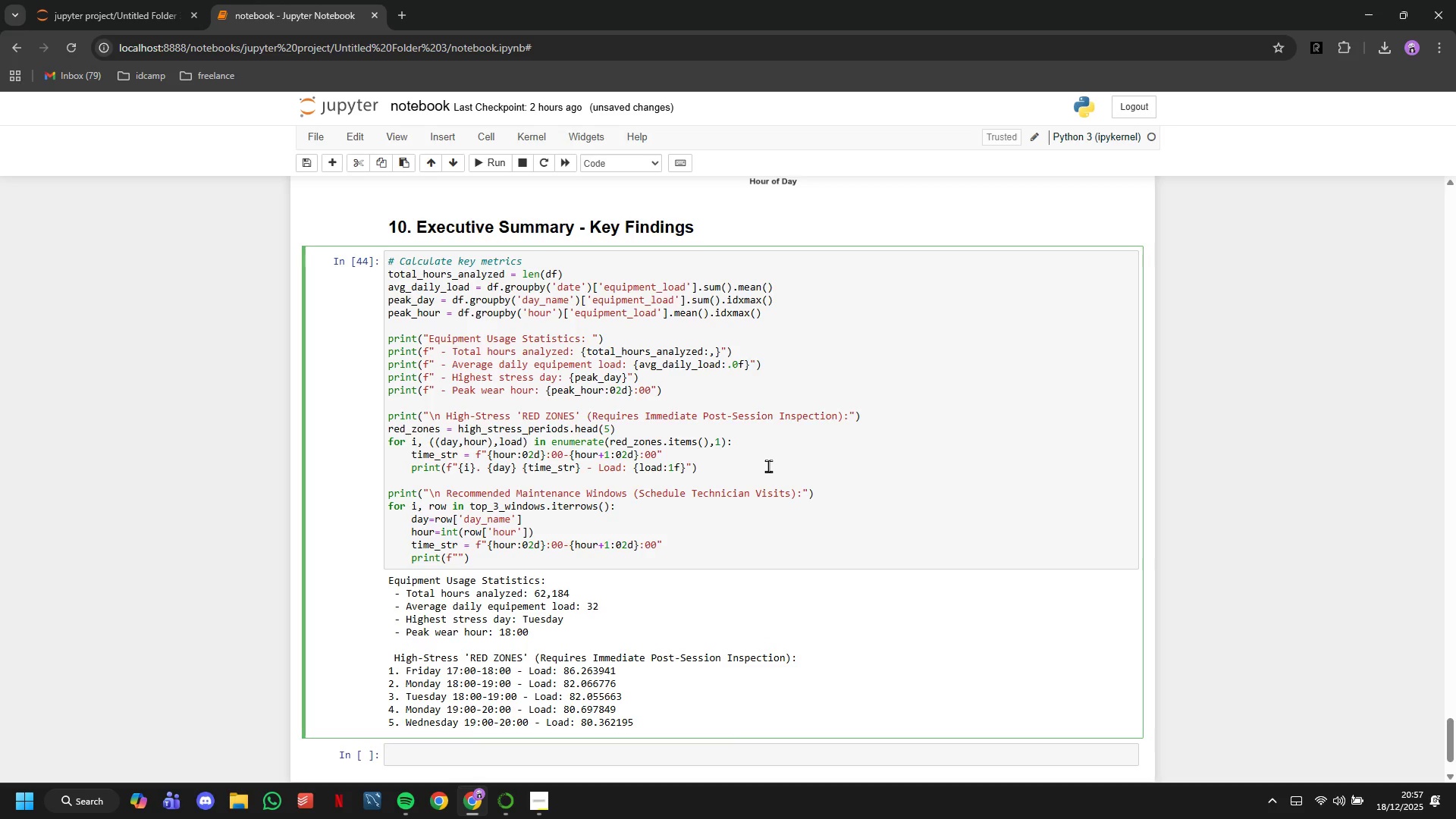 
type( -  {day)
 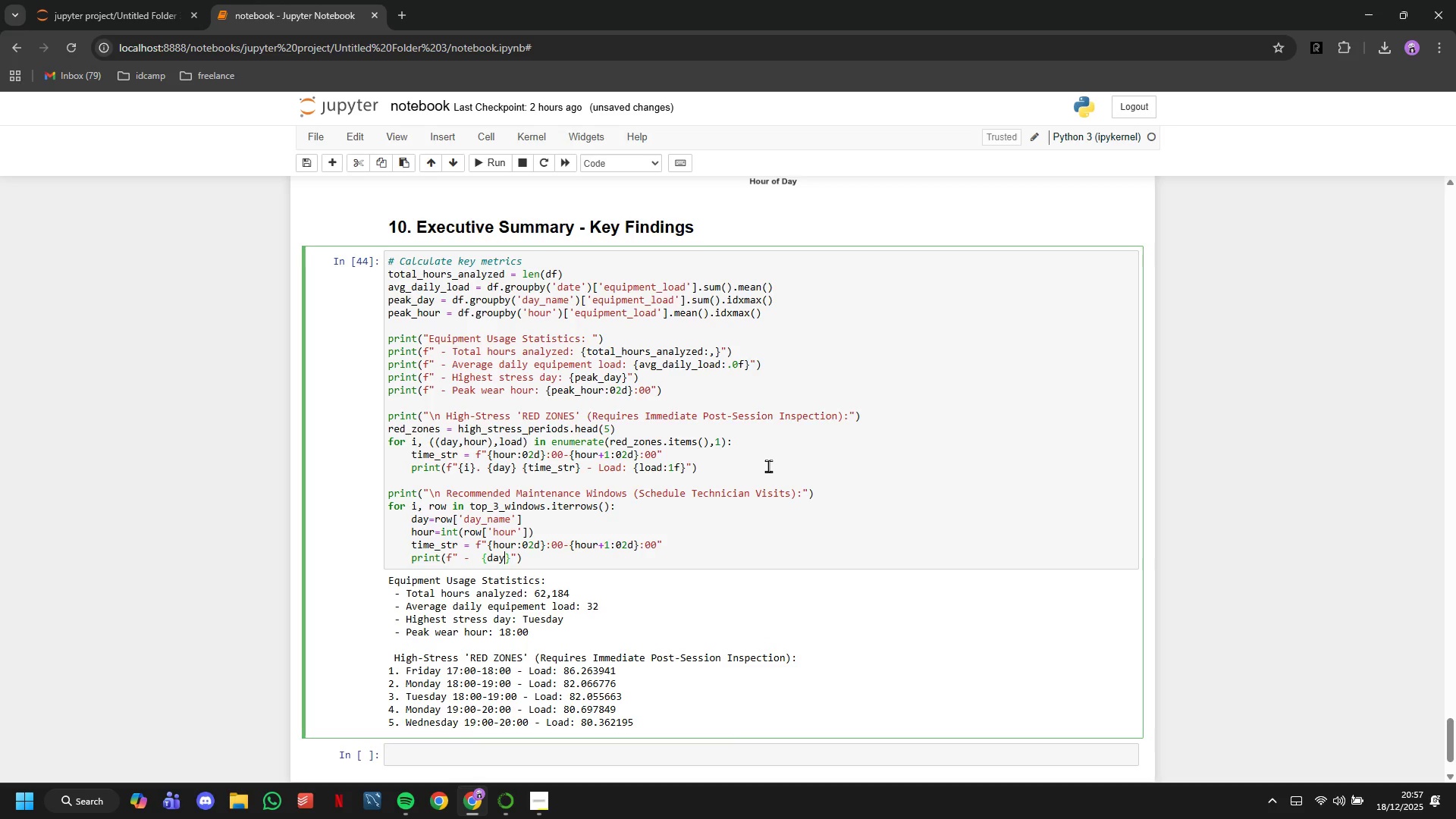 
key(ArrowRight)
 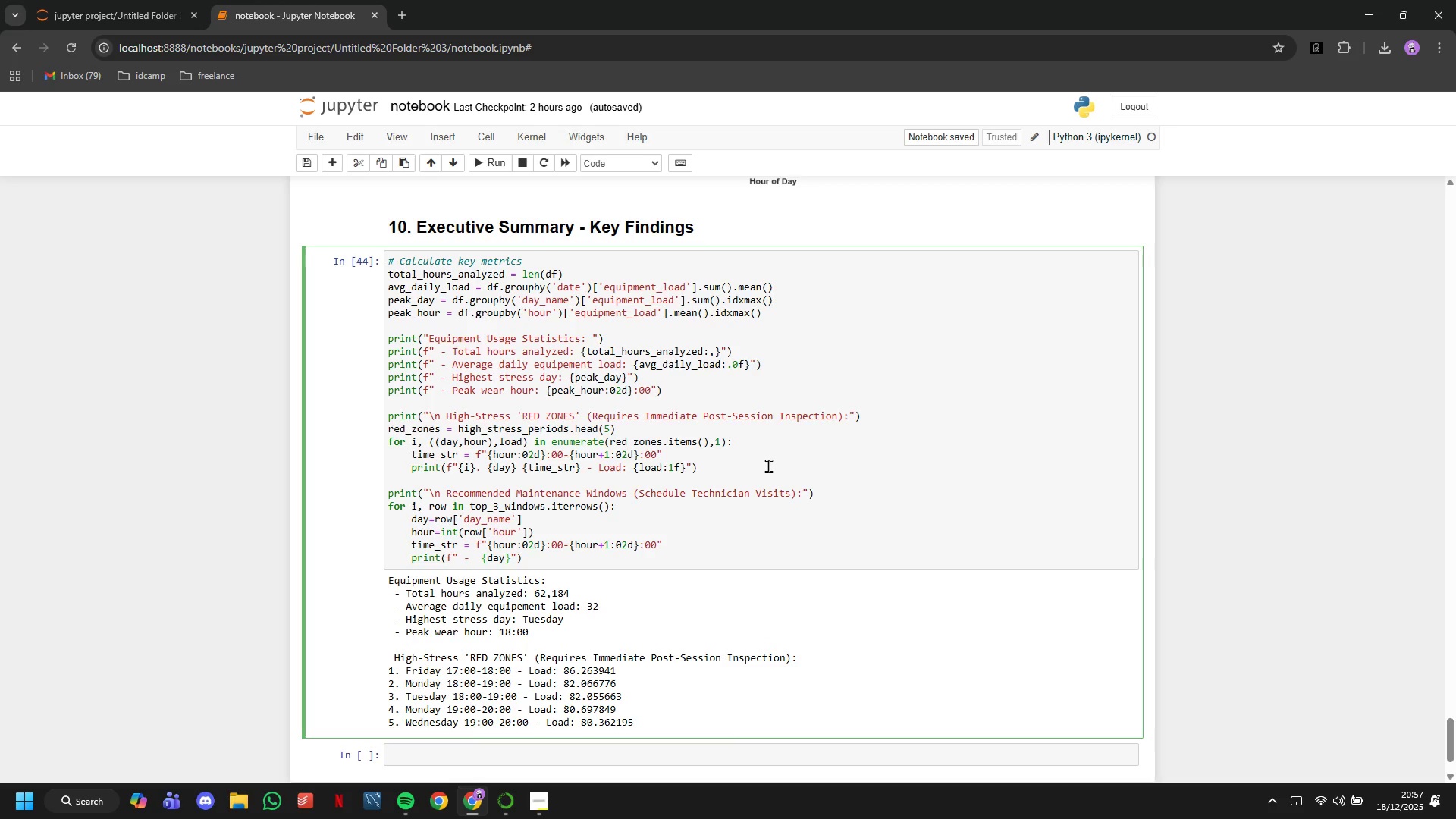 
type( {time_str)
 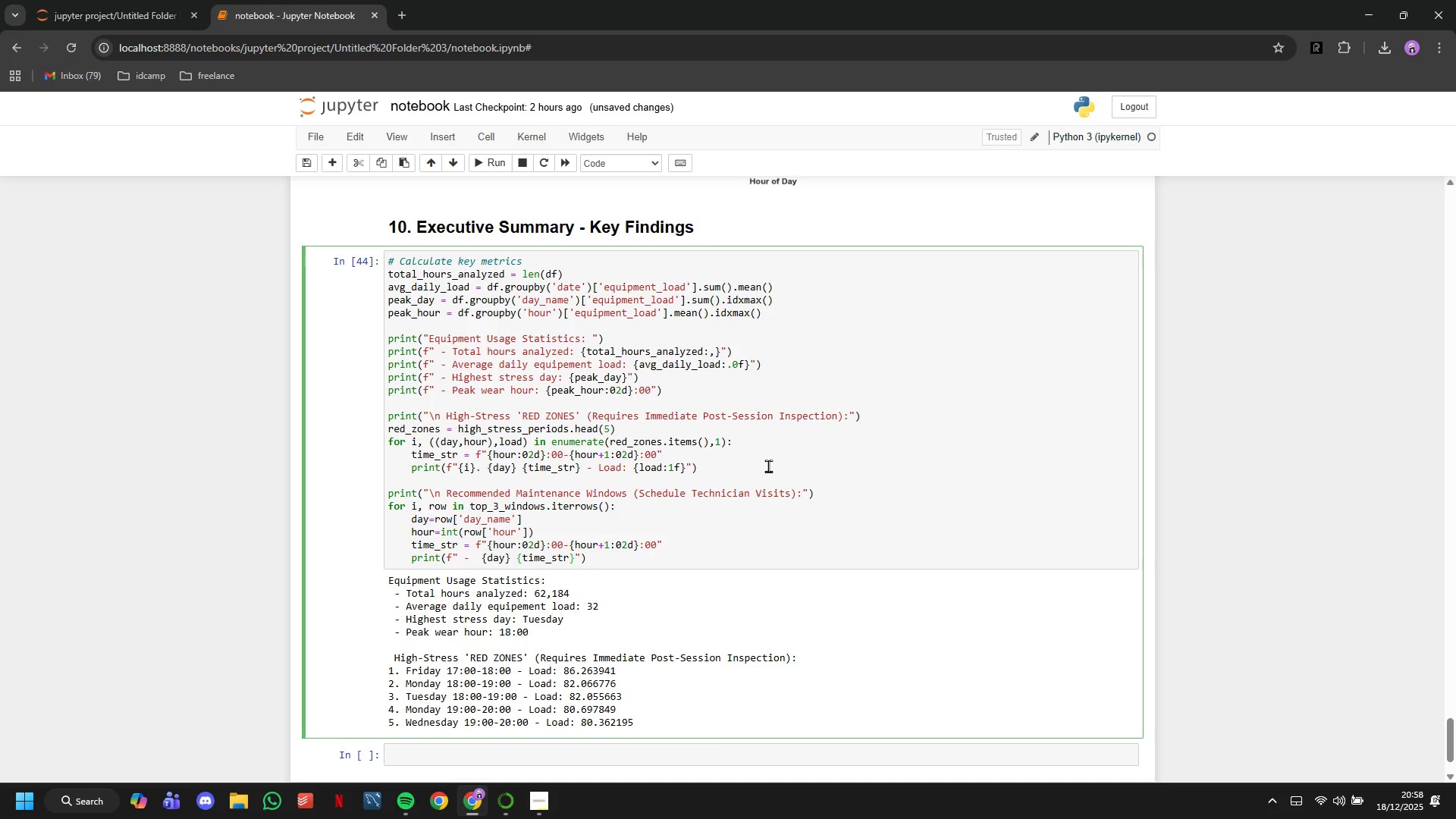 
key(ArrowRight)
 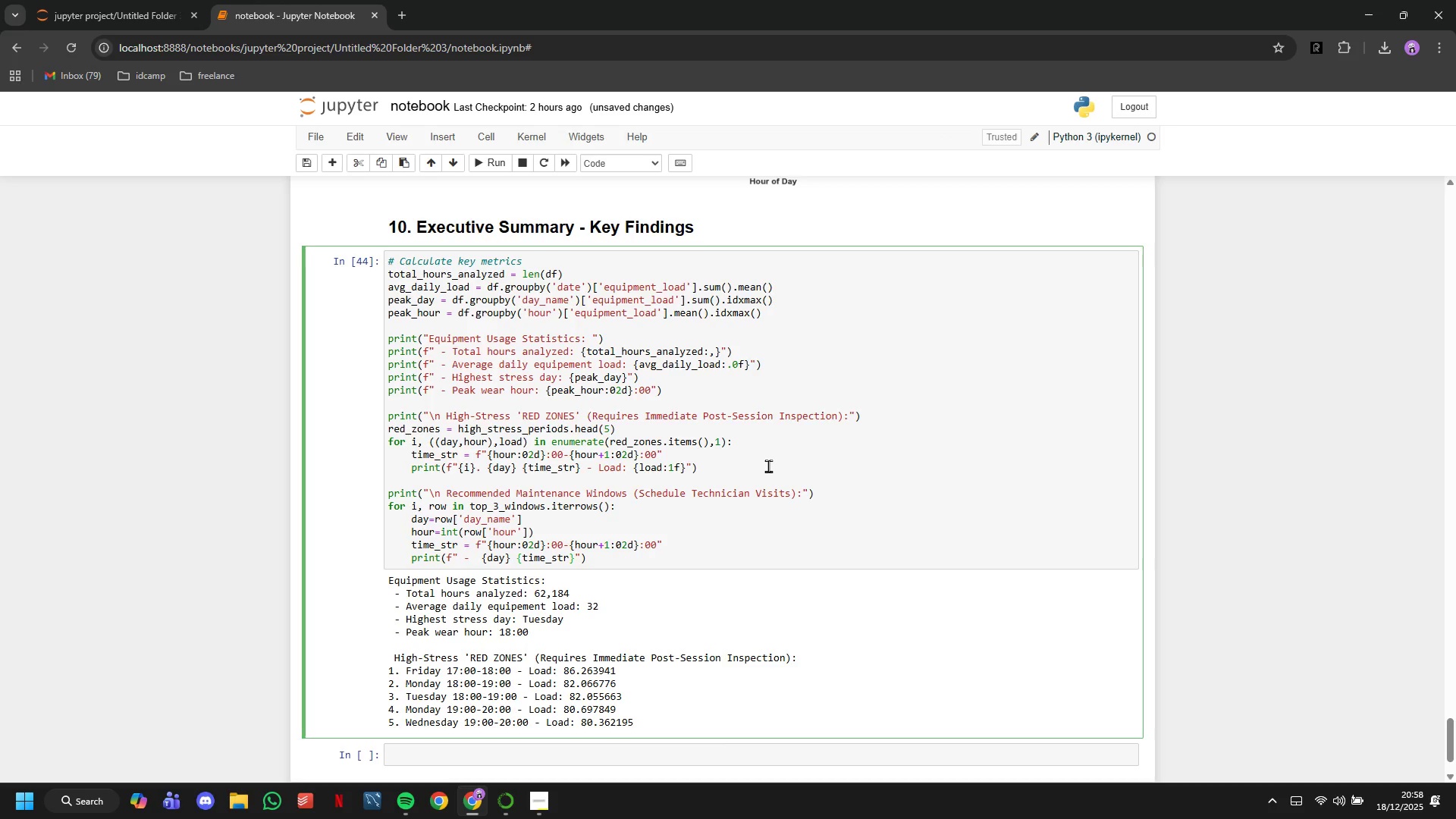 
type( (Load: {row['equipmemnt_load)
 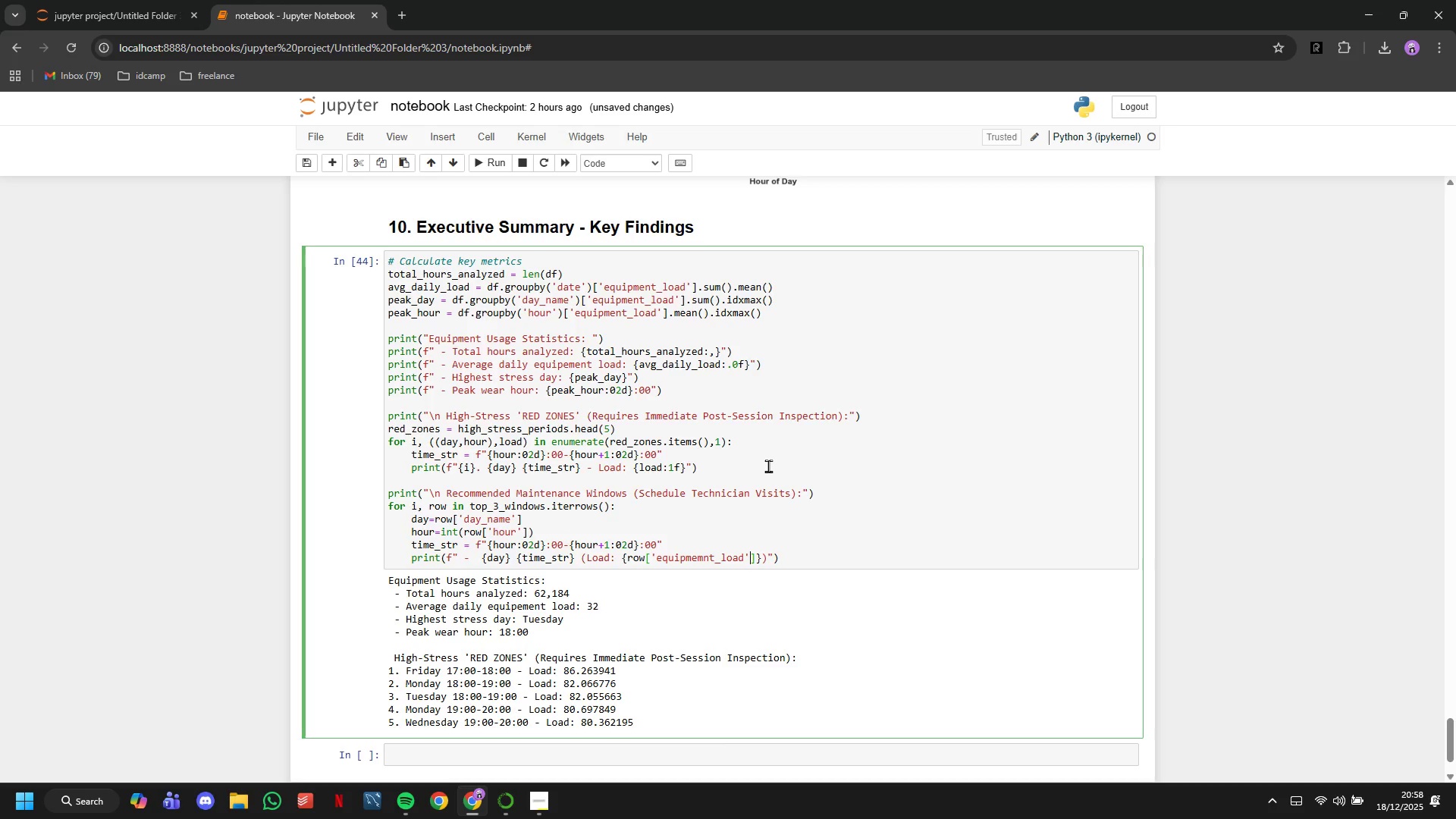 
 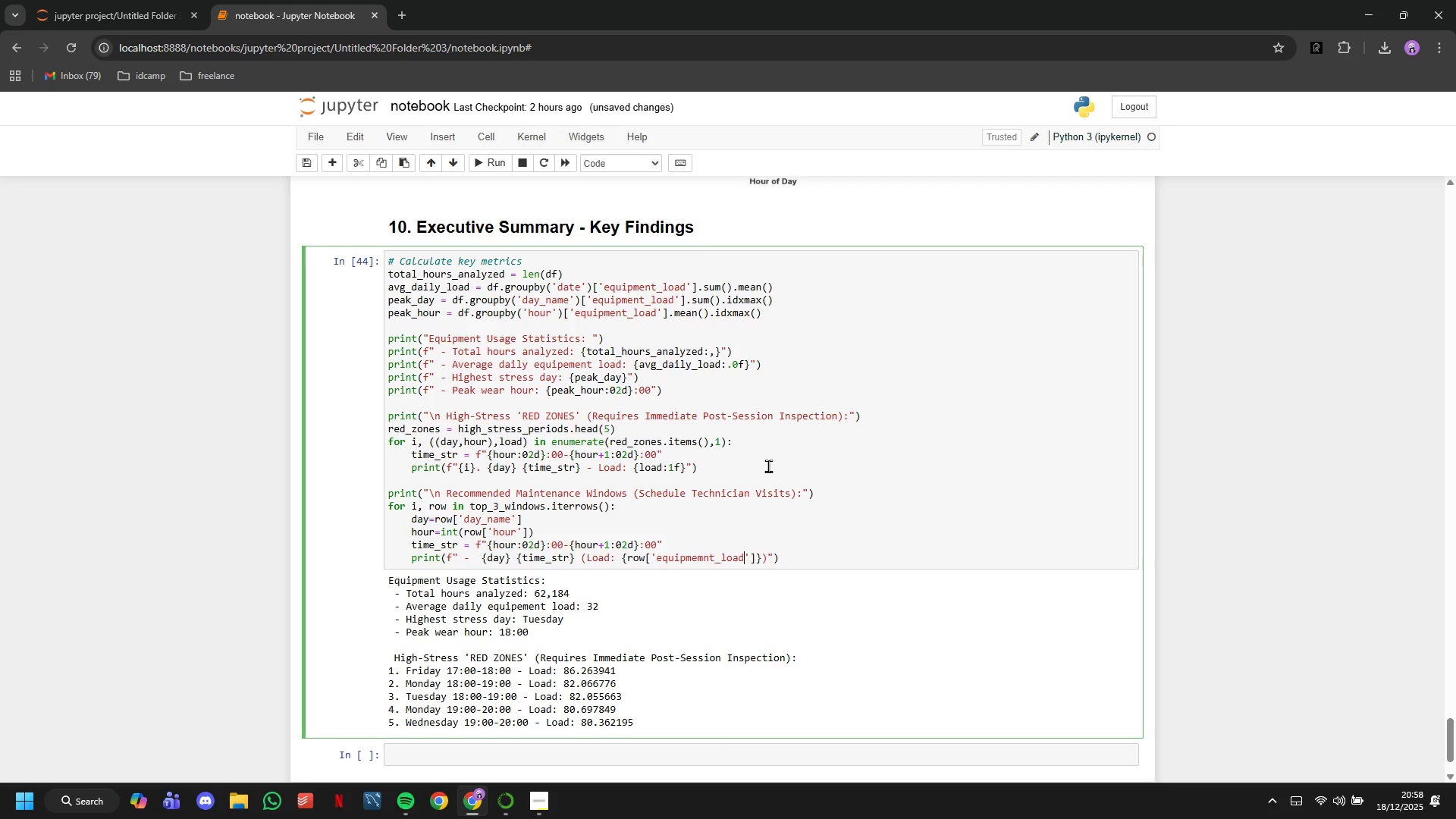 
key(ArrowRight)
 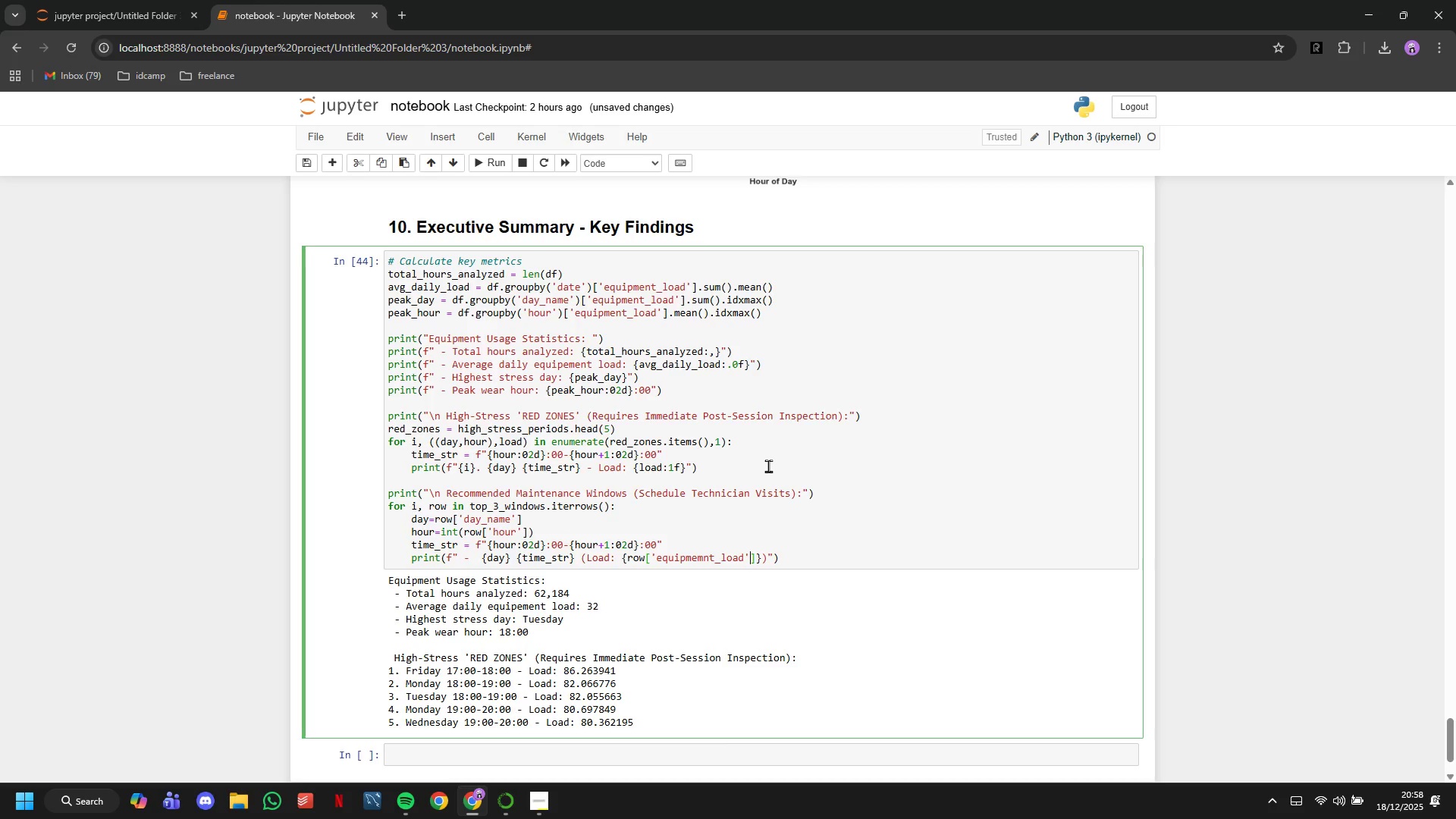 
key(ArrowRight)
 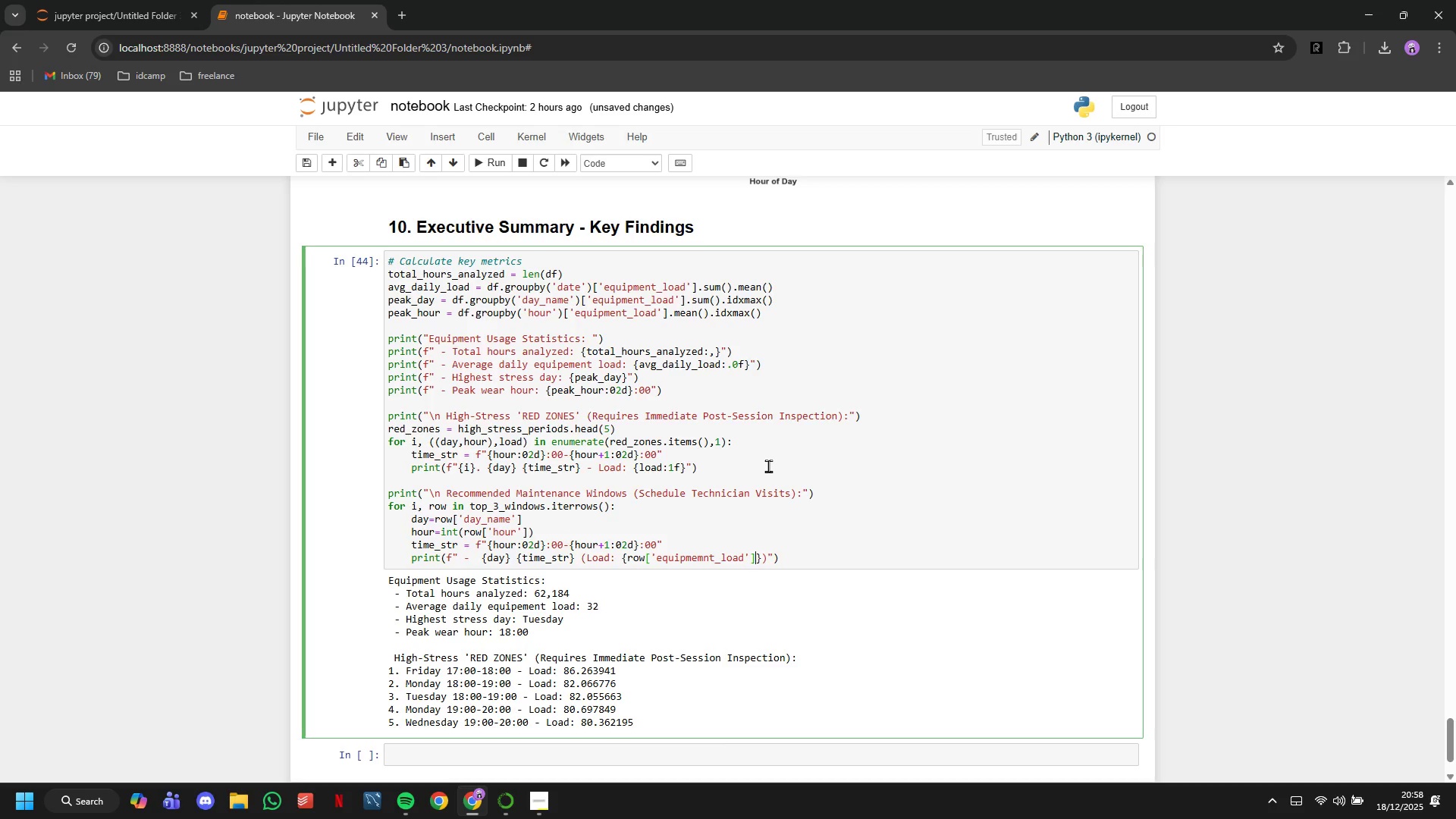 
type(:.1f)
 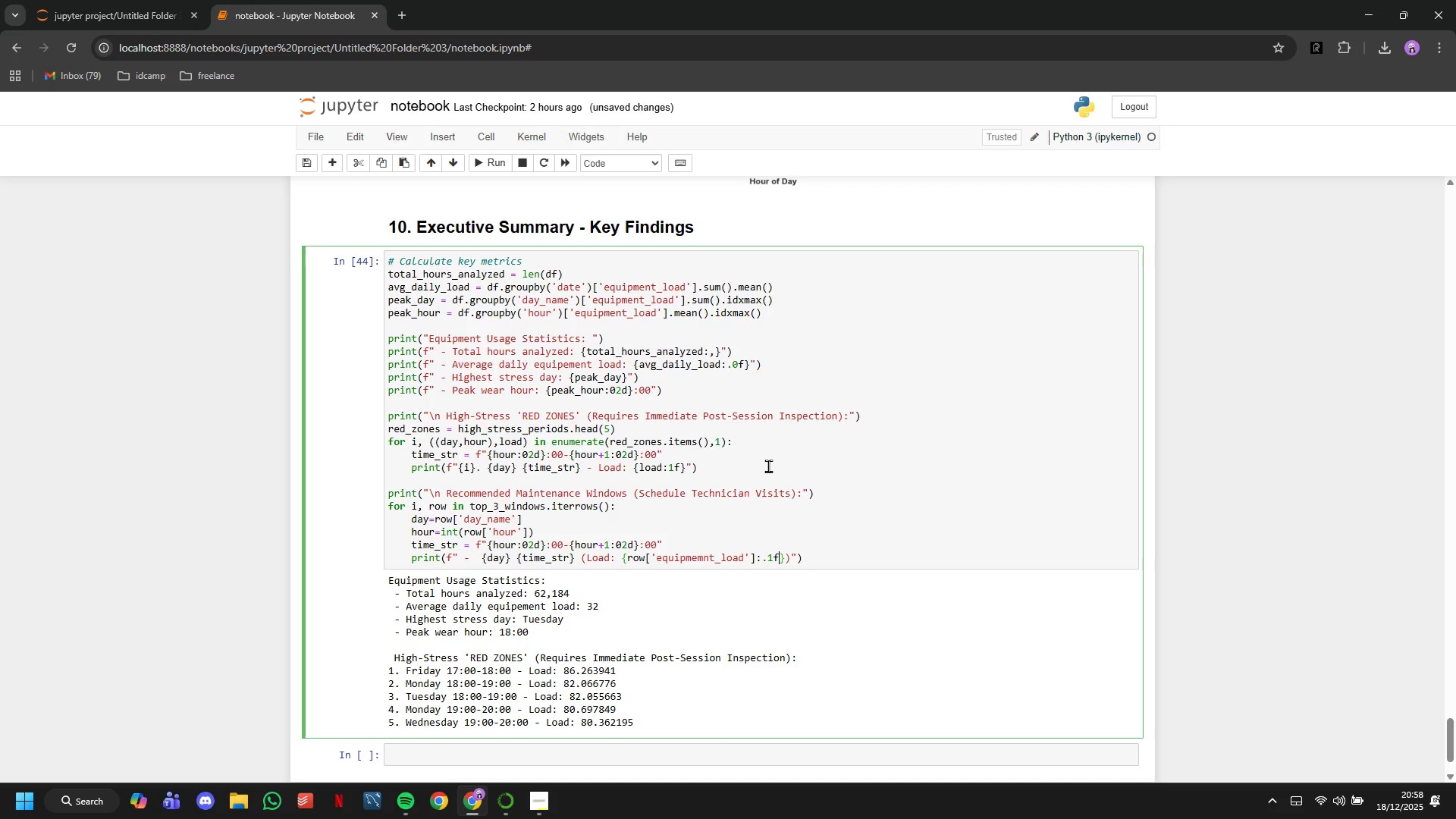 
key(ArrowRight)
 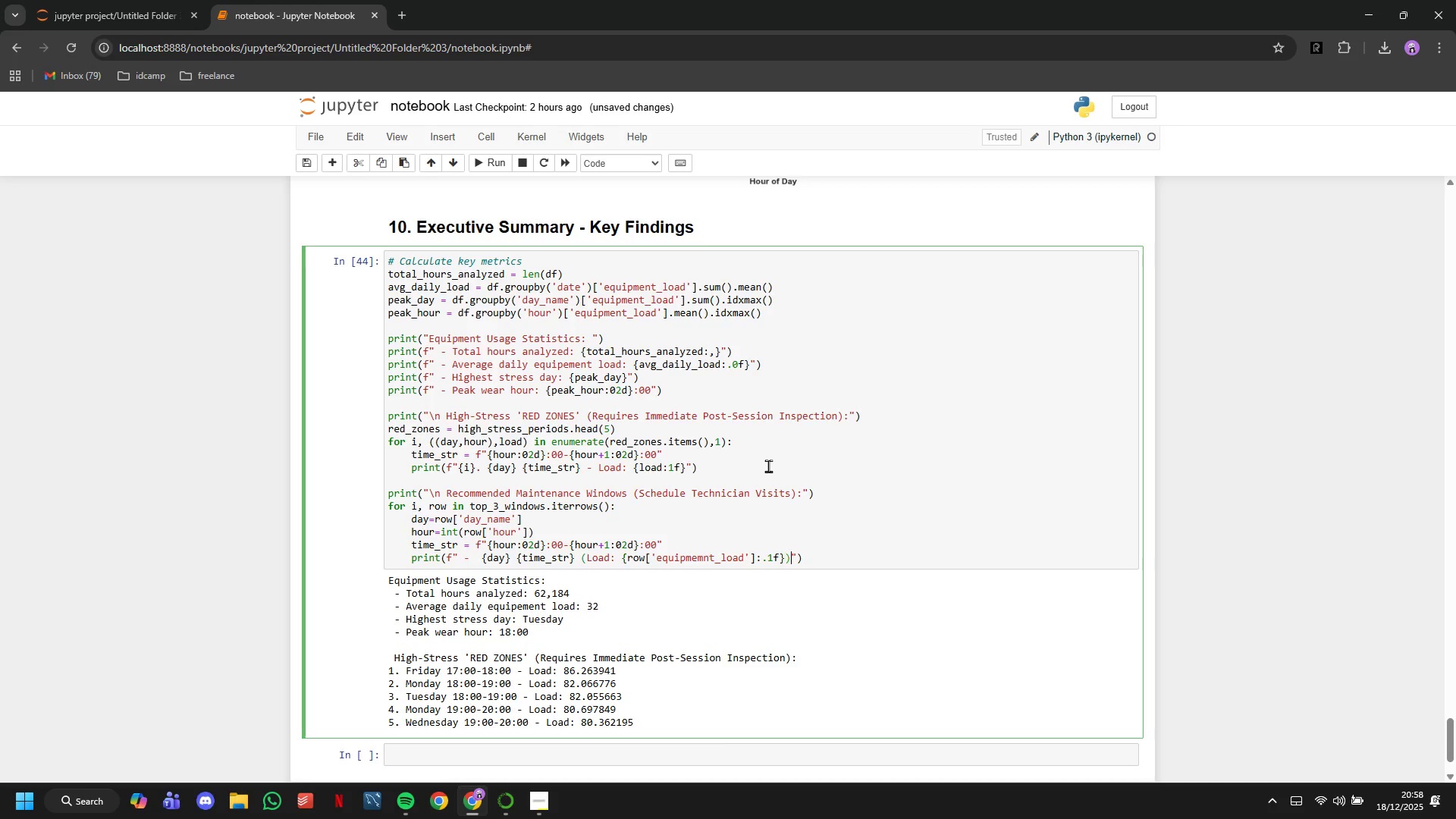 
key(ArrowRight)
 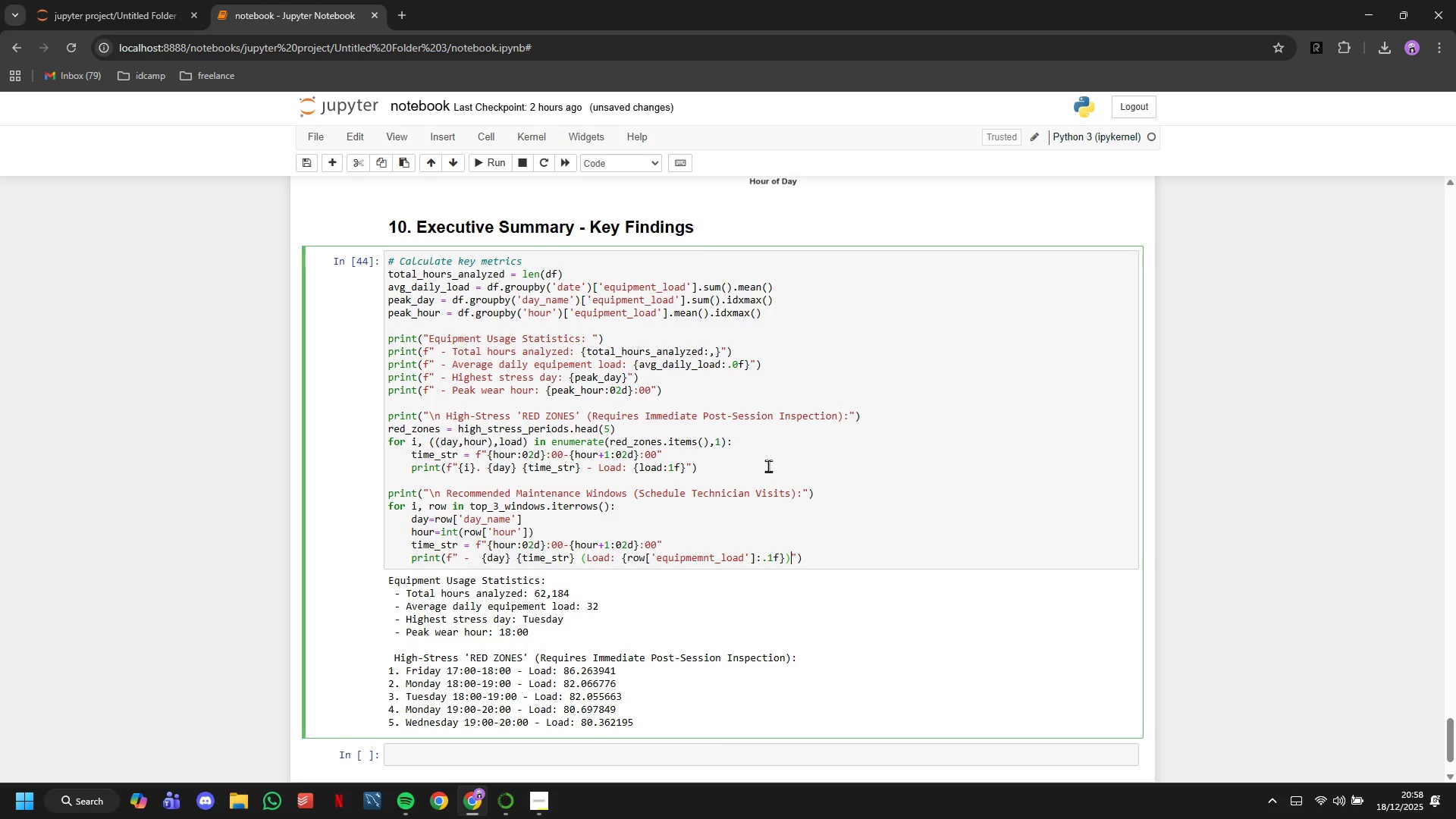 
key(ArrowRight)
 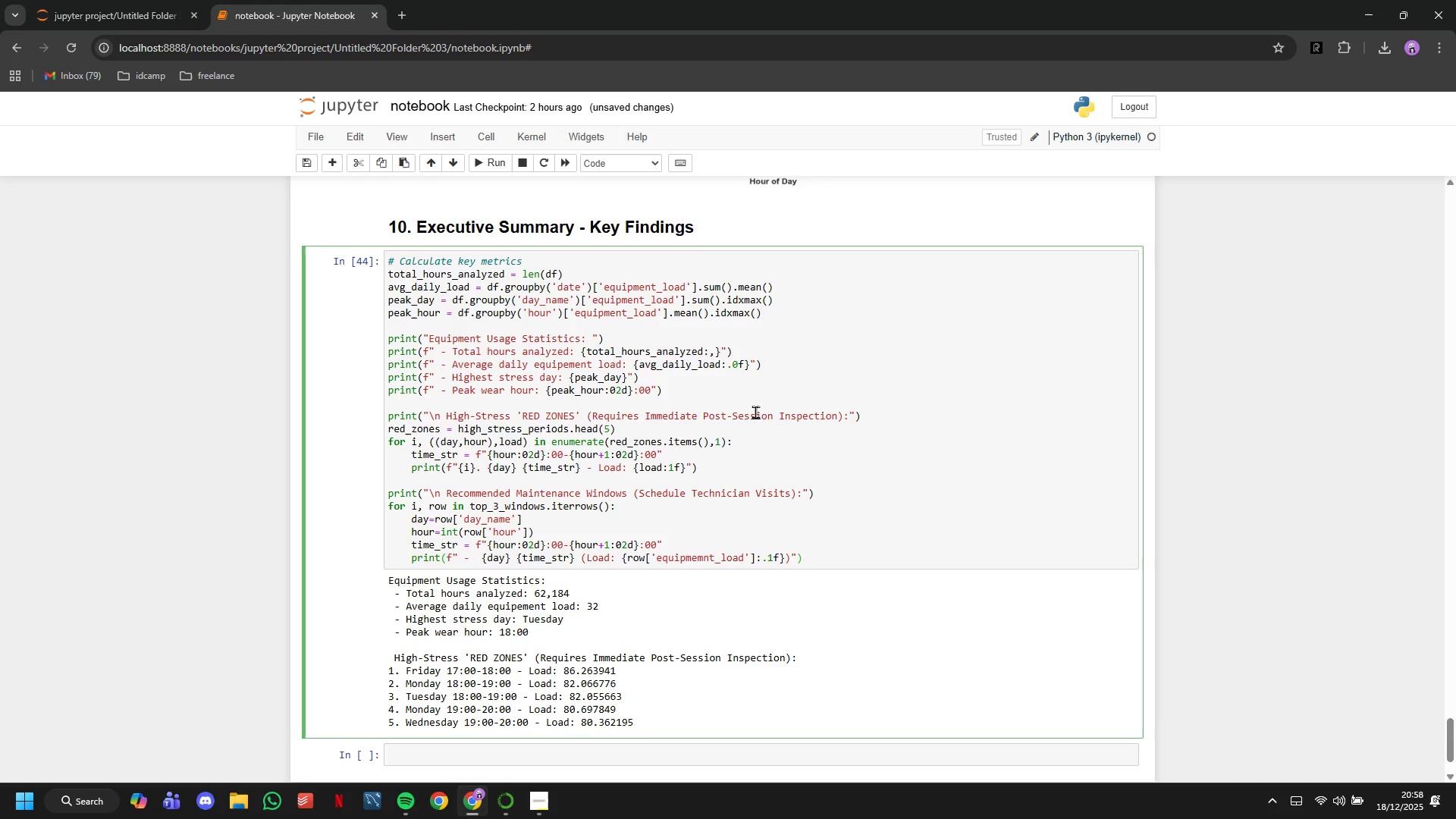 
scroll: coordinate [755, 412], scroll_direction: down, amount: 3.0
 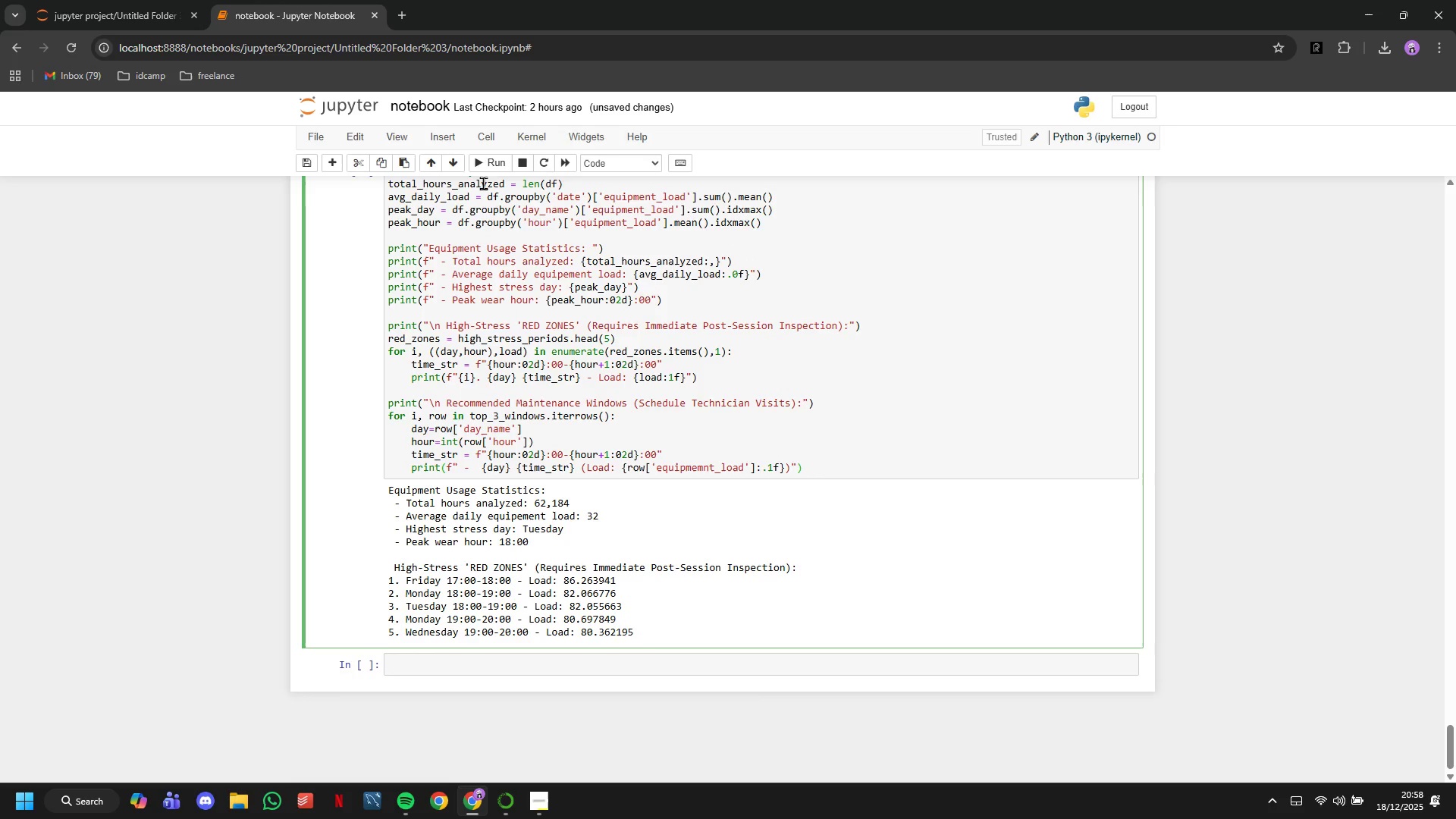 
left_click([485, 160])
 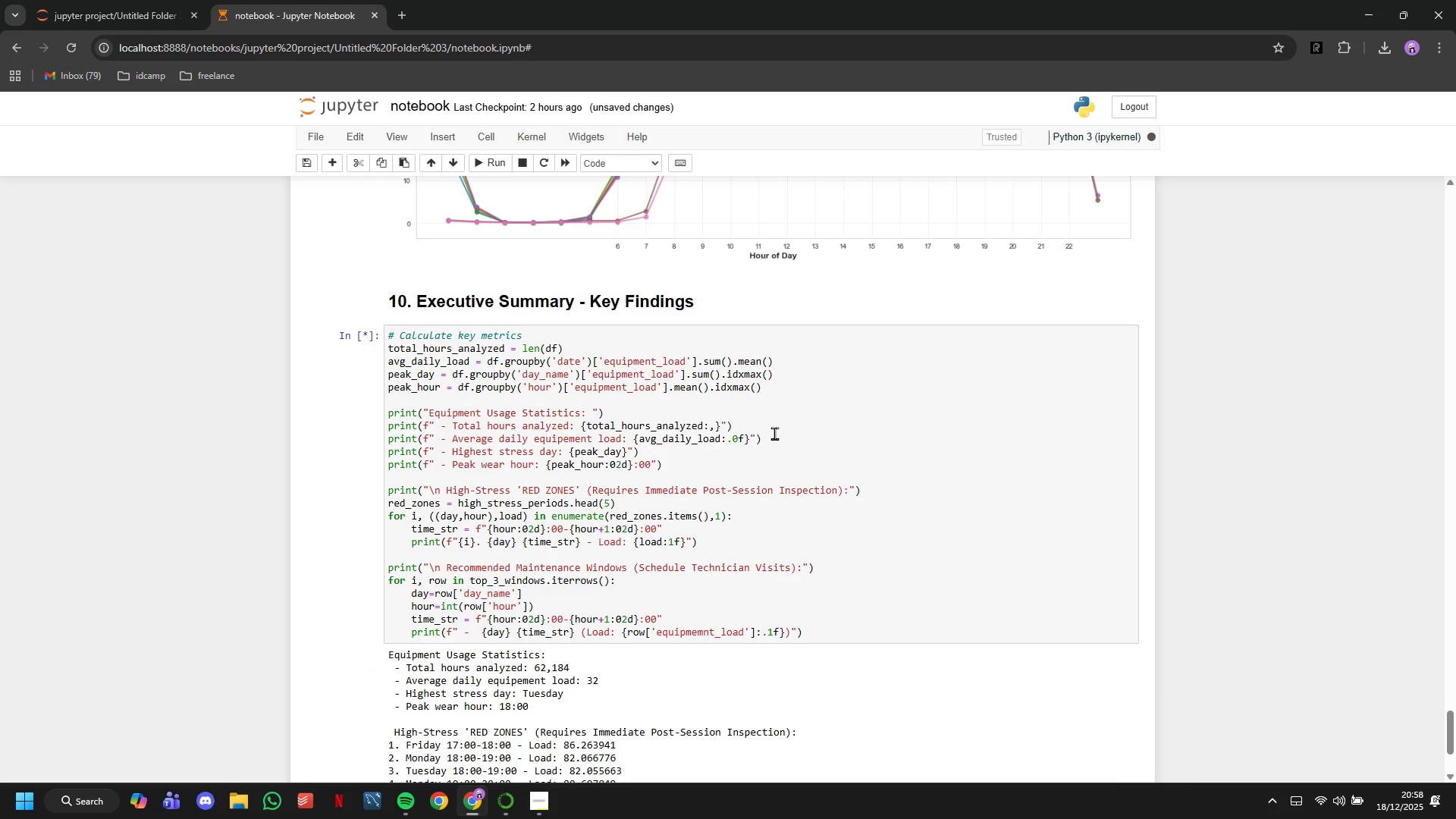 
scroll: coordinate [780, 448], scroll_direction: down, amount: 12.0
 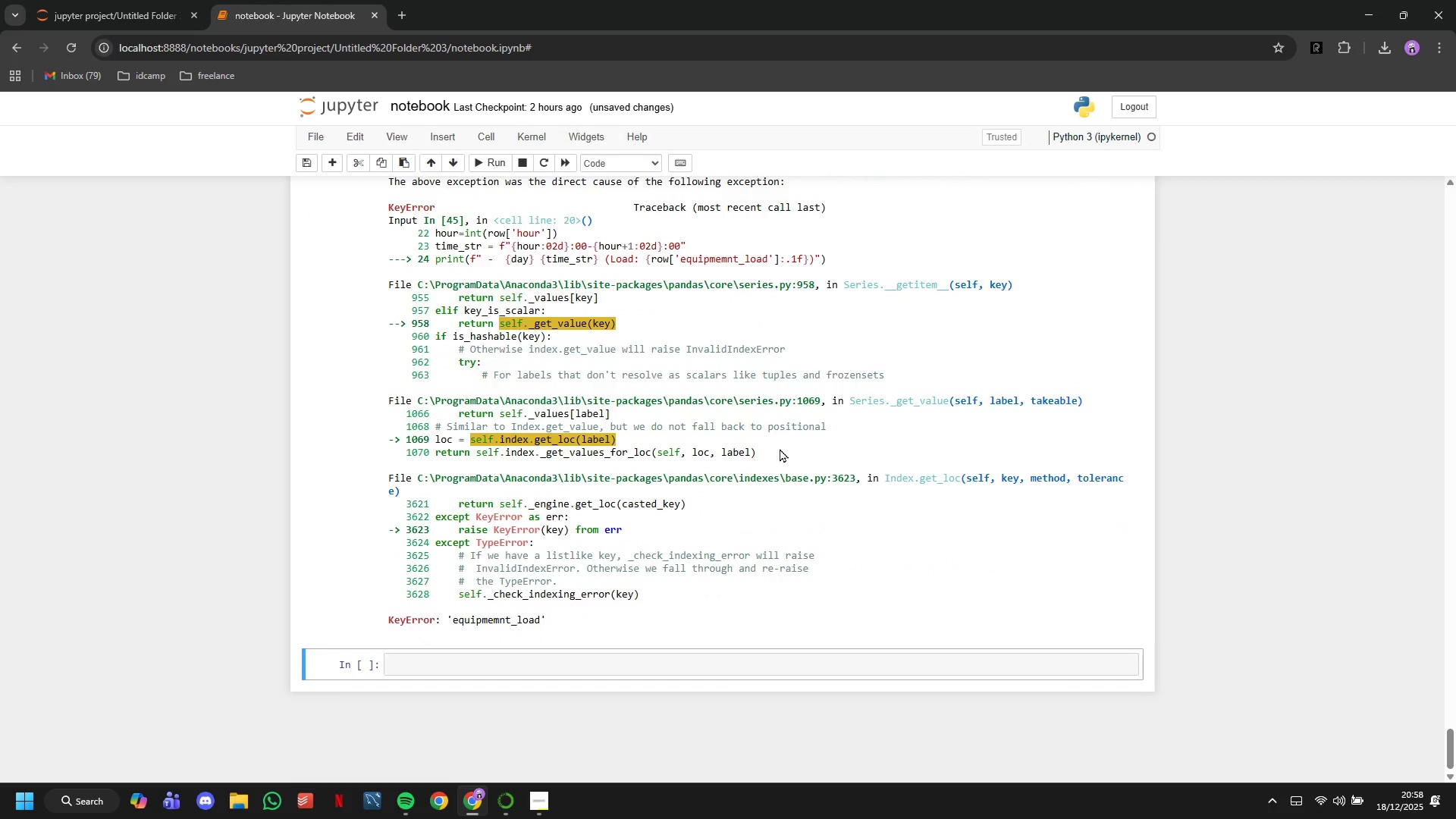 
scroll: coordinate [780, 448], scroll_direction: up, amount: 7.0
 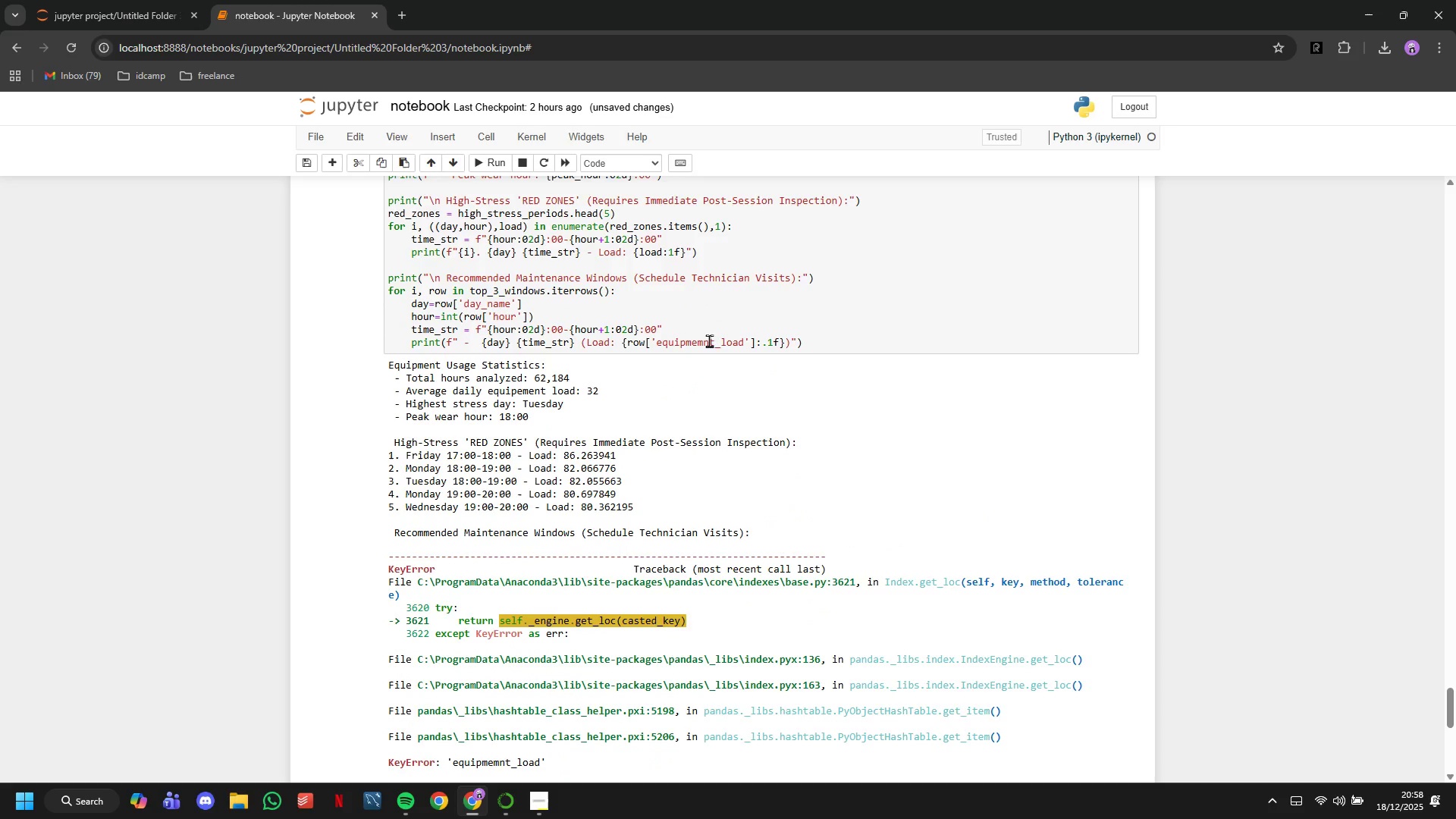 
left_click([705, 340])
 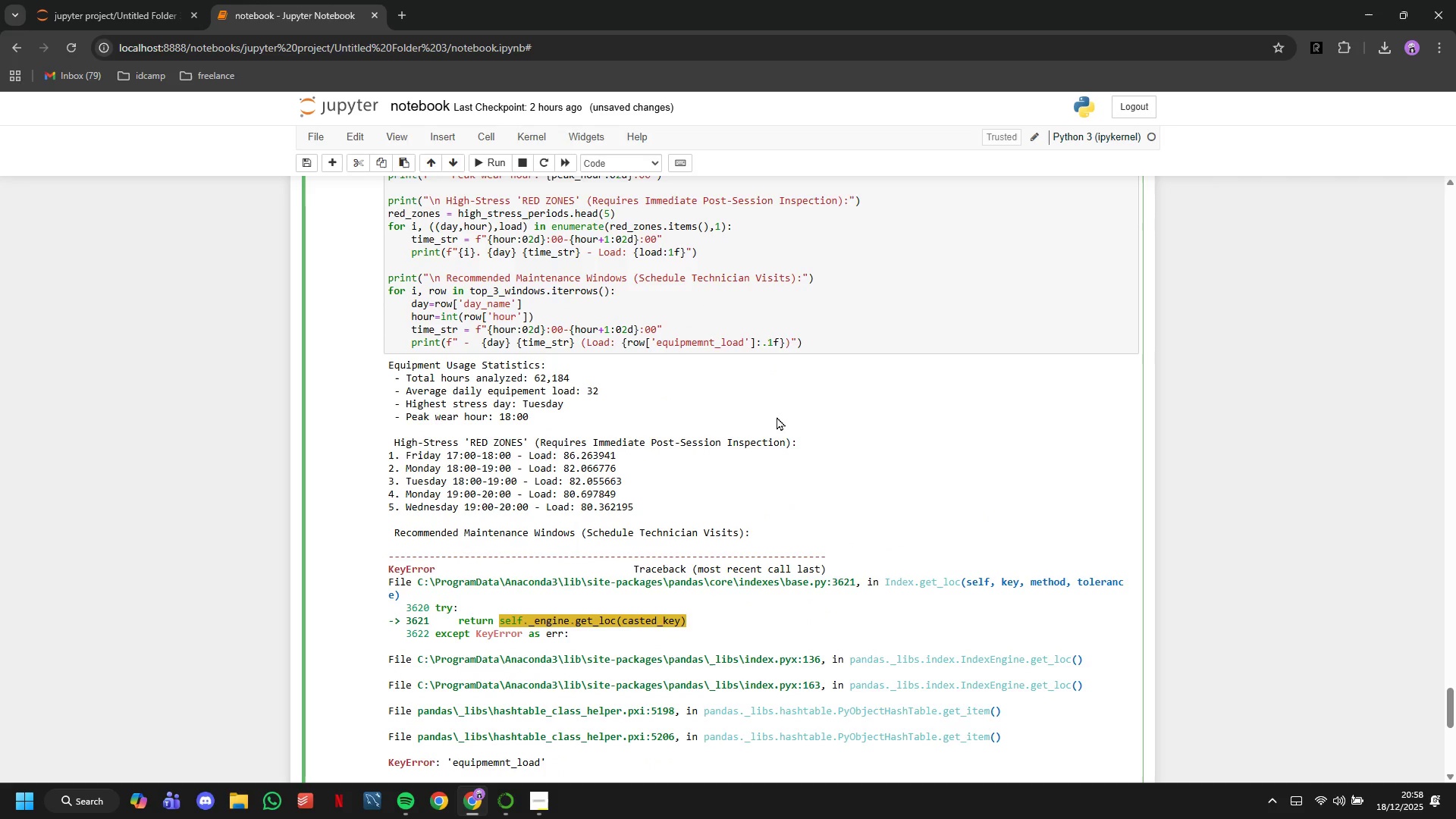 
key(E)
 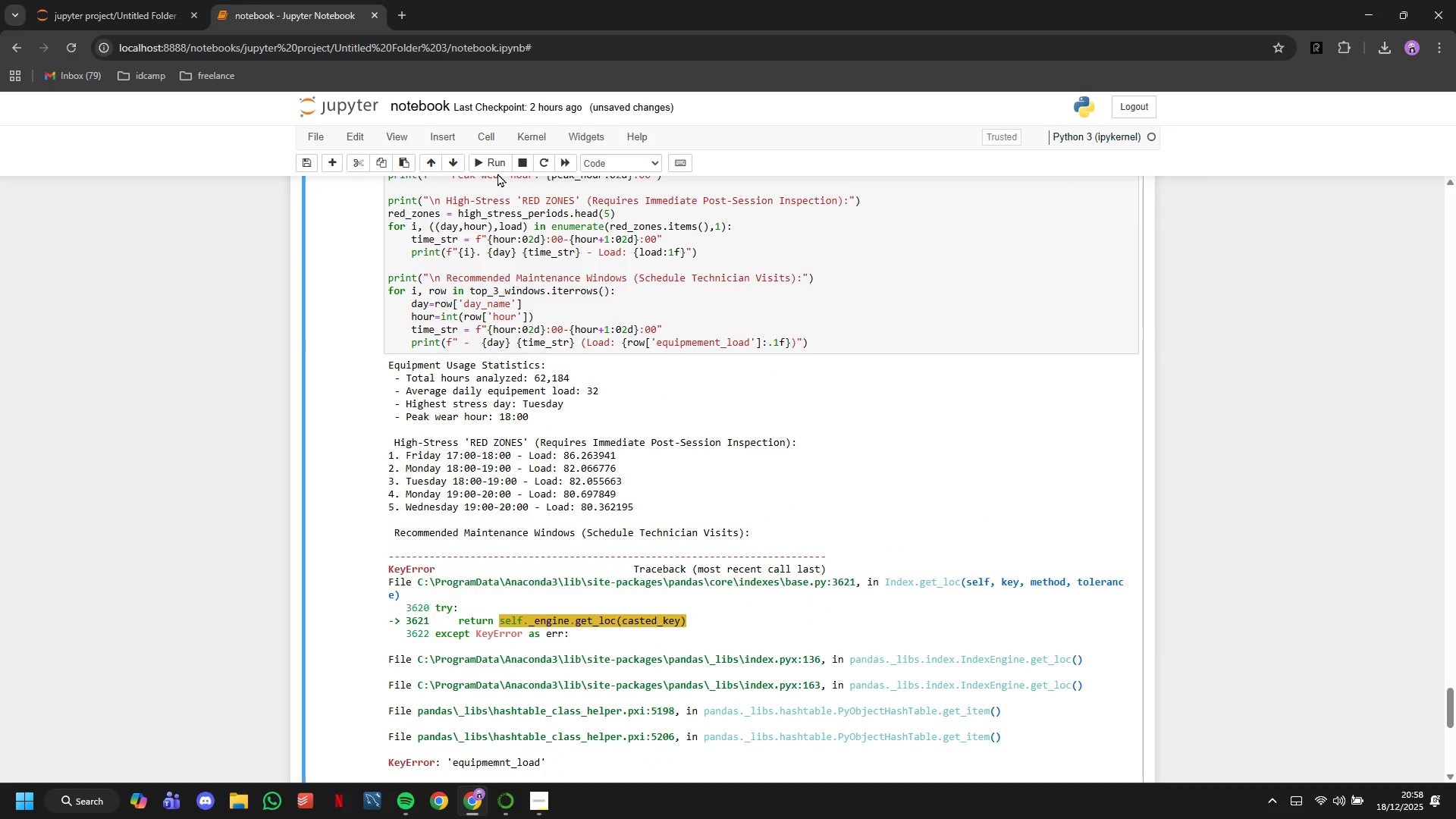 
double_click([496, 164])
 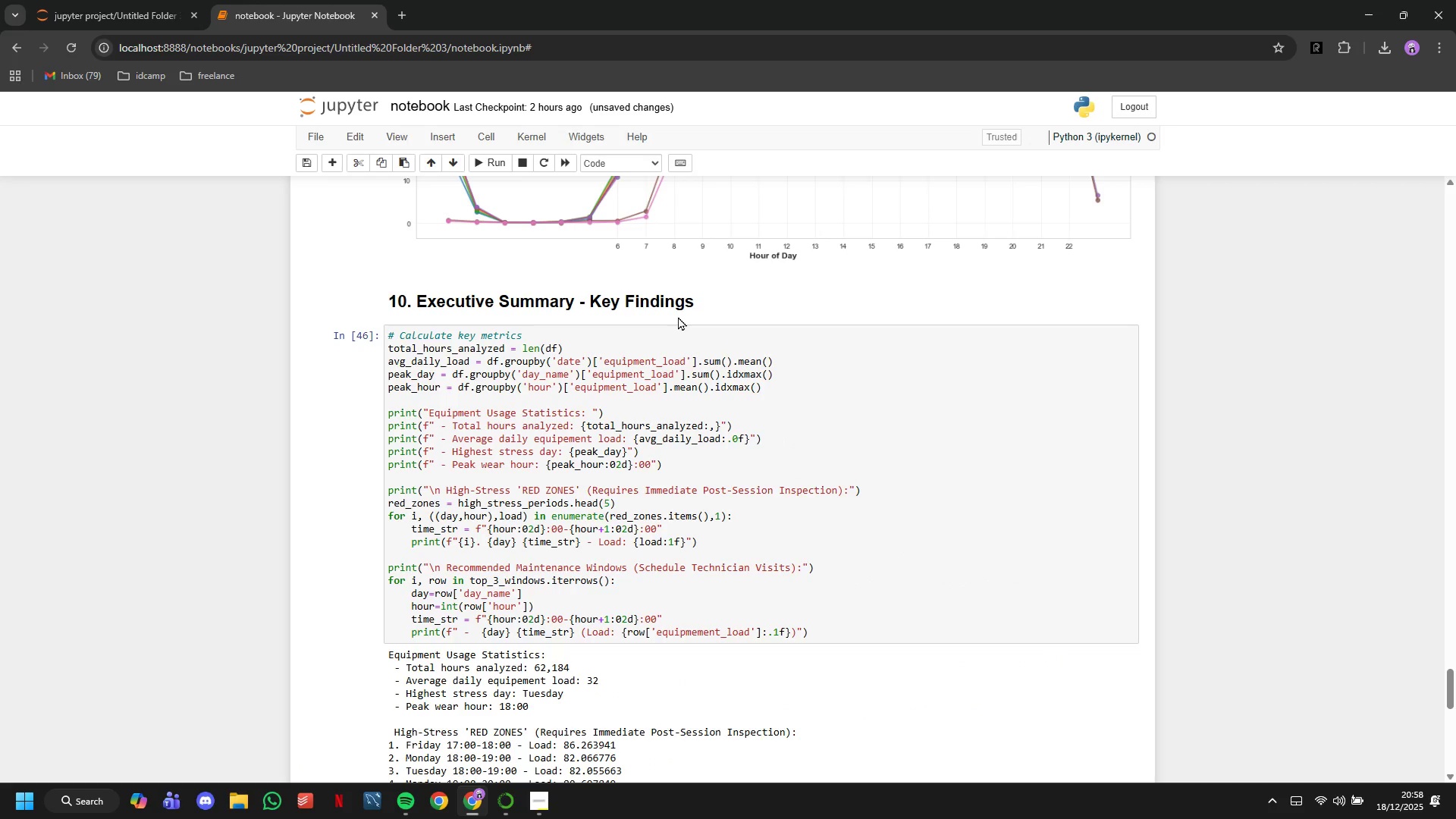 
scroll: coordinate [712, 368], scroll_direction: down, amount: 11.0
 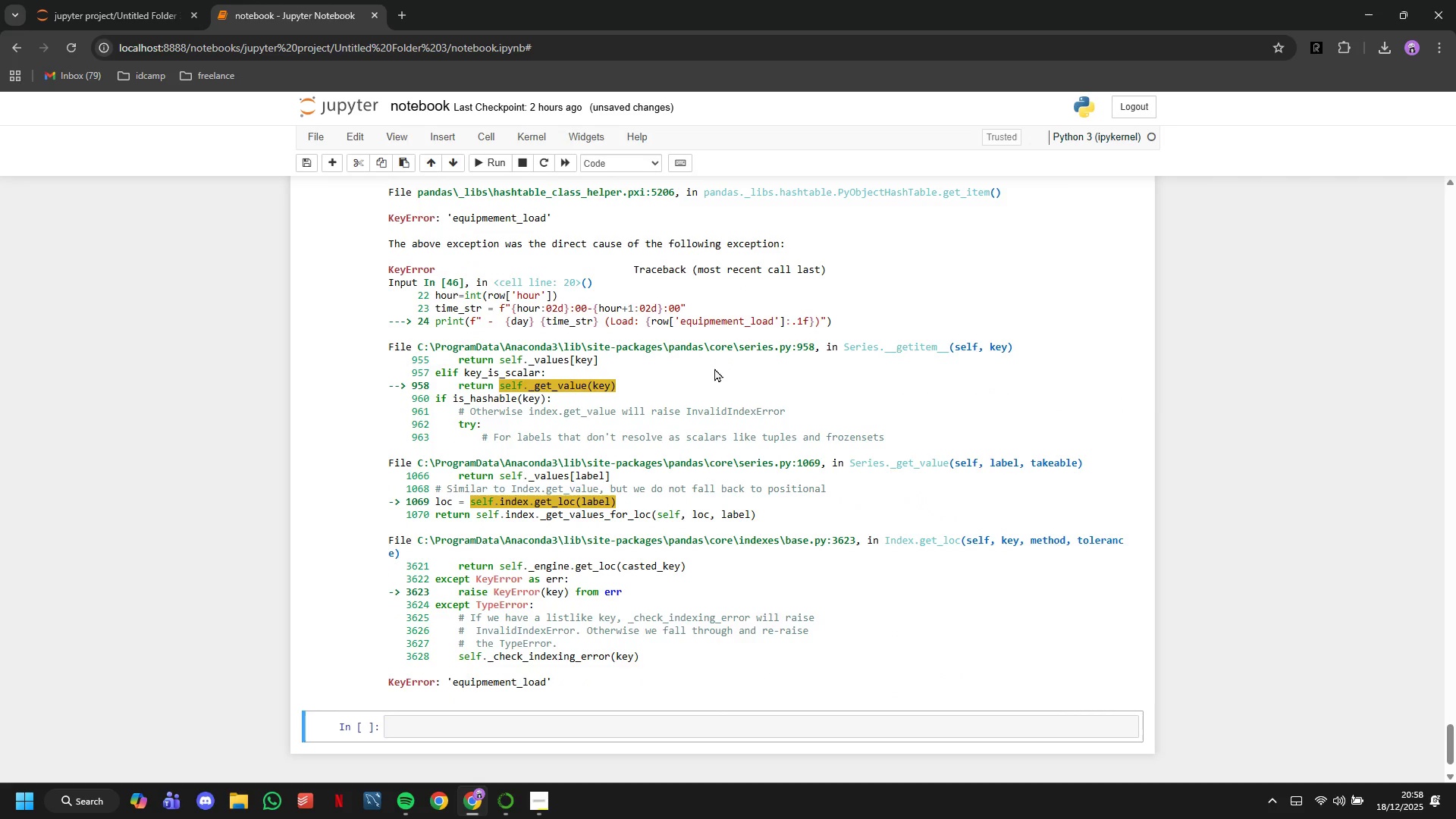 
scroll: coordinate [717, 367], scroll_direction: up, amount: 9.0
 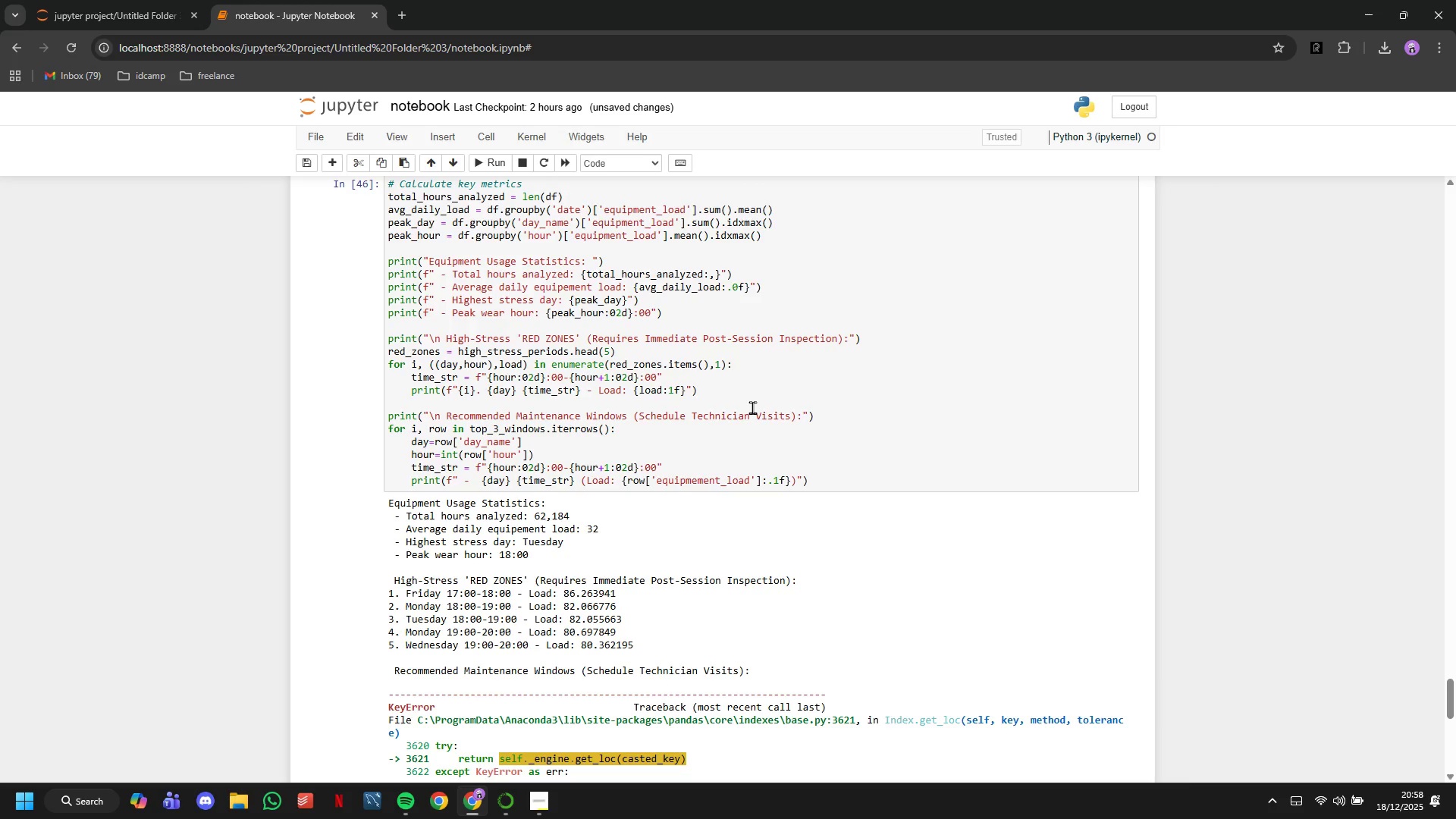 
wait(10.36)
 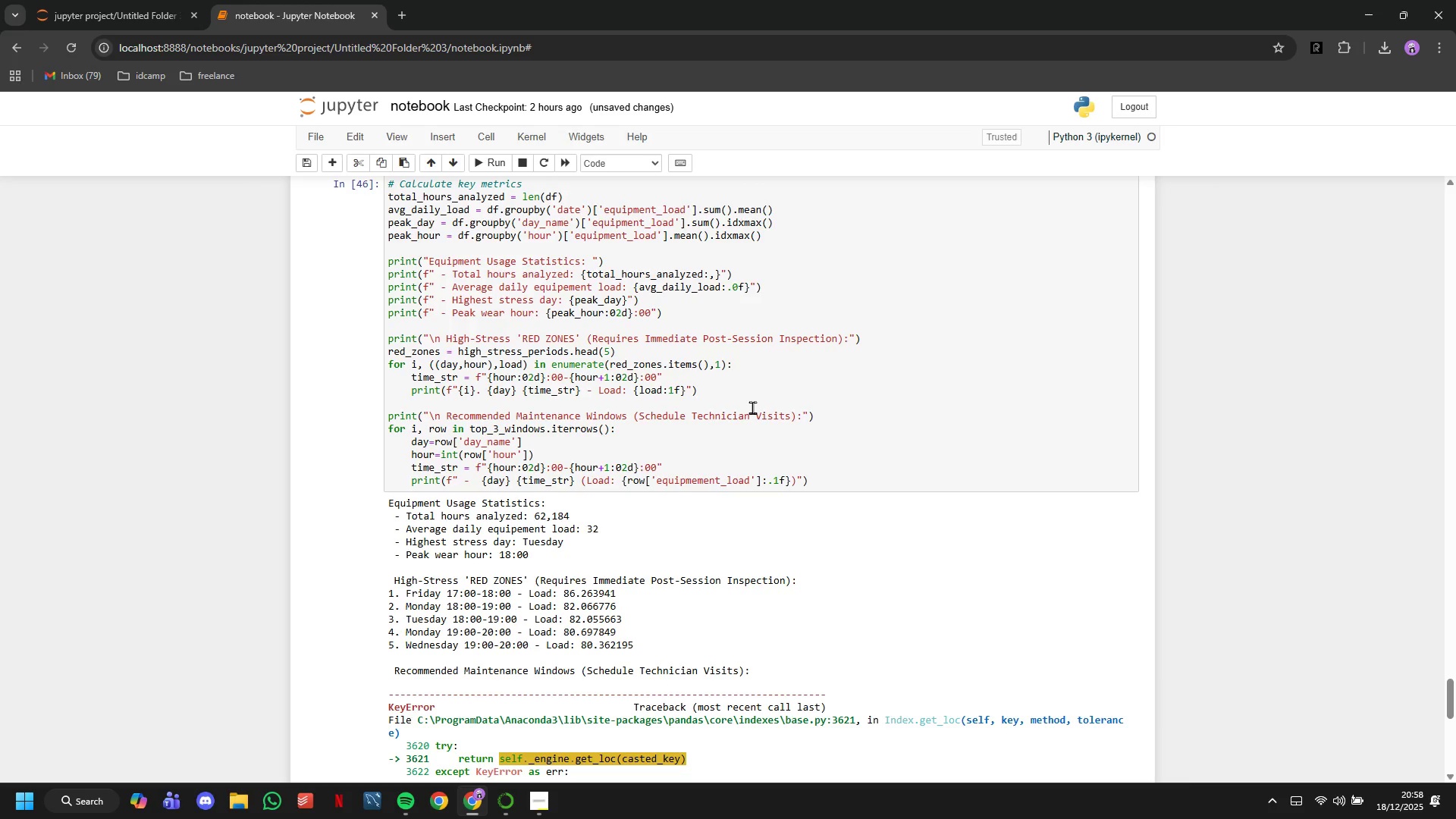 
scroll: coordinate [752, 409], scroll_direction: down, amount: 10.0
 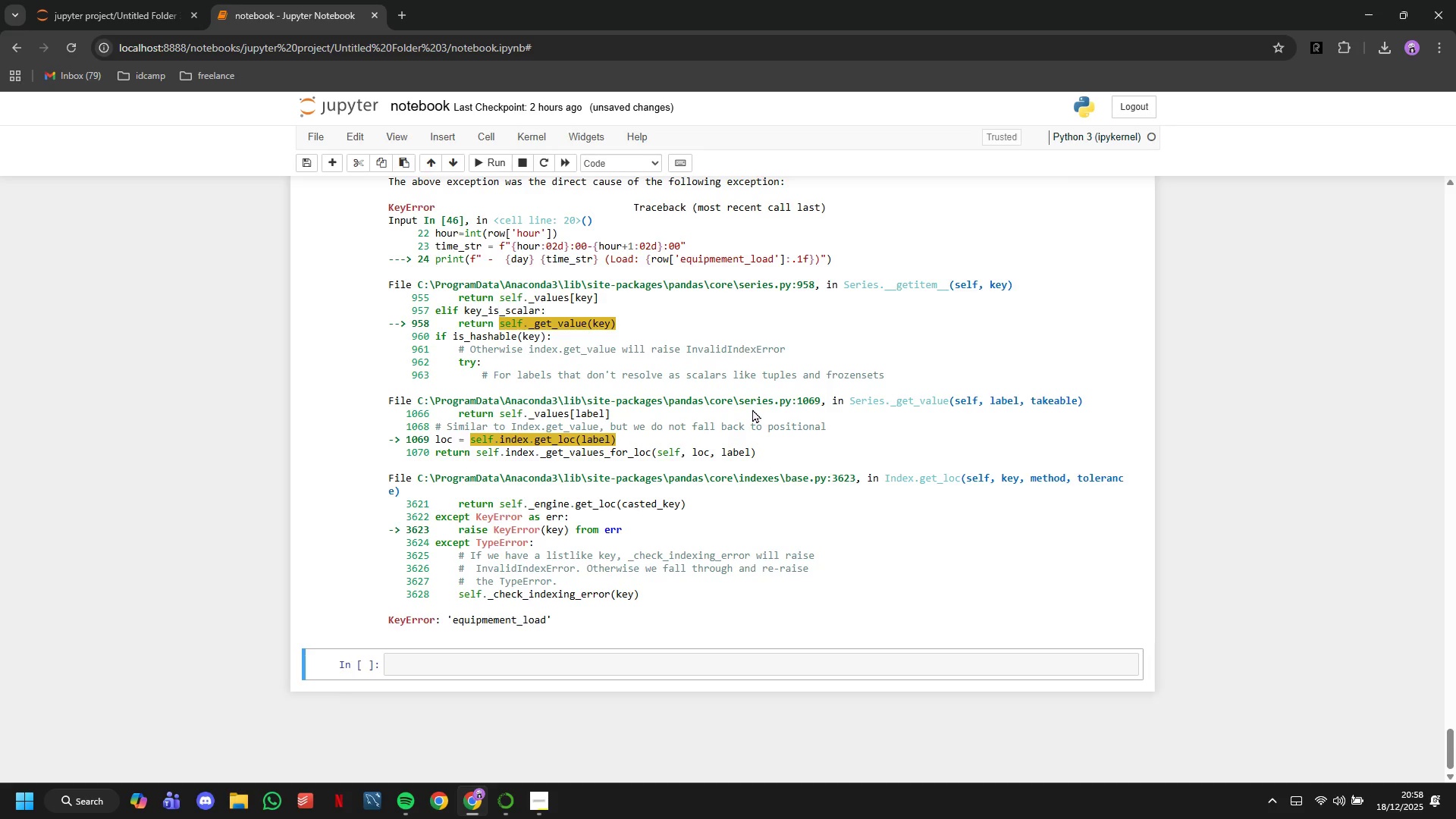 
scroll: coordinate [752, 409], scroll_direction: up, amount: 8.0
 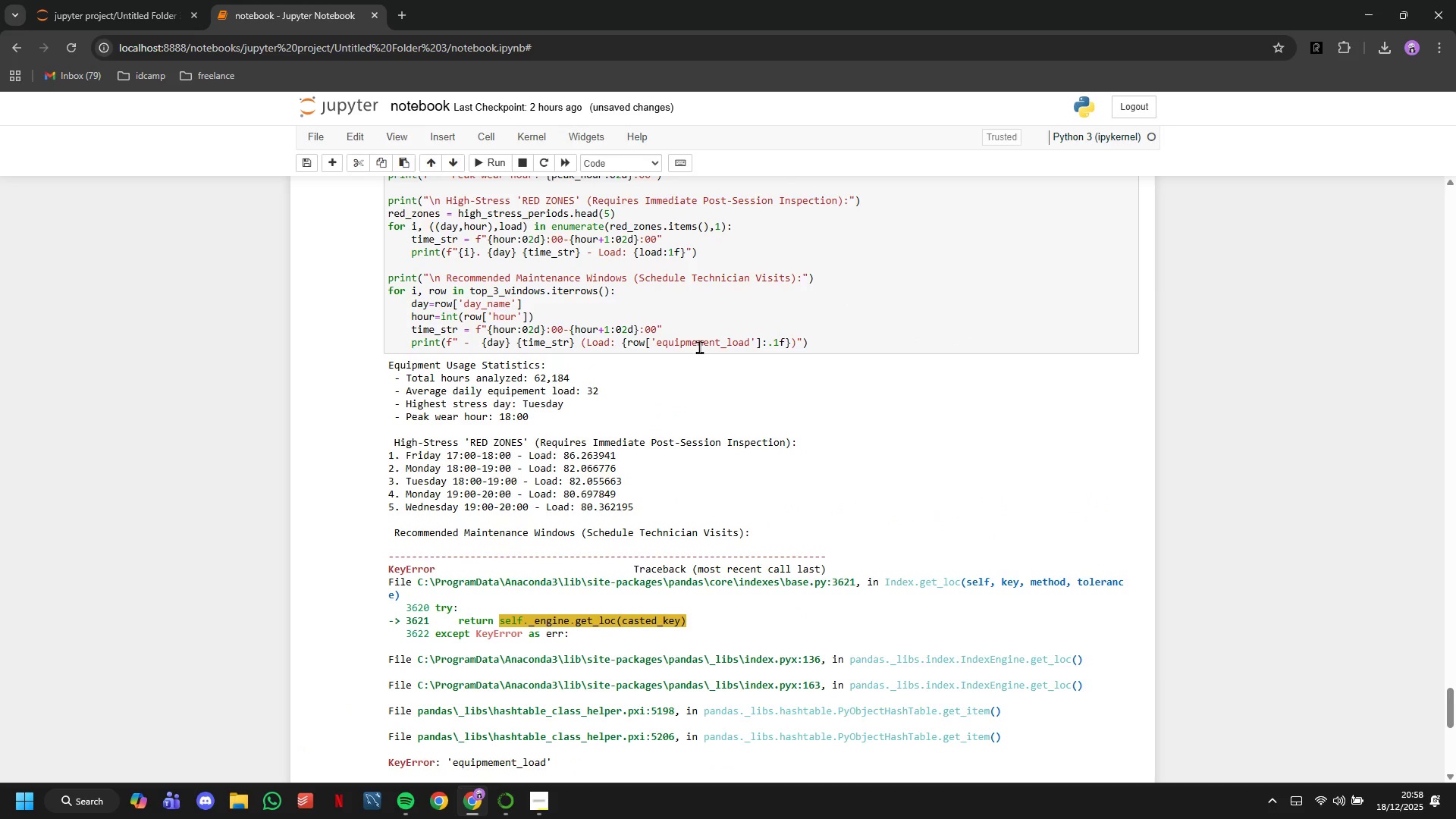 
left_click([702, 346])
 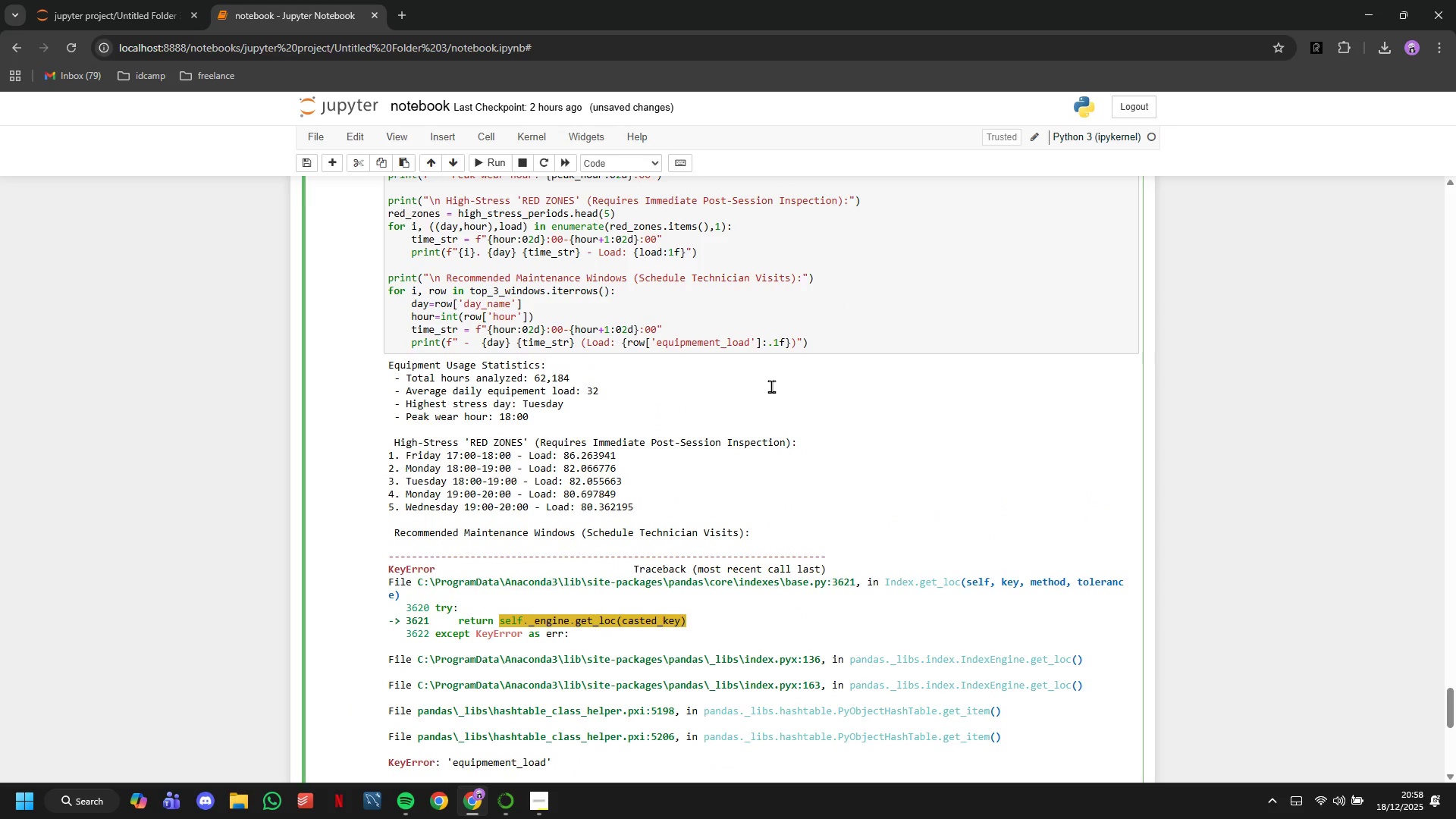 
key(Backspace)
 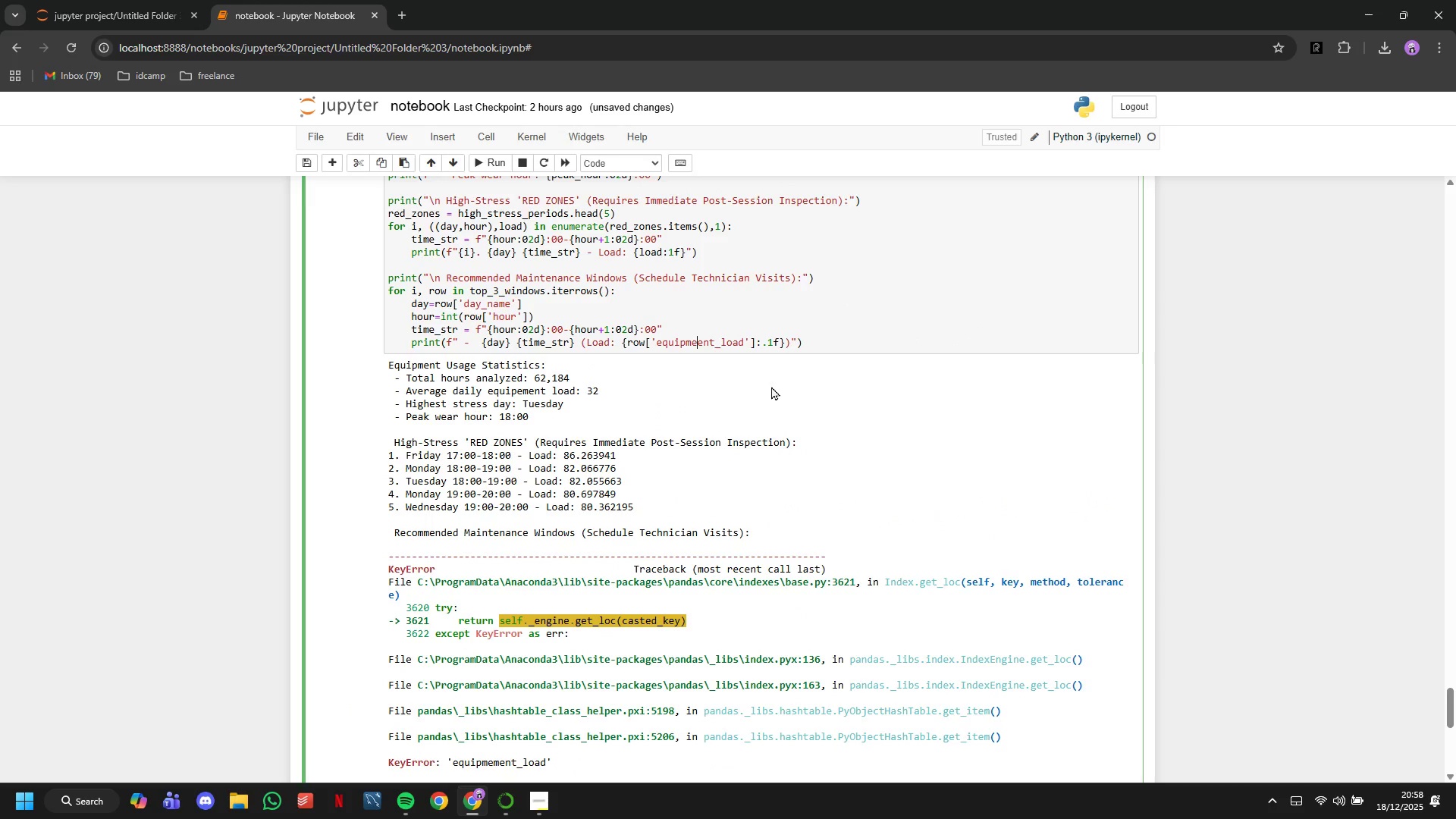 
key(Backspace)
 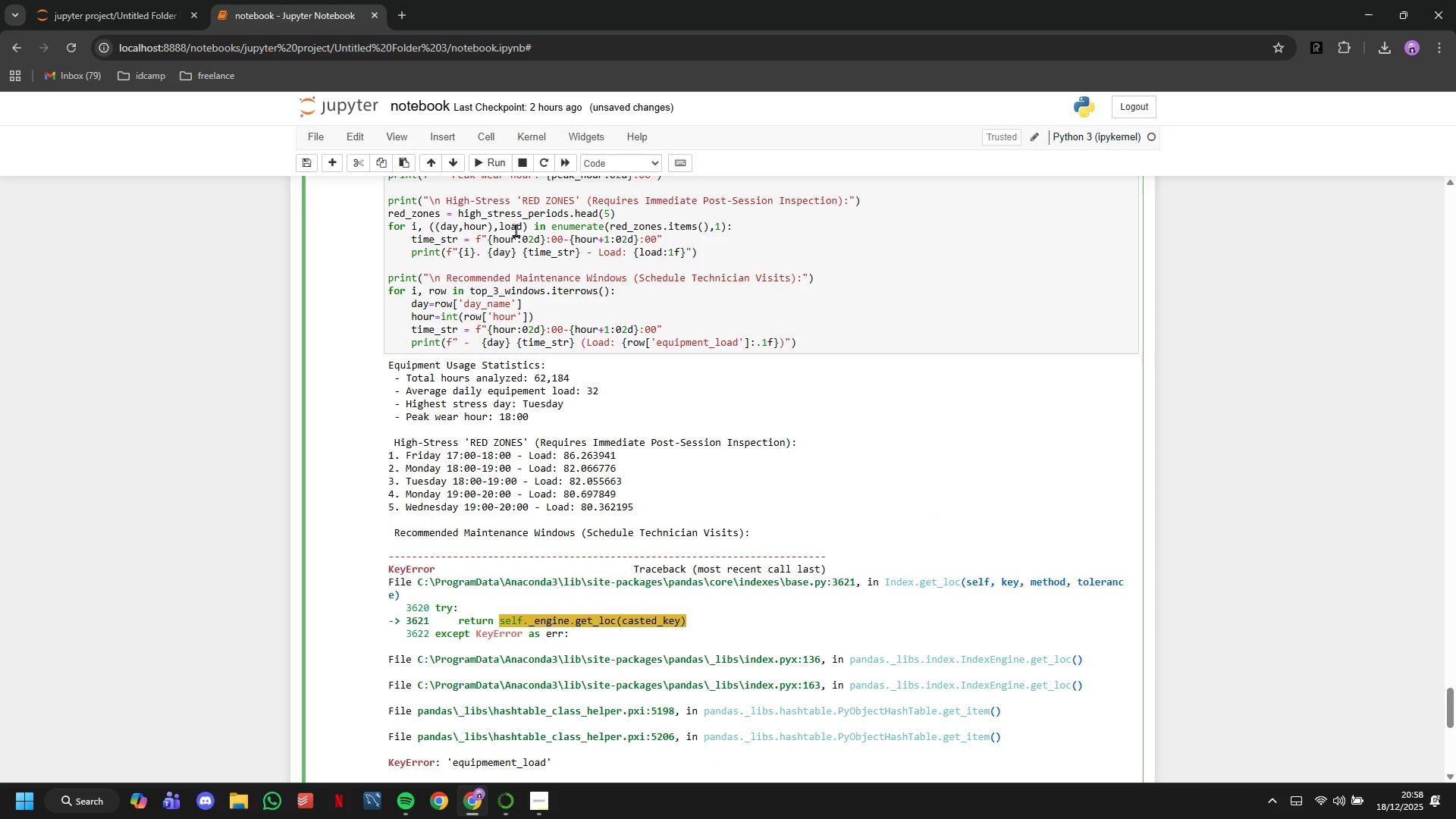 
left_click([499, 162])
 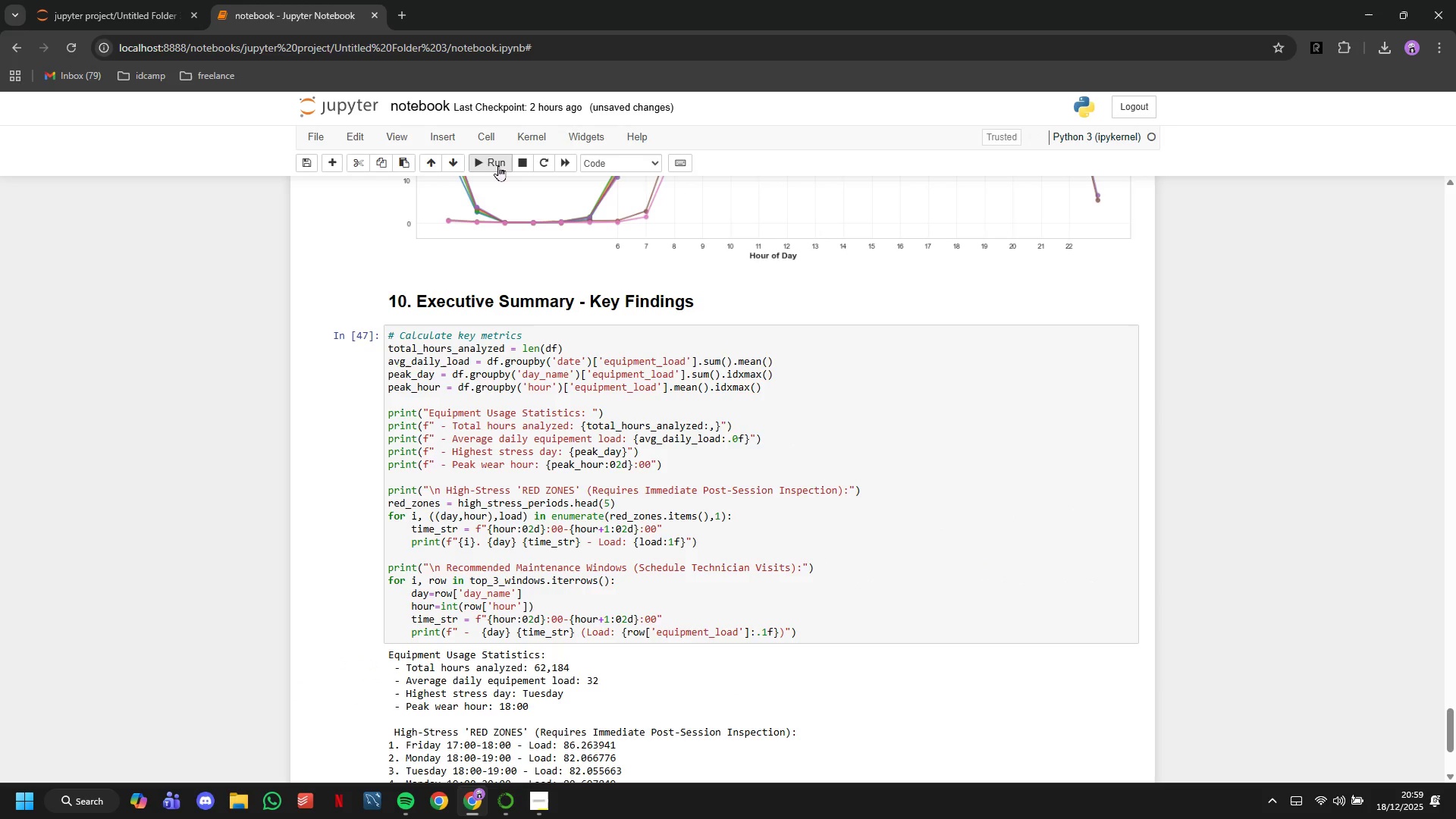 
wait(5.31)
 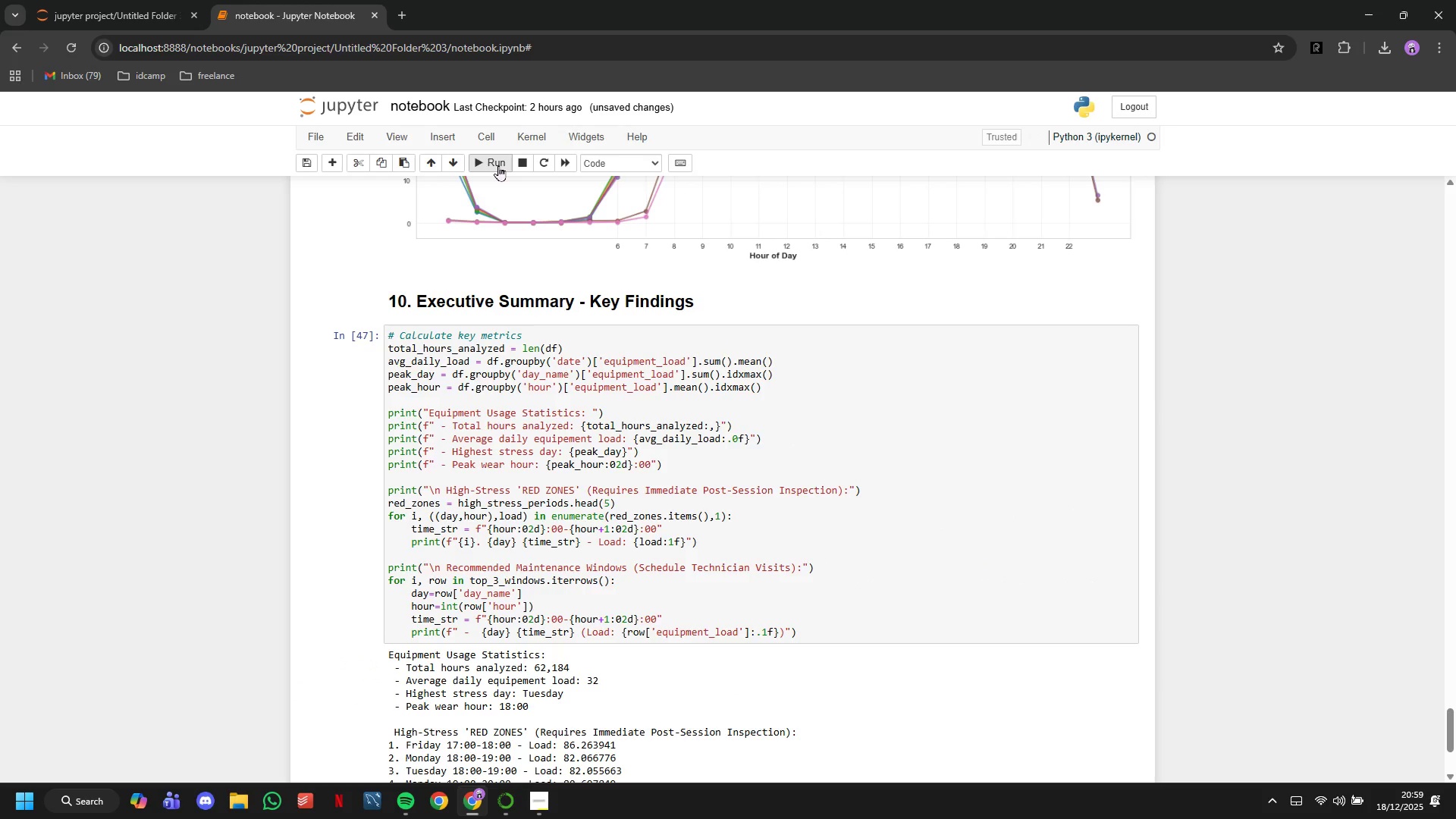 
scroll: coordinate [635, 460], scroll_direction: down, amount: 5.0
 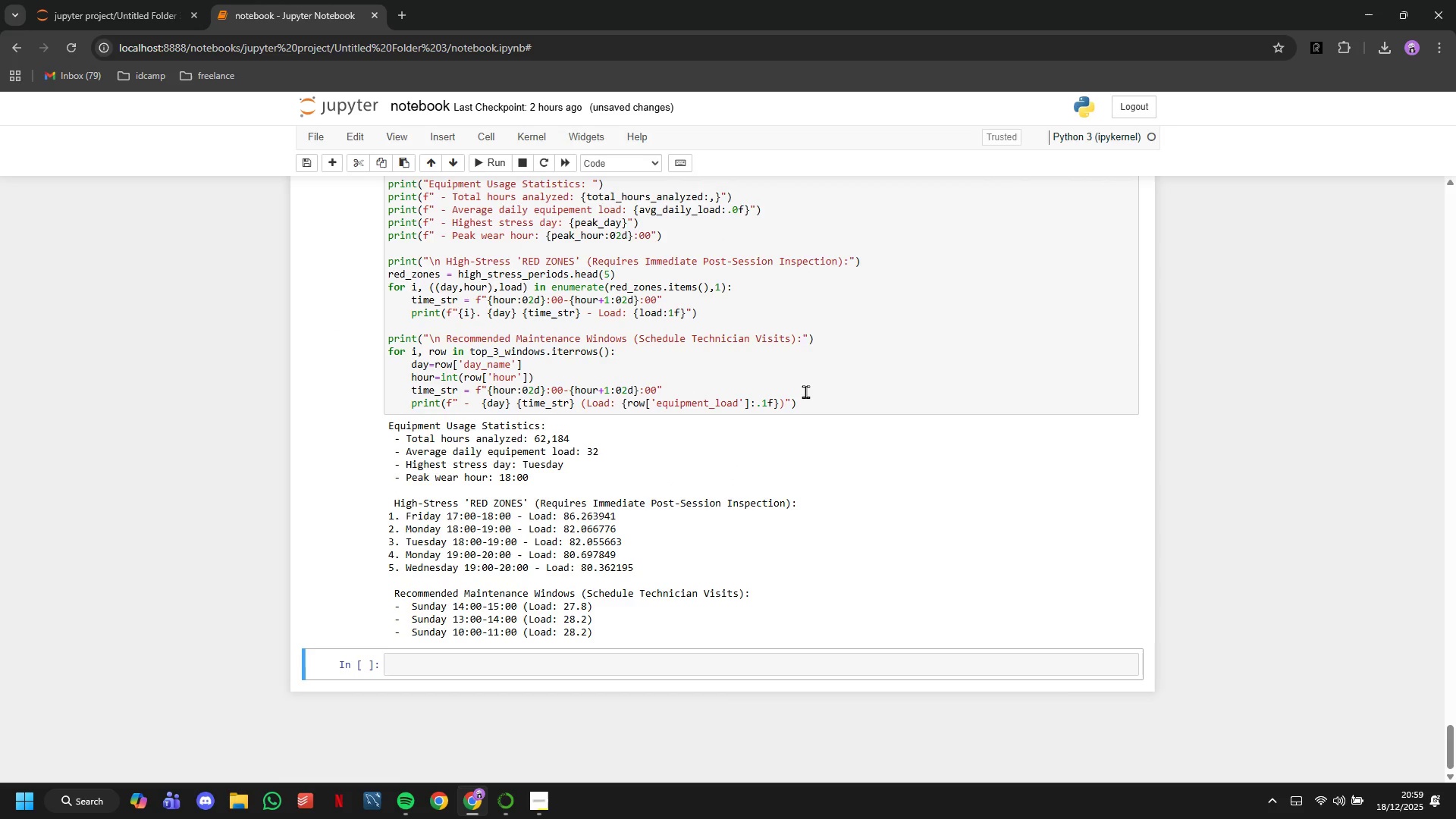 
left_click([812, 403])
 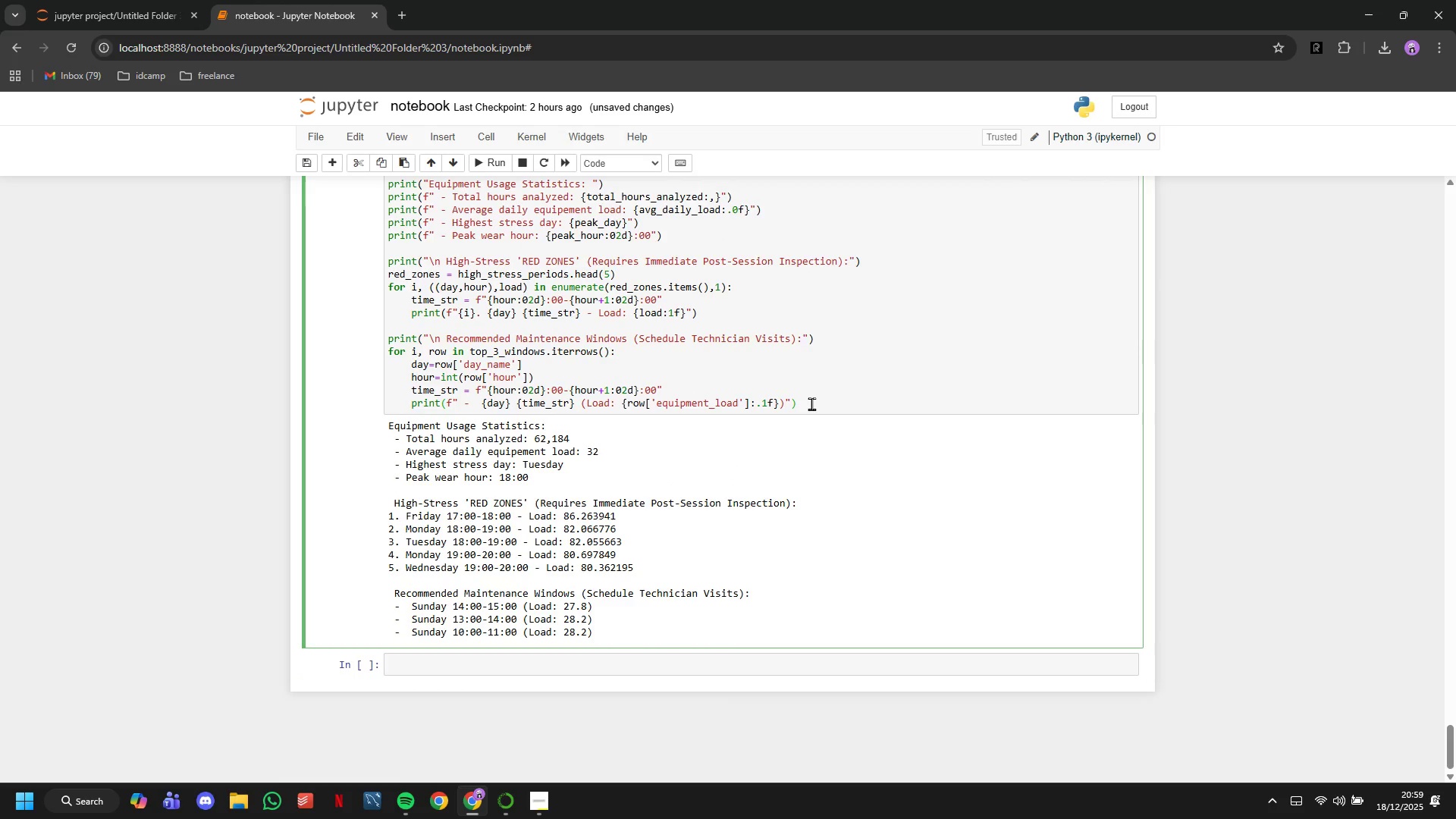 
key(Enter)
 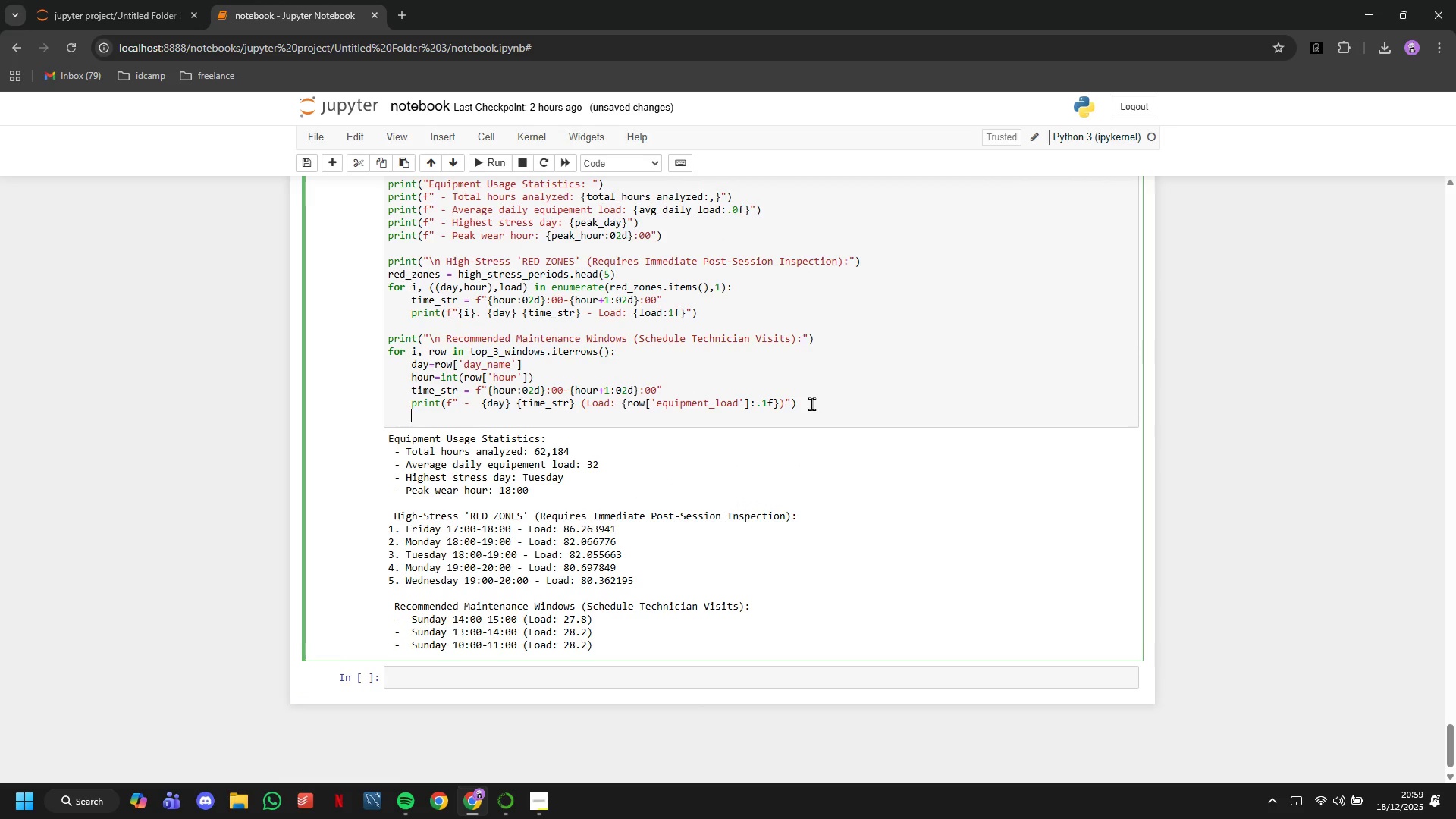 
key(Enter)
 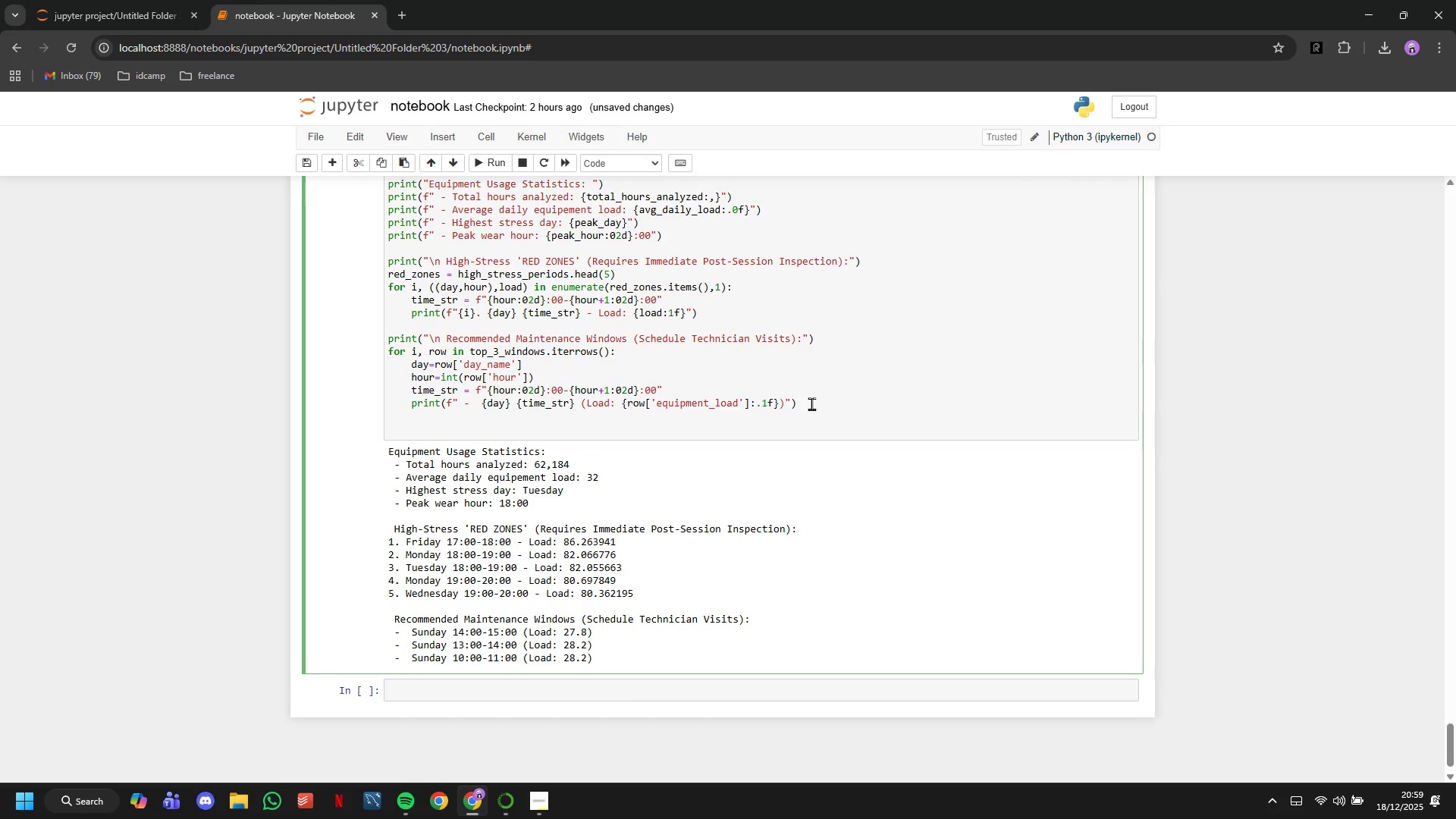 
key(Backspace)
type(print(f)
key(Backspace)
type("\n Equipment Lifecycle Recommendations:)
 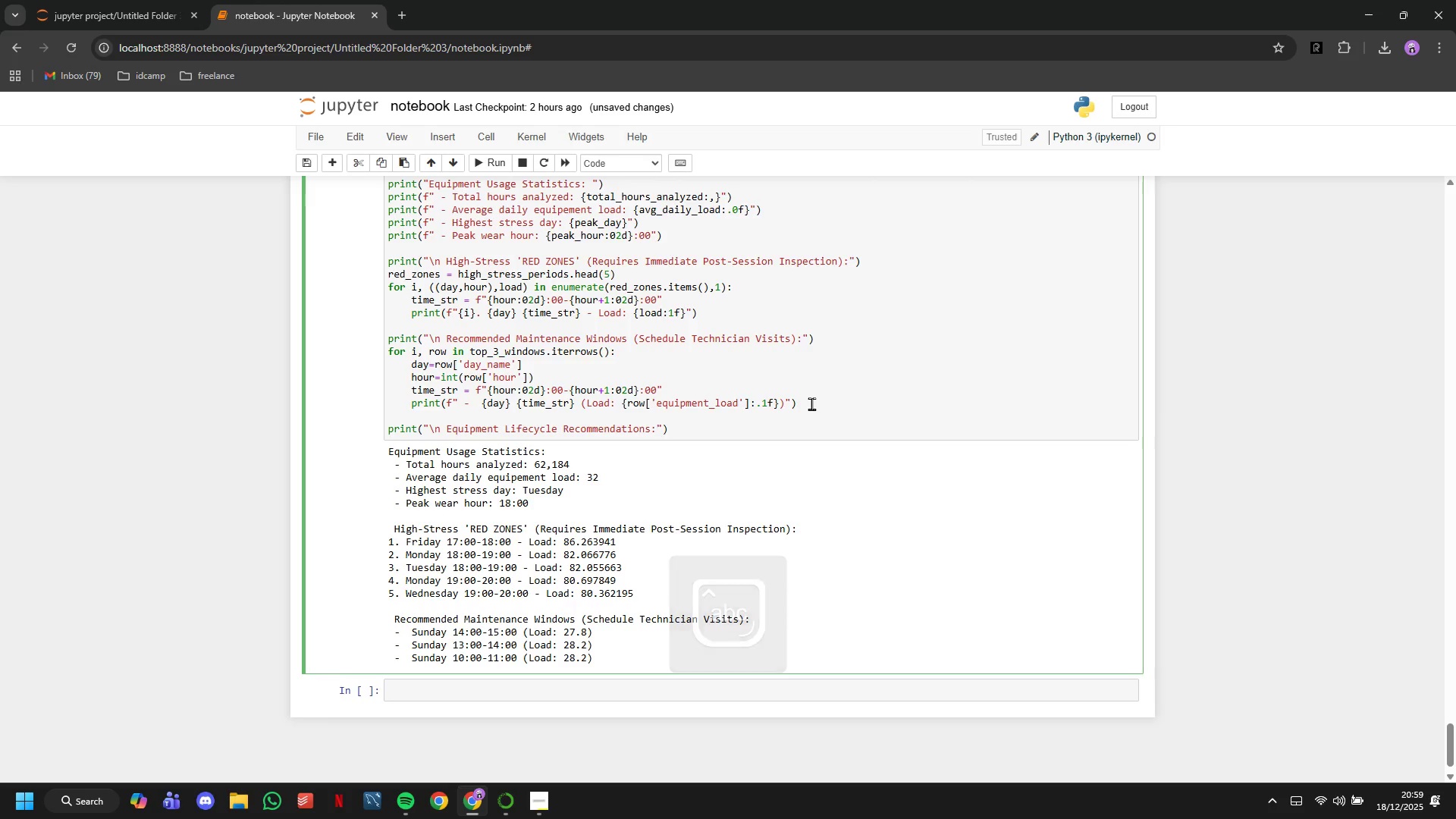 
key(Enter)
 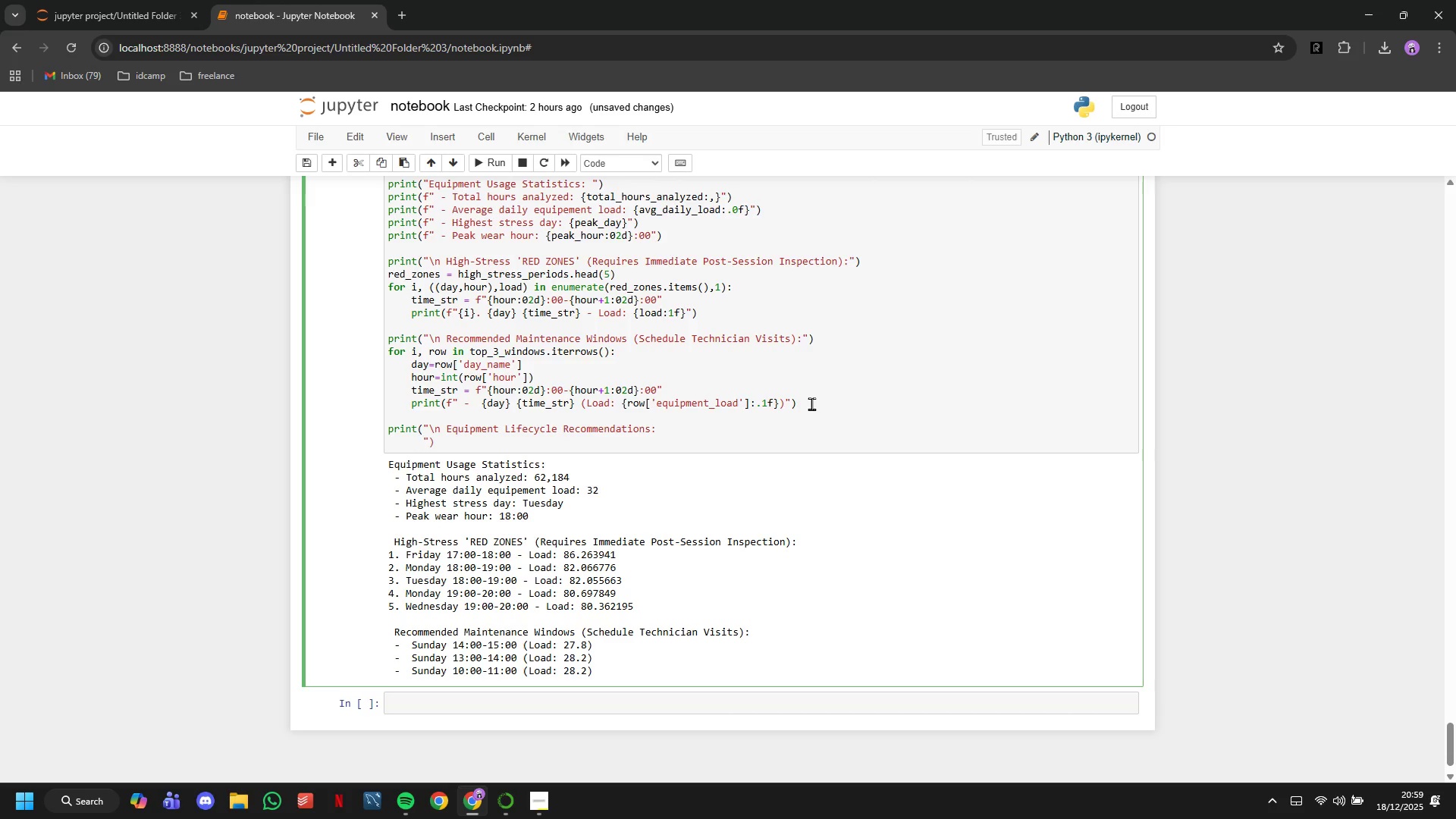 
key(Backspace)
 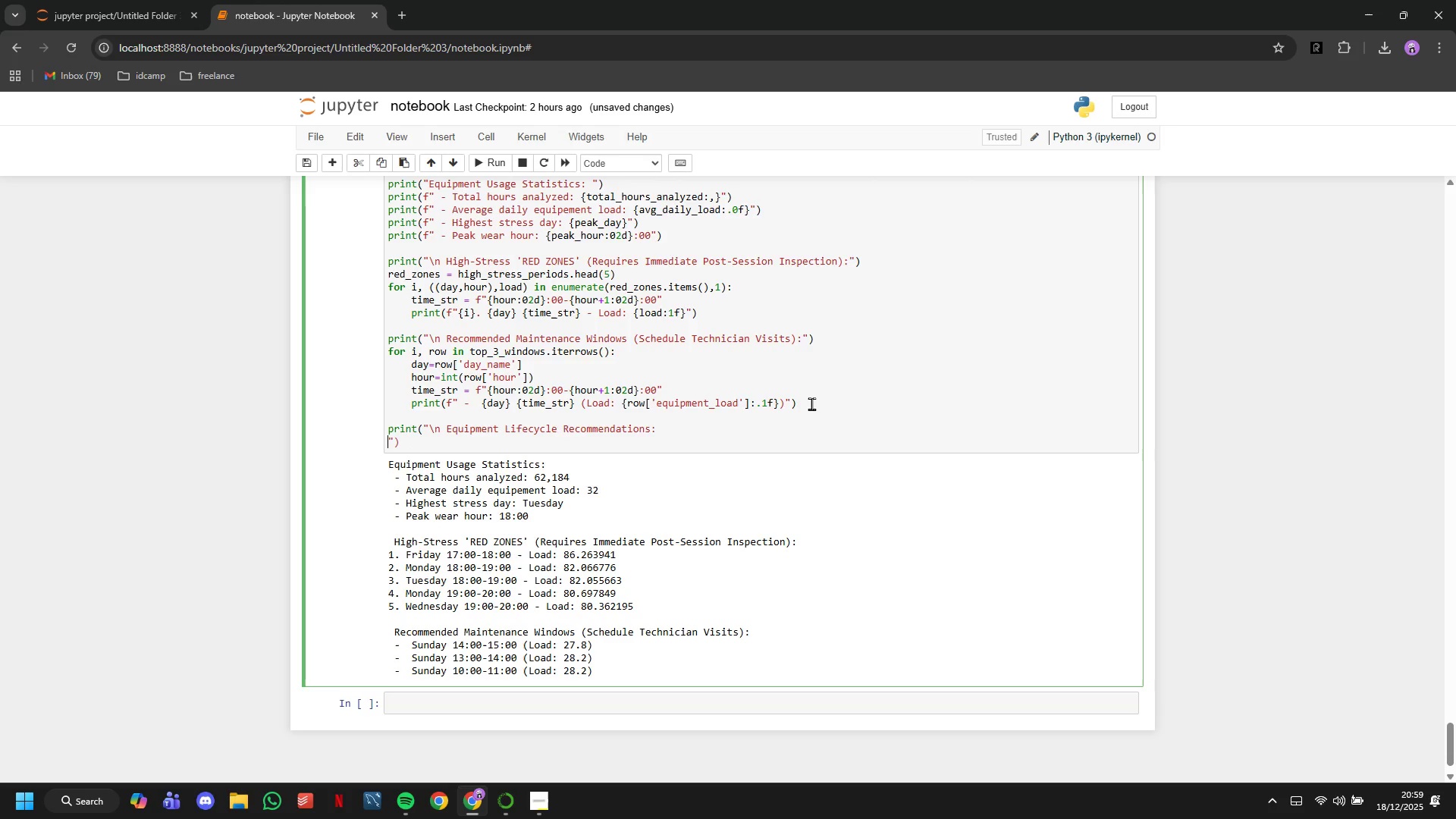 
key(Backspace)
 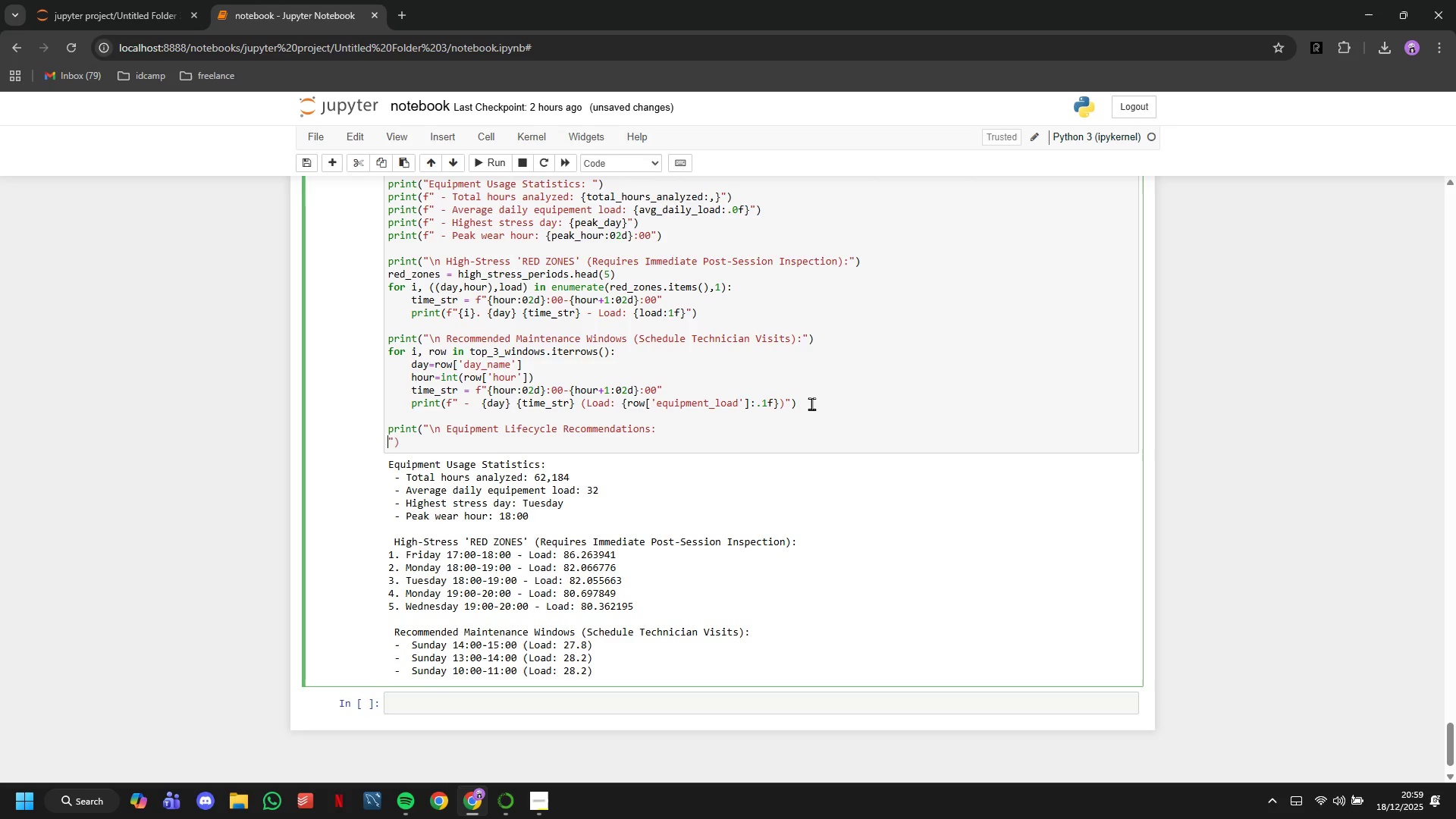 
key(Backspace)
 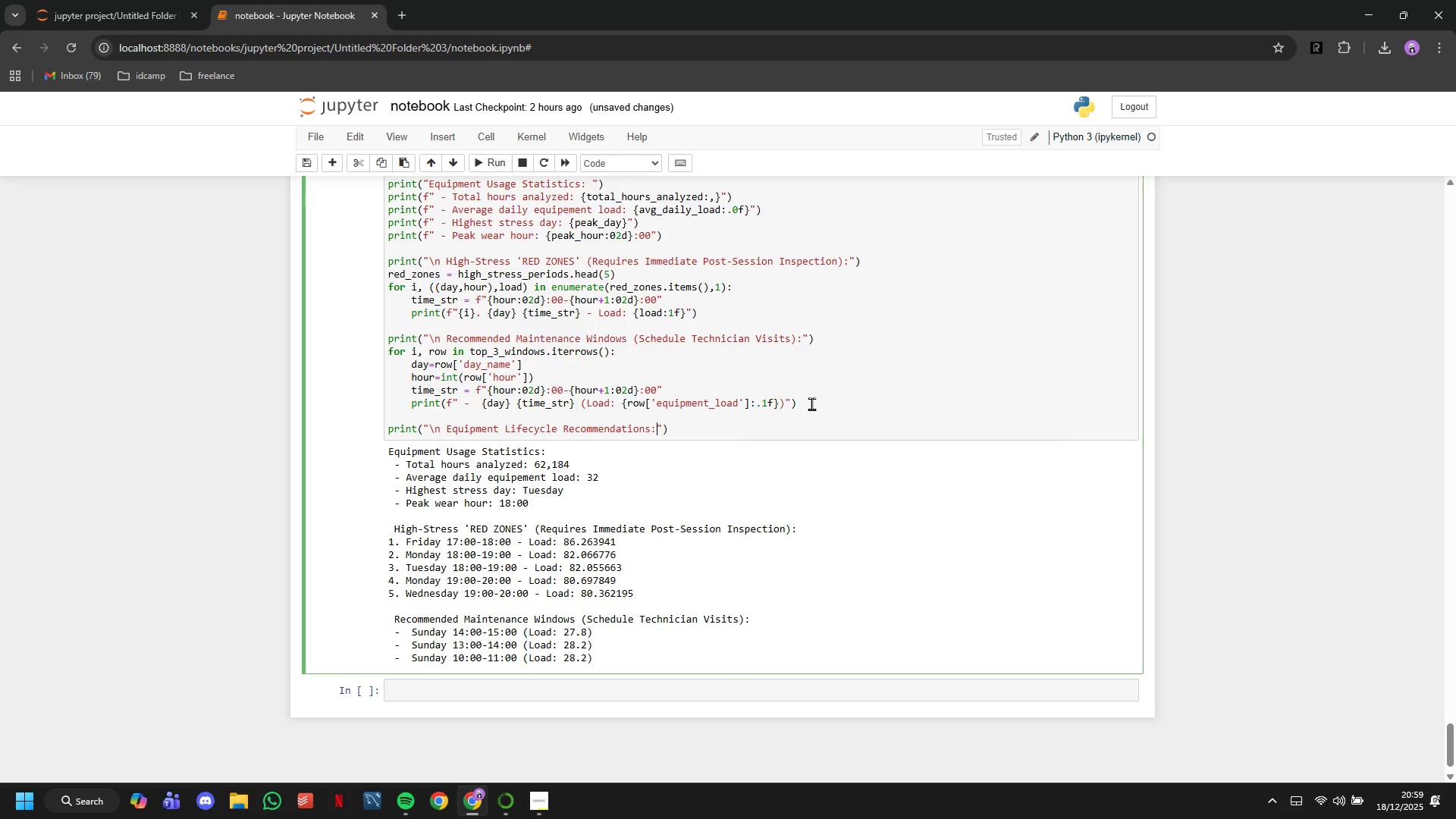 
key(ArrowRight)
 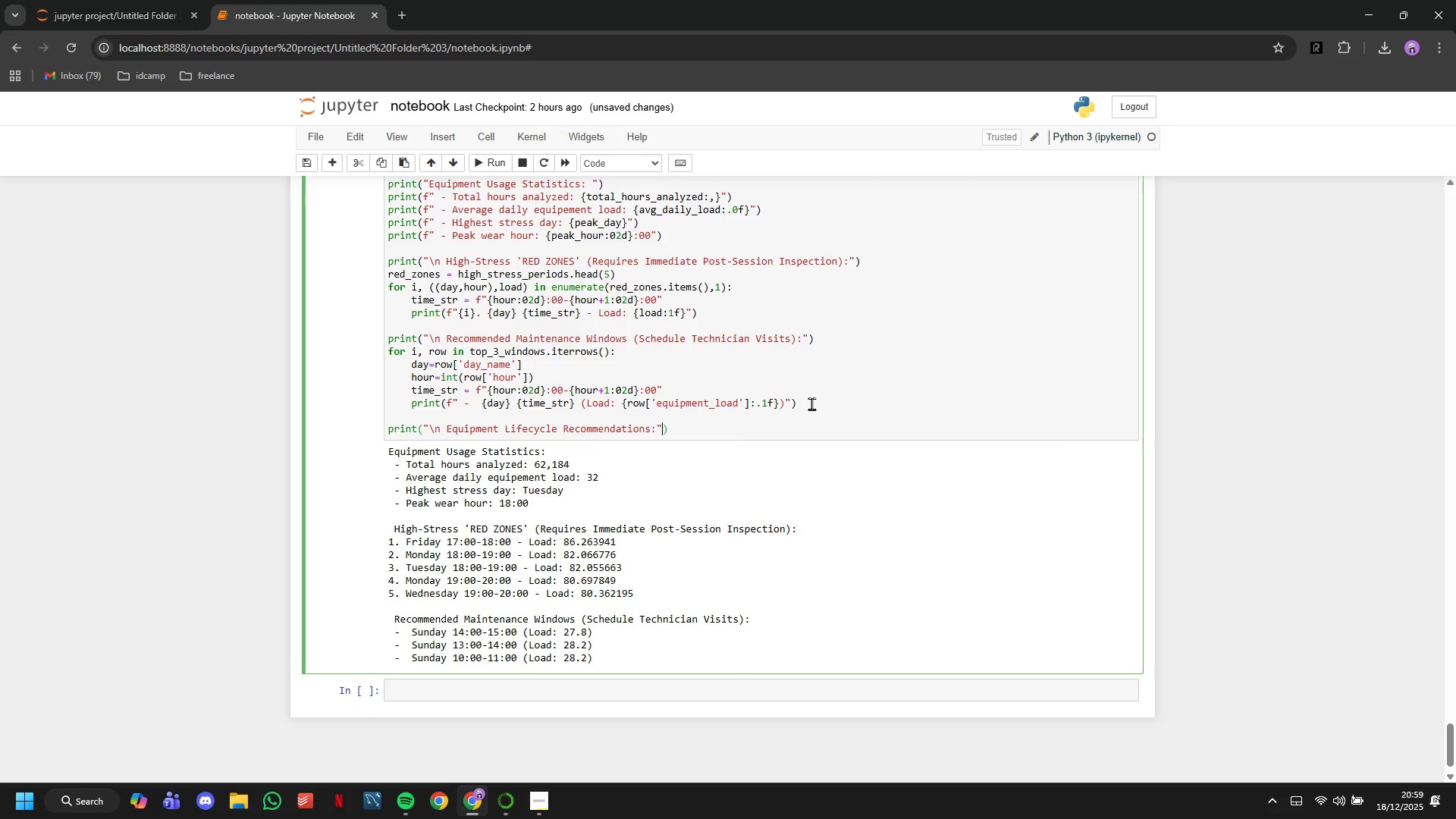 
key(ArrowRight)
 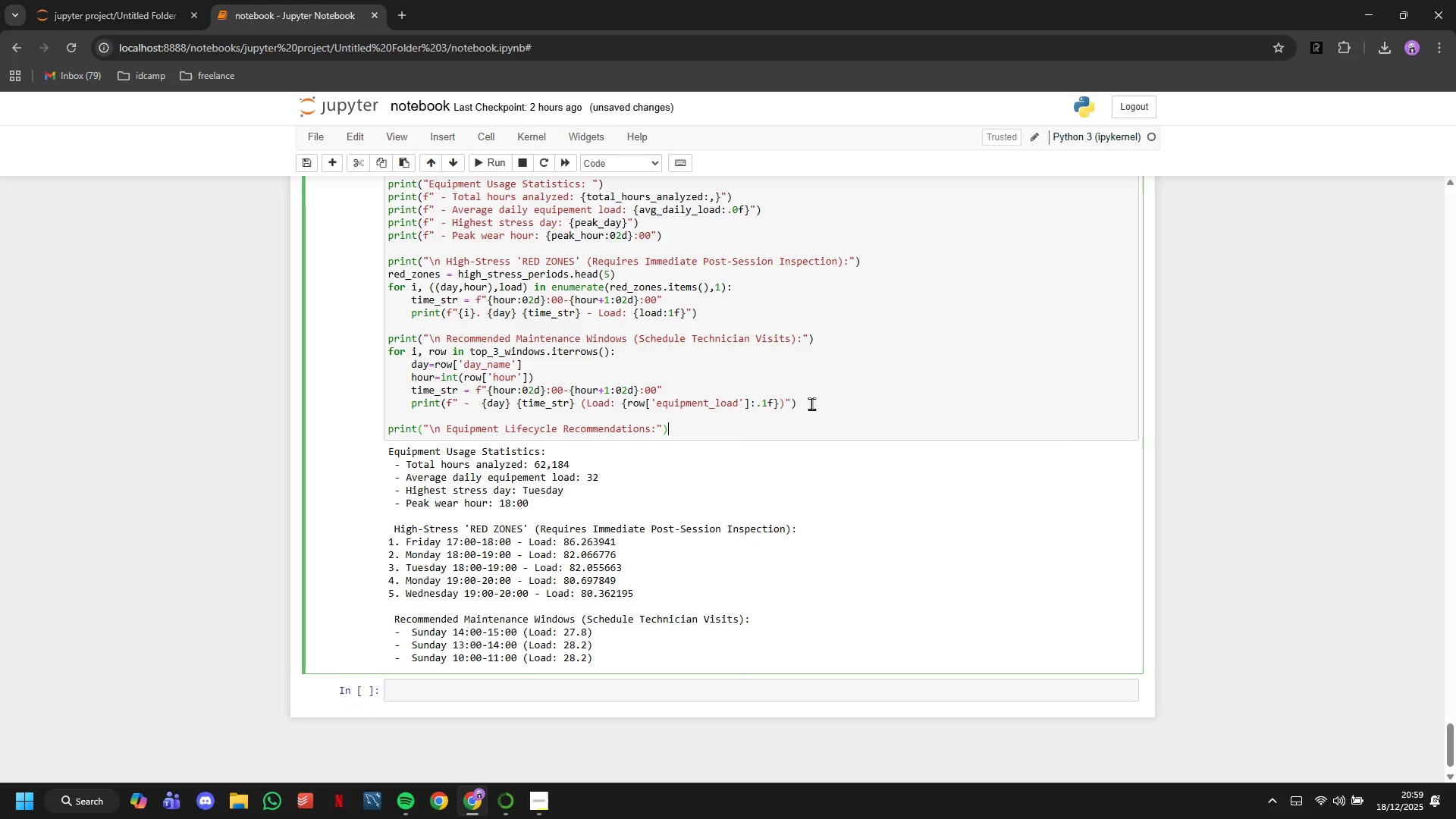 
key(Enter)
 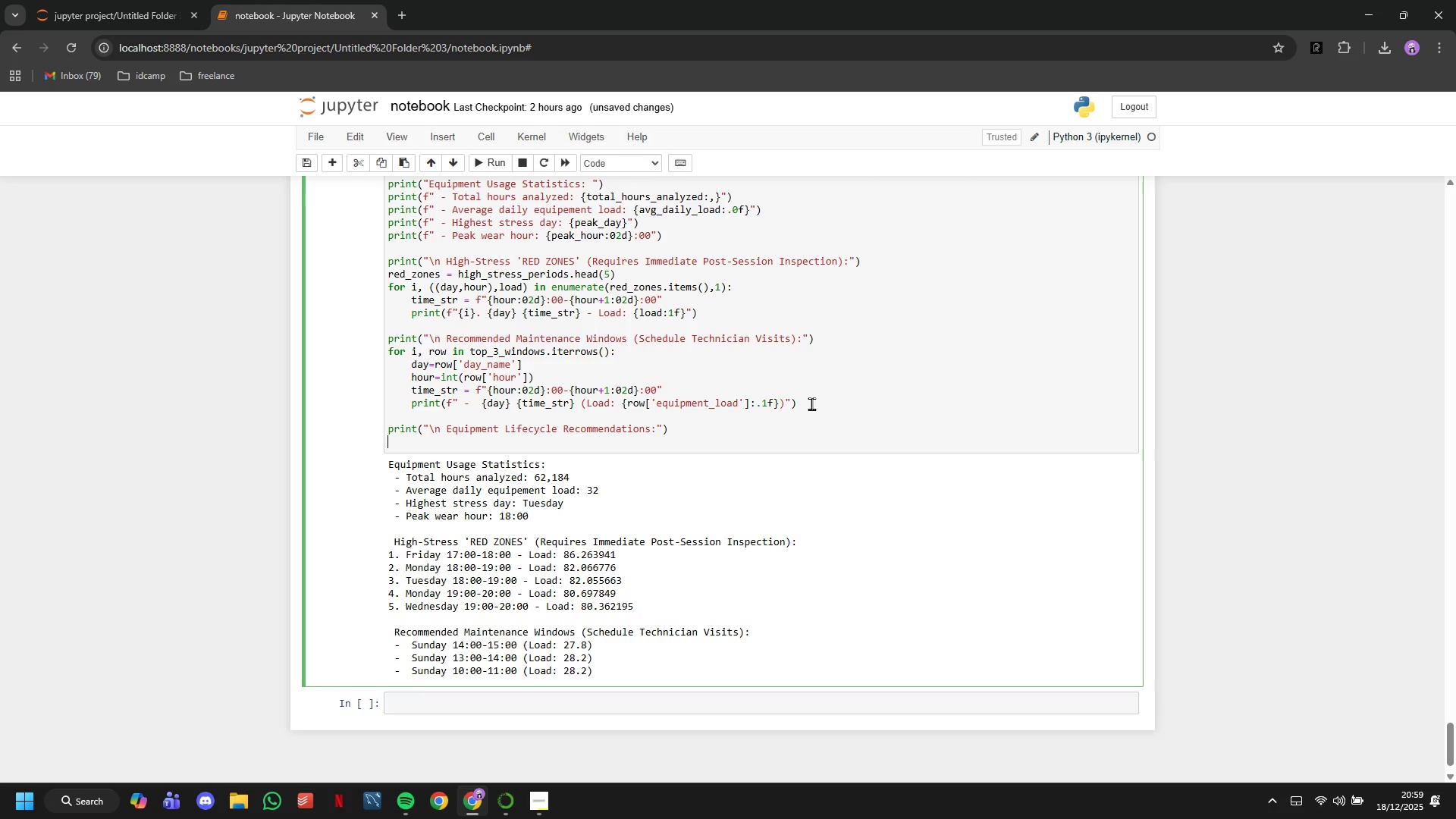 
type(high_stress_hours = df[df['is_high_stress)
 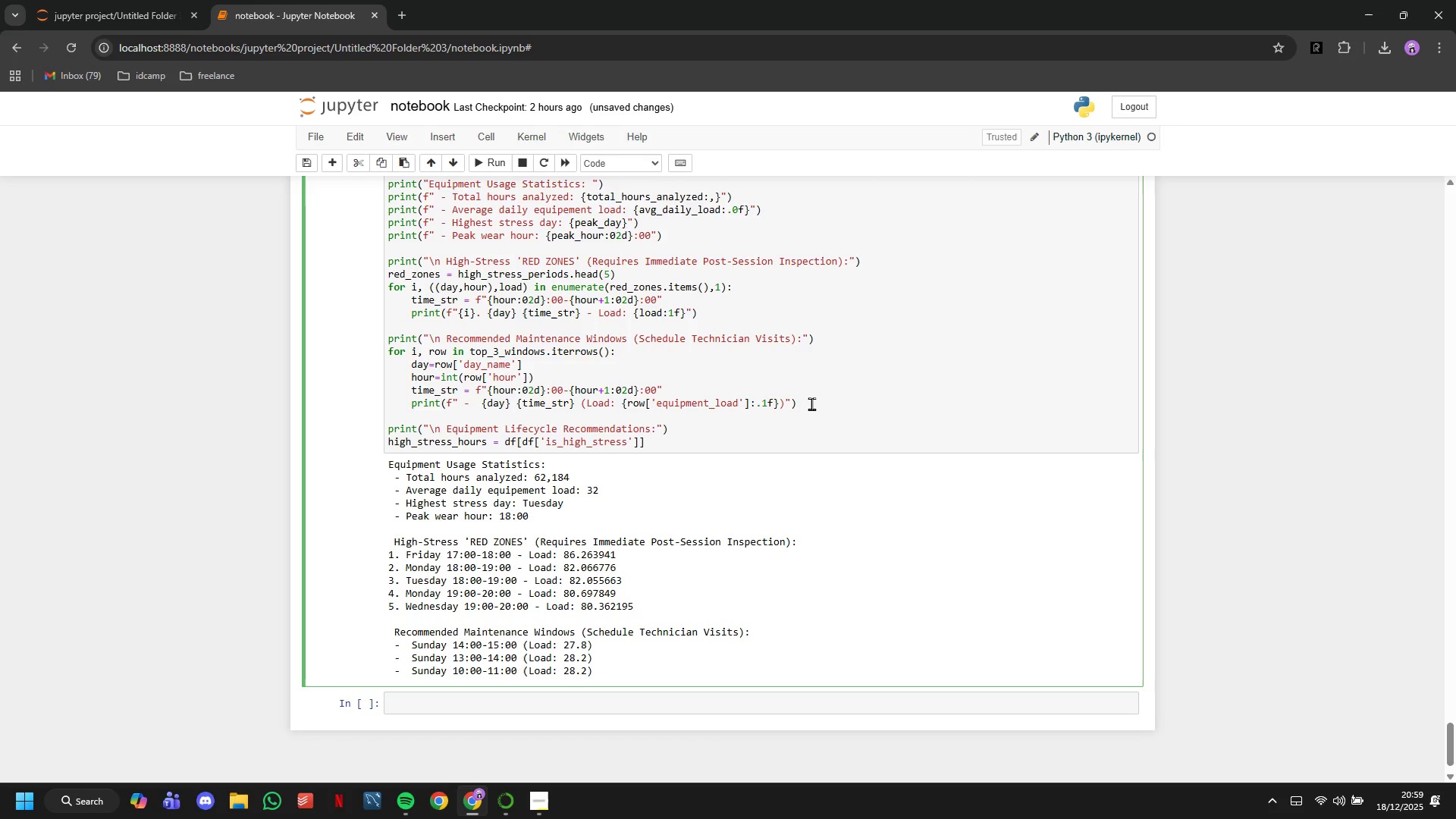 
key(ArrowRight)
 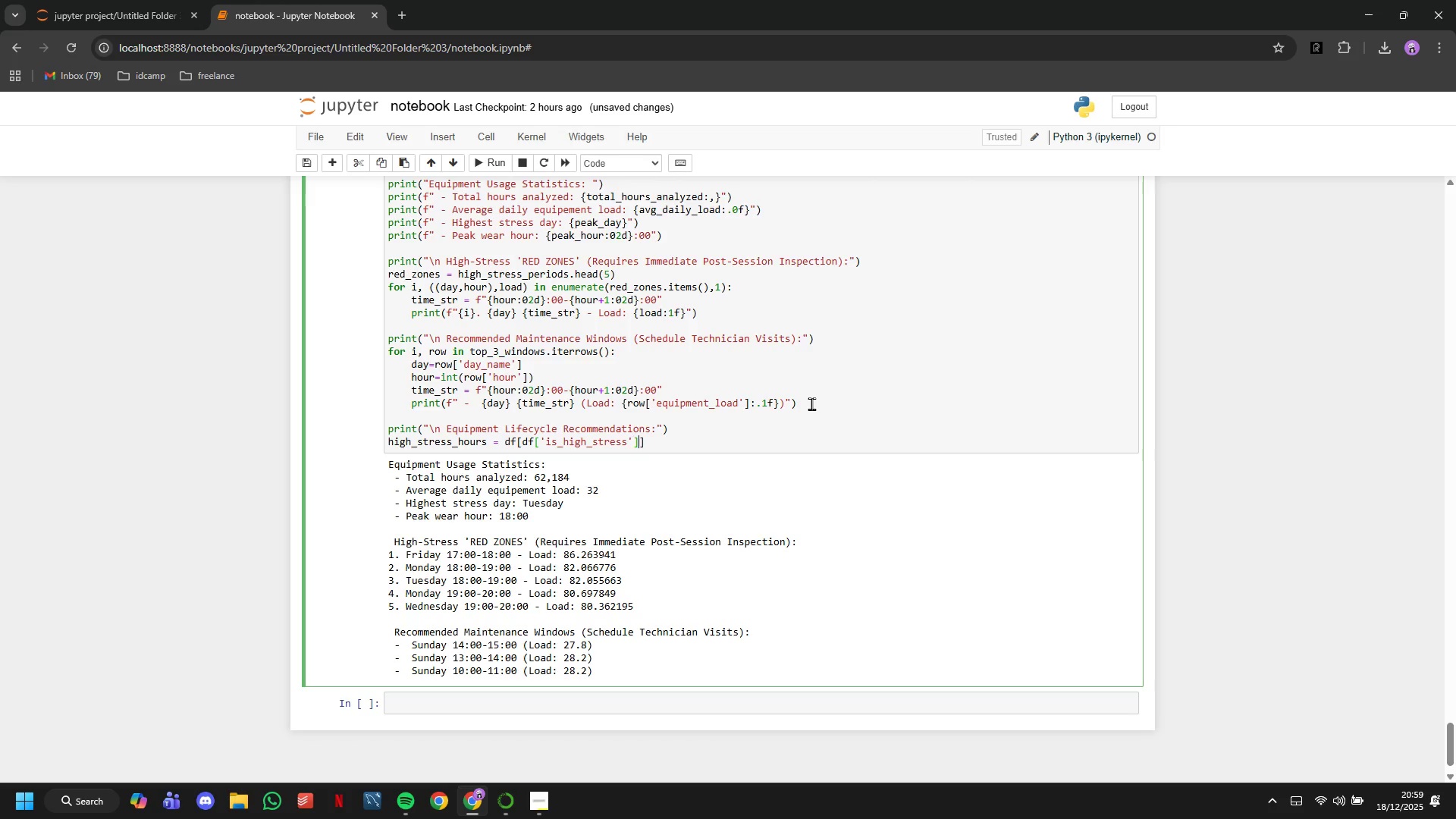 
key(ArrowRight)
 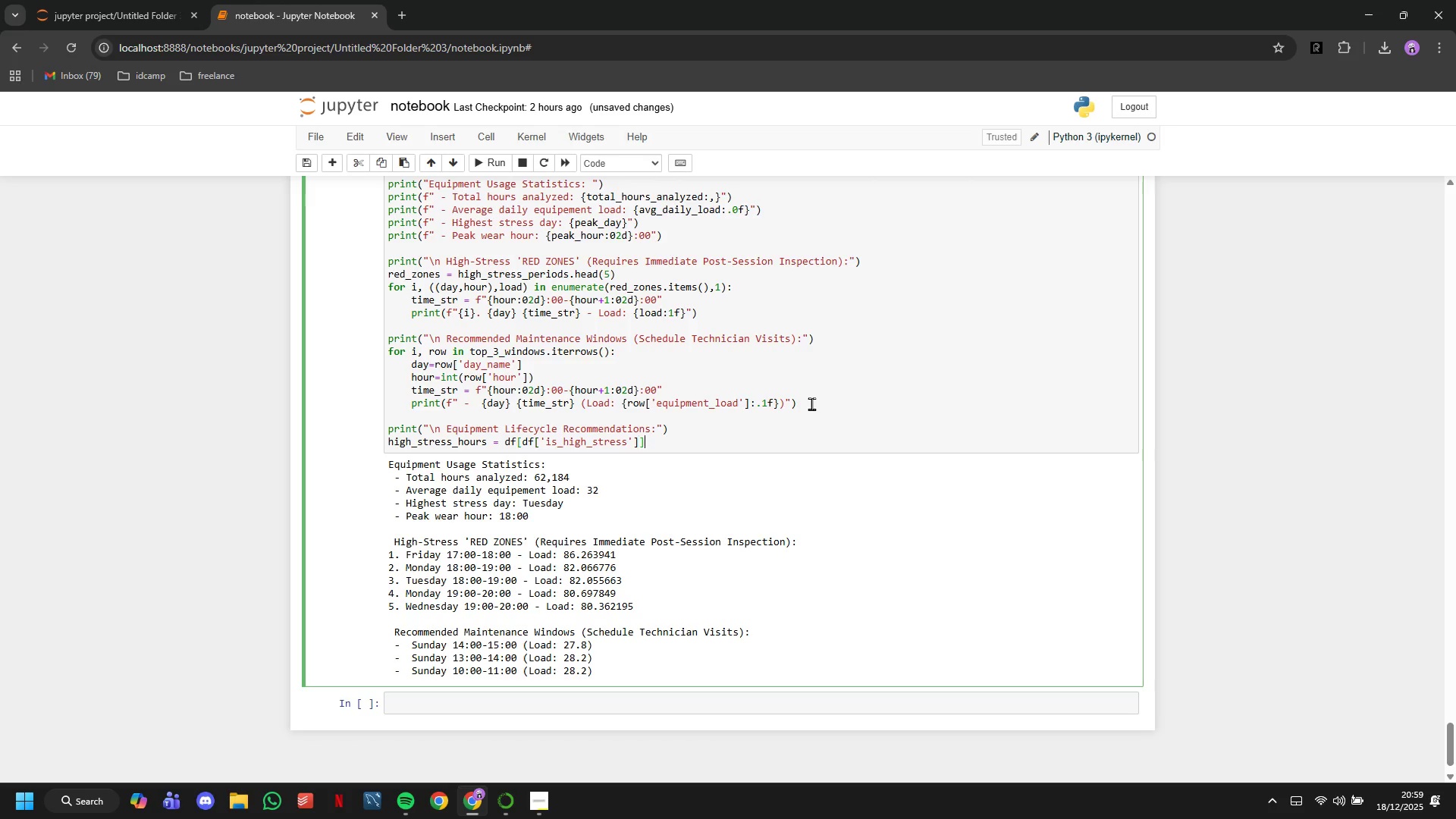 
key(ArrowRight)
 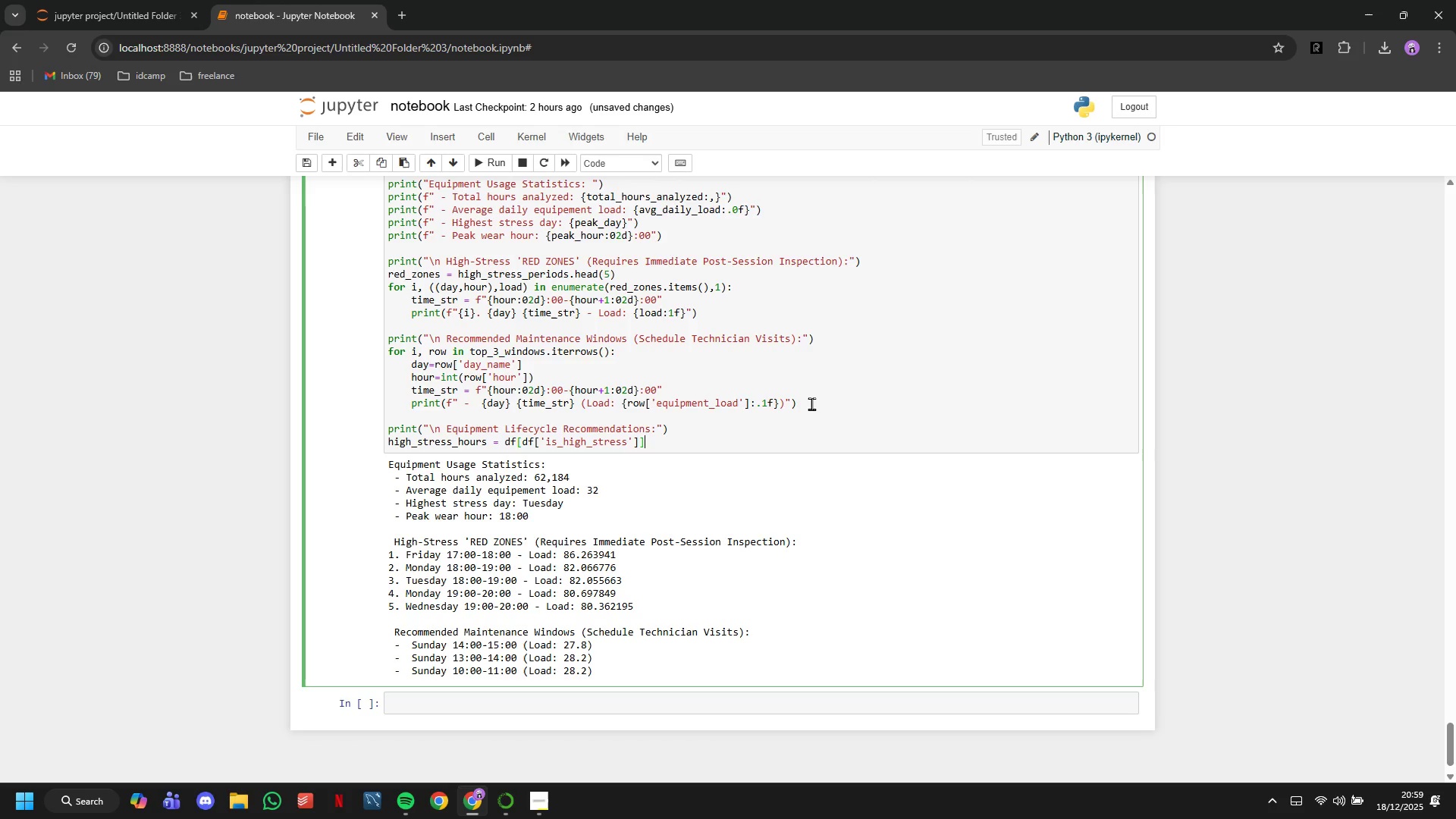 
type(.shape[0)
 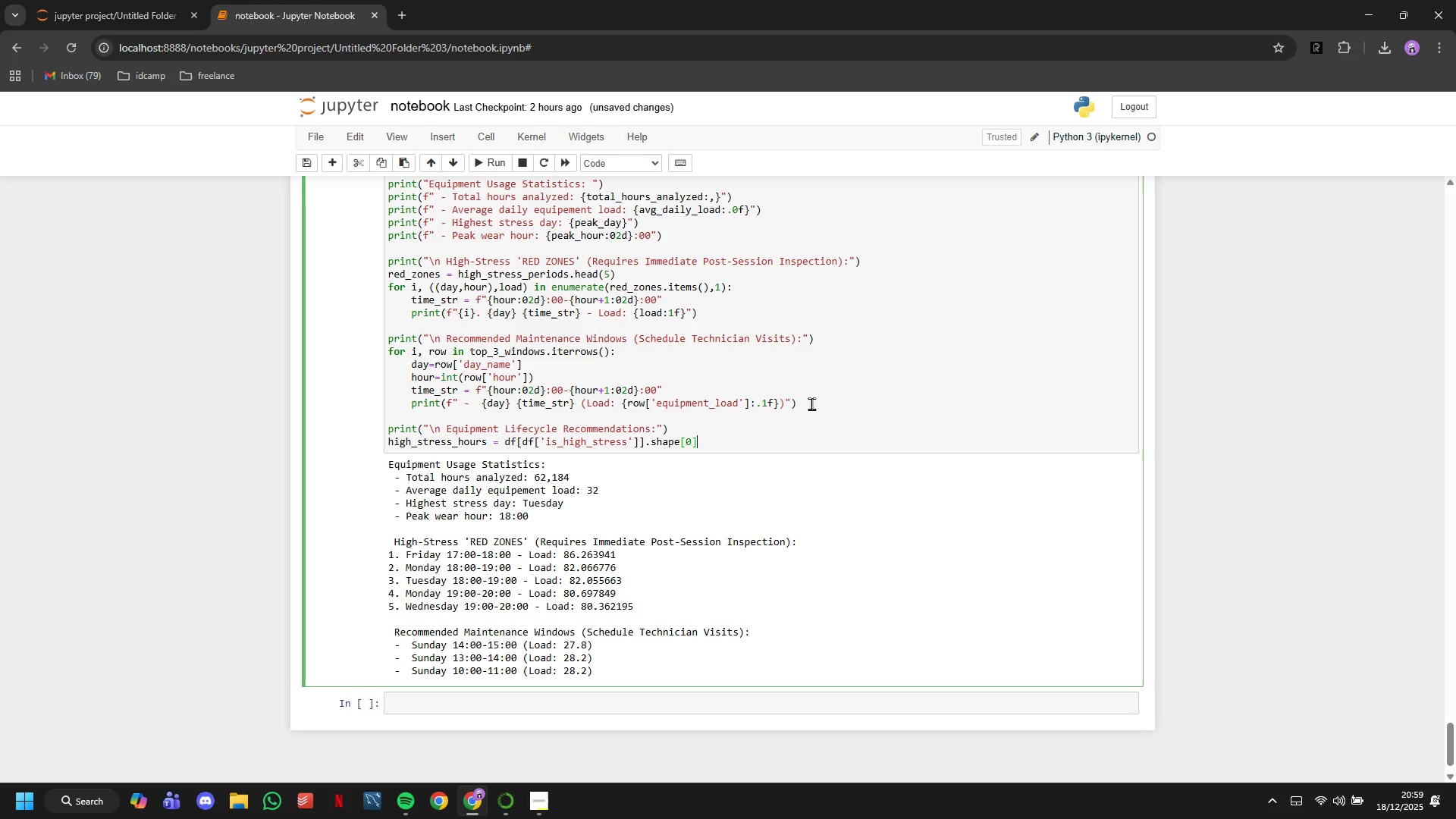 
key(ArrowRight)
 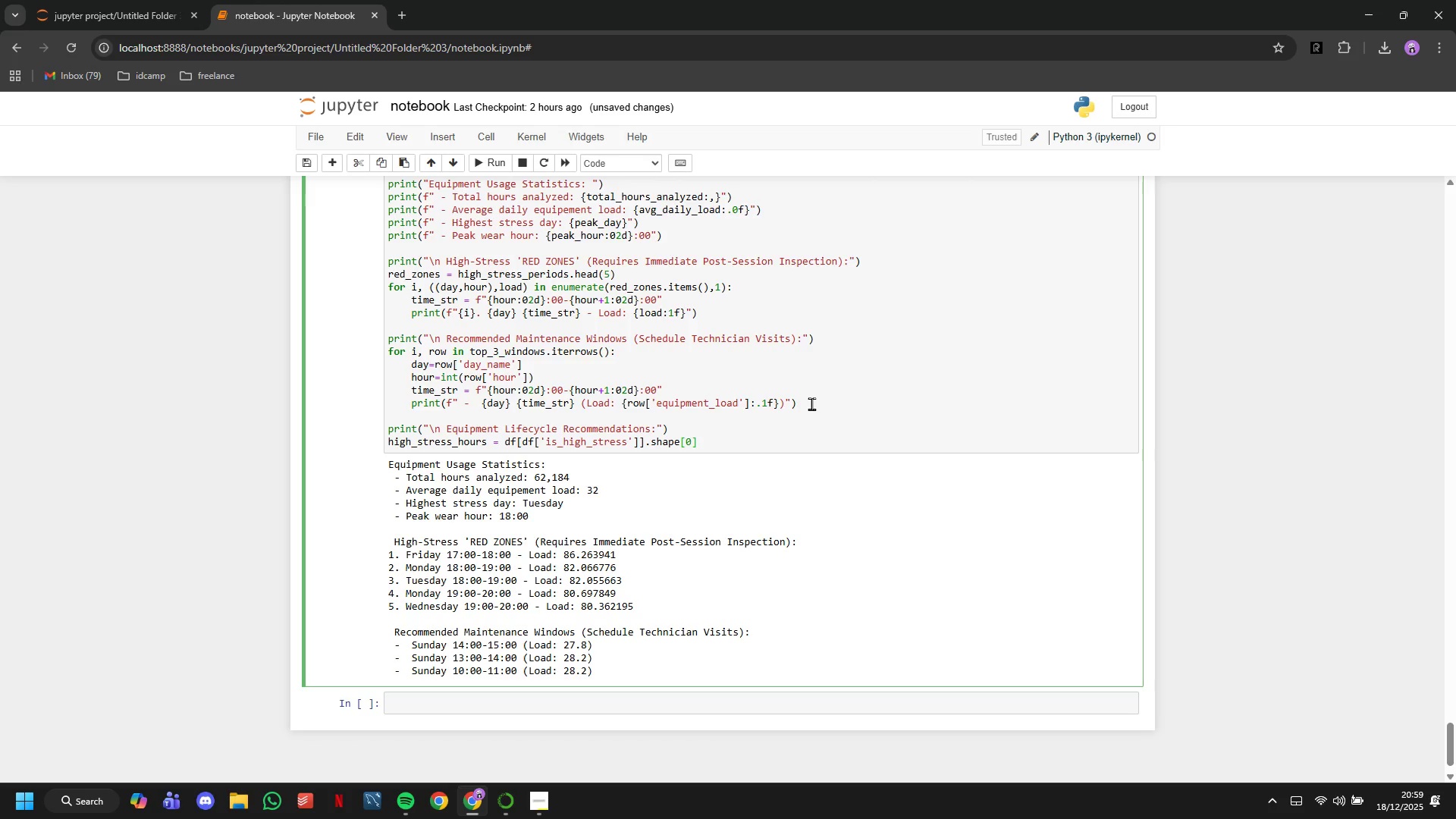 
key(Enter)
 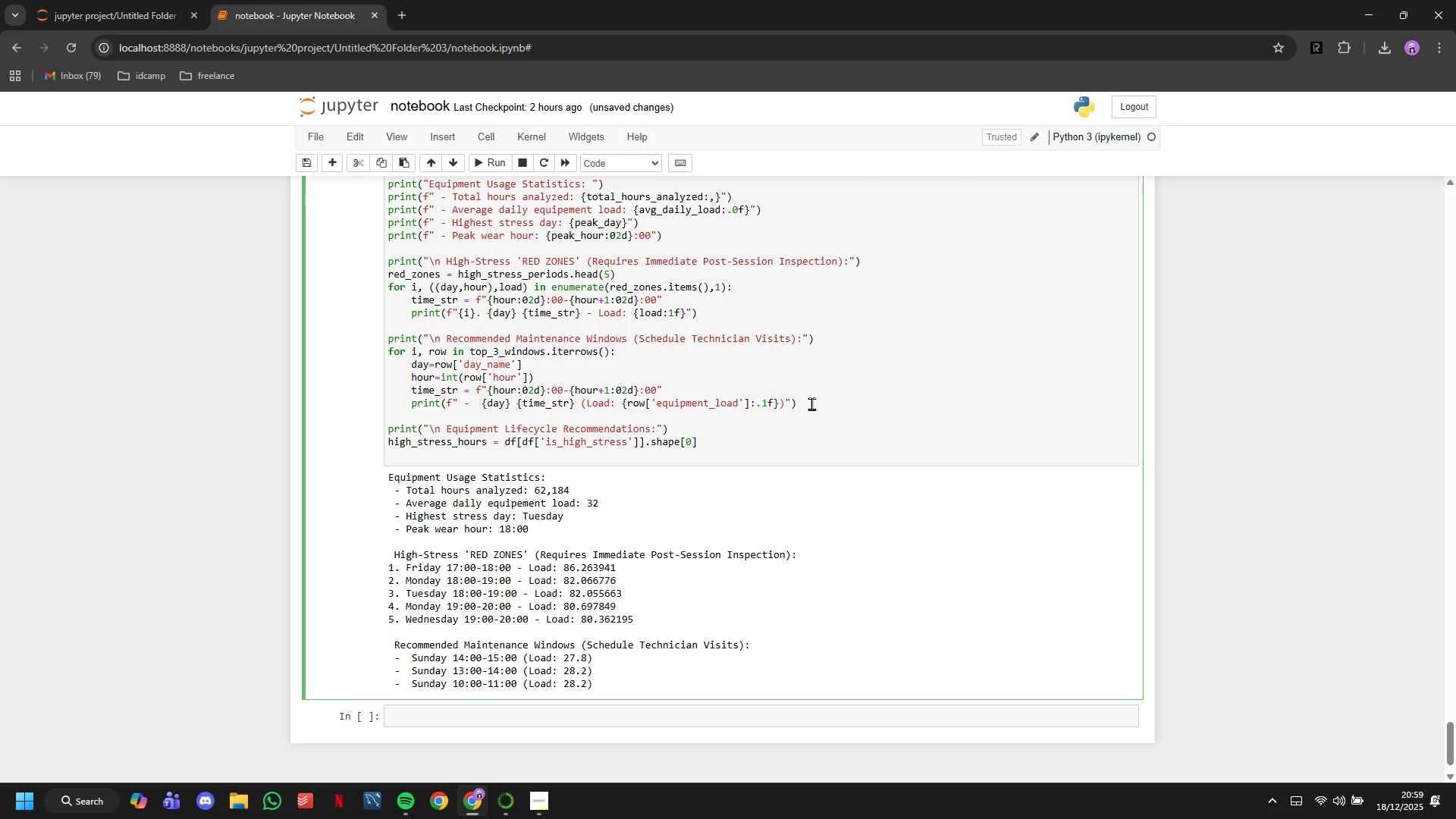 
type(print(f"")
 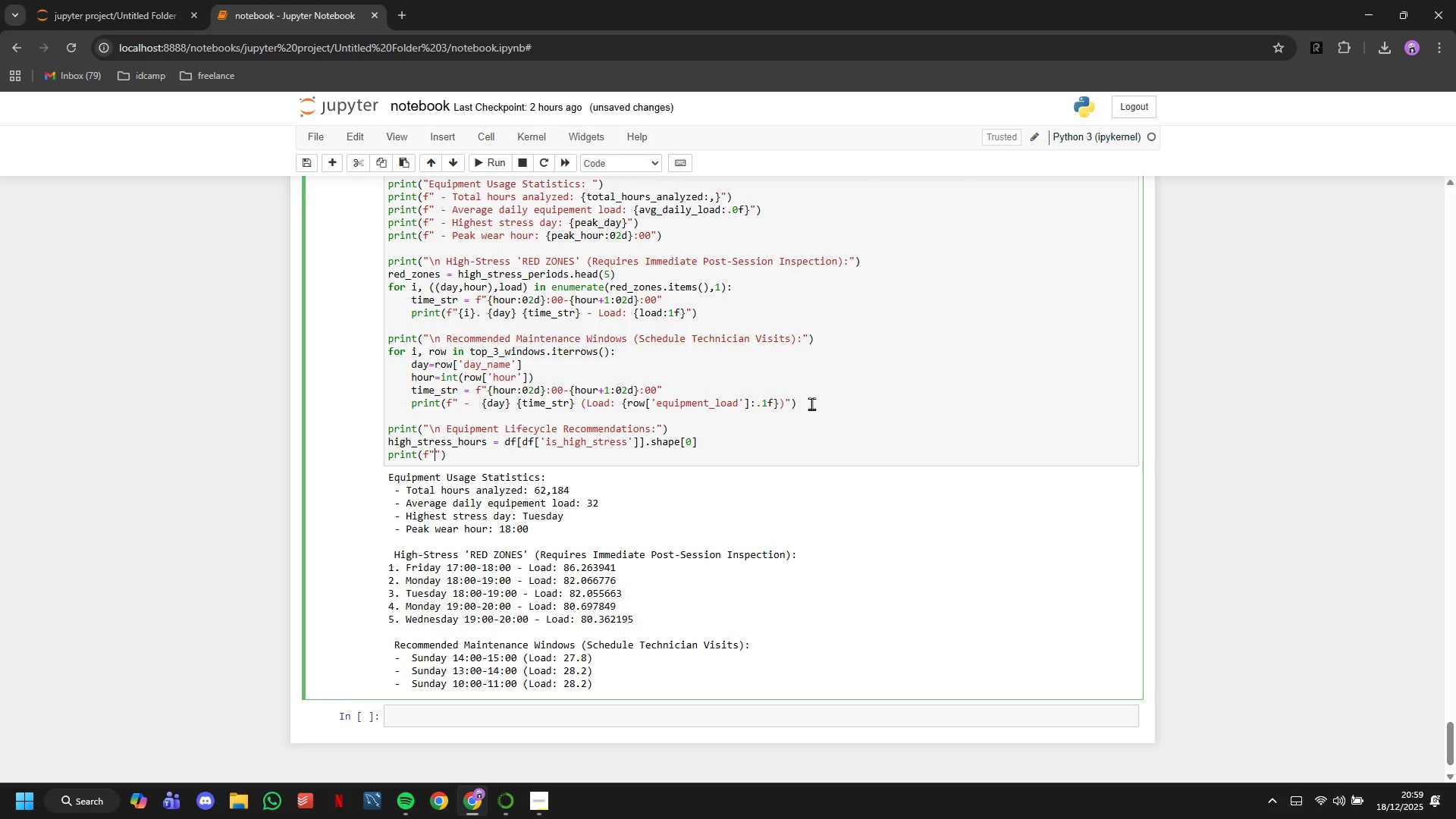 
 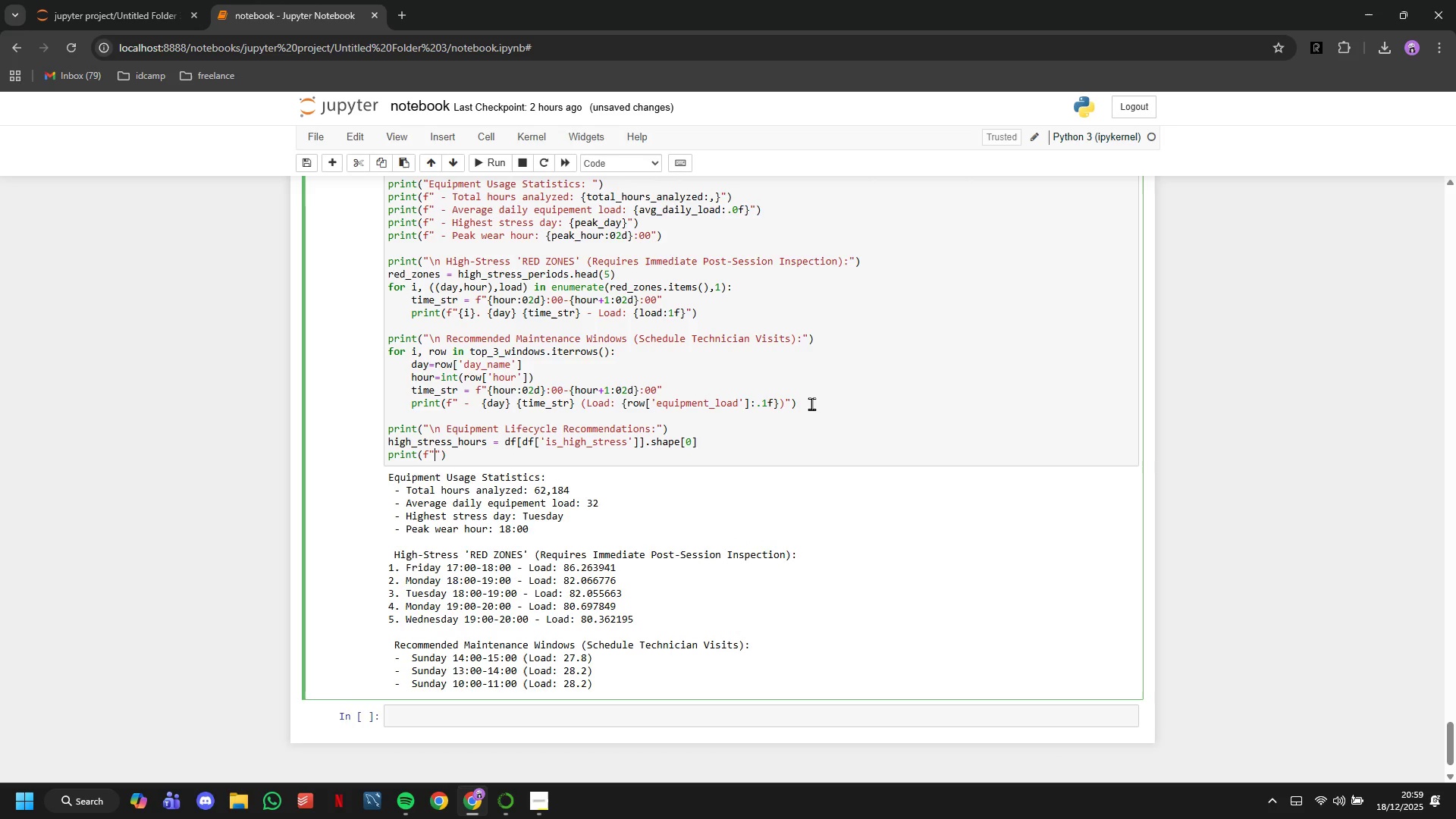 
key(ArrowLeft)
 